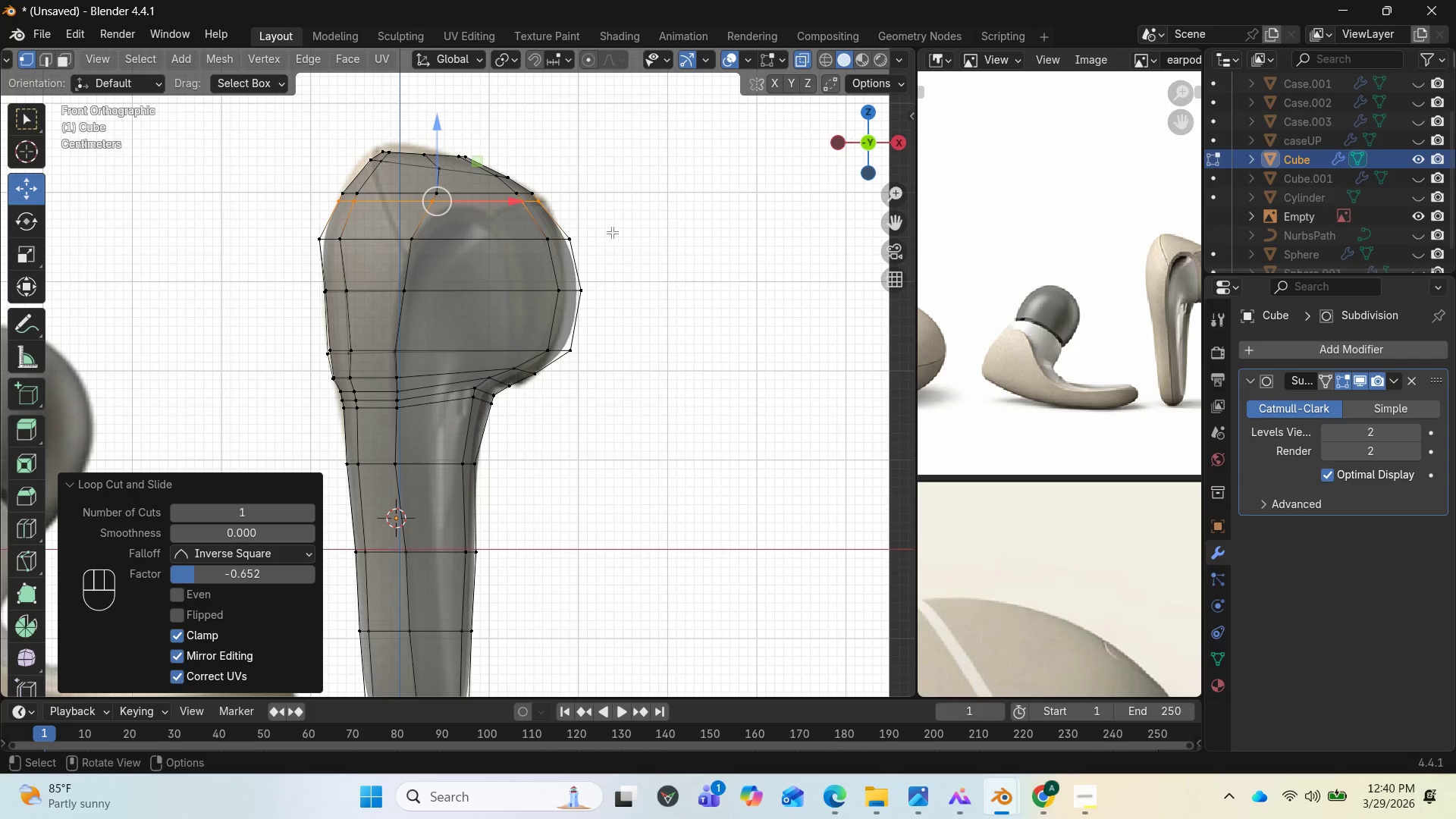 
left_click([640, 235])
 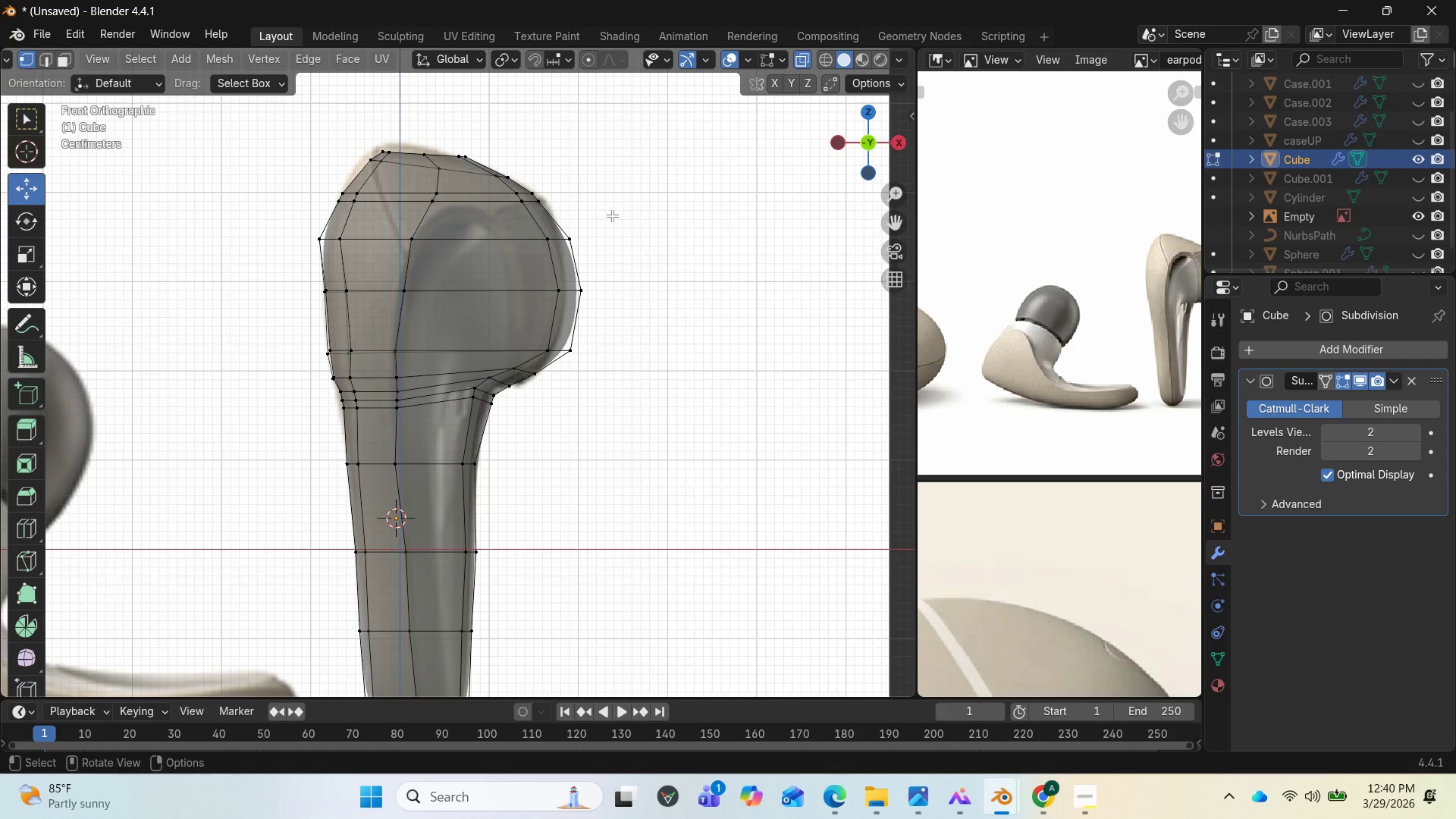 
left_click_drag(start_coordinate=[602, 212], to_coordinate=[509, 196])
 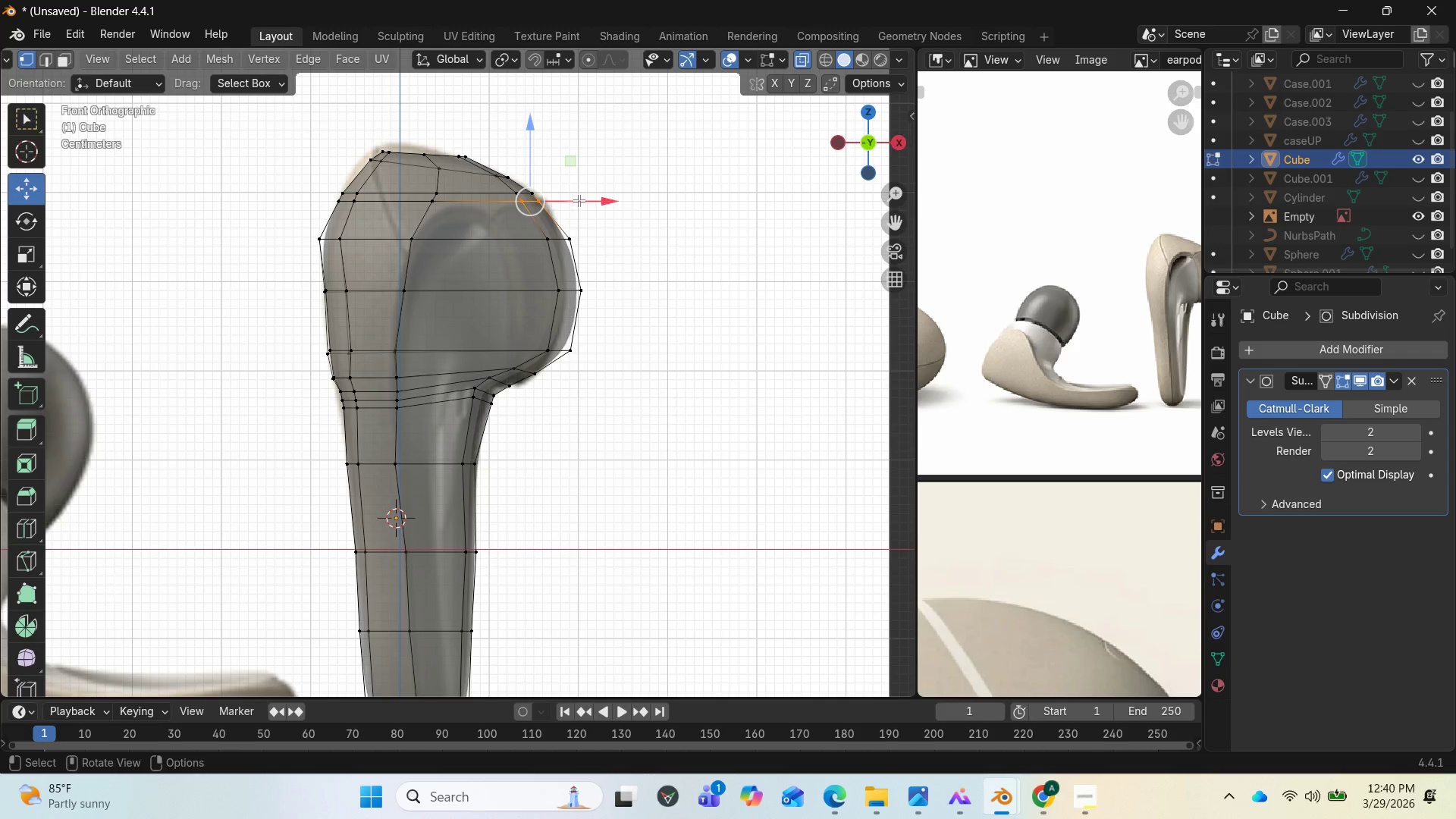 
left_click_drag(start_coordinate=[579, 201], to_coordinate=[587, 202])
 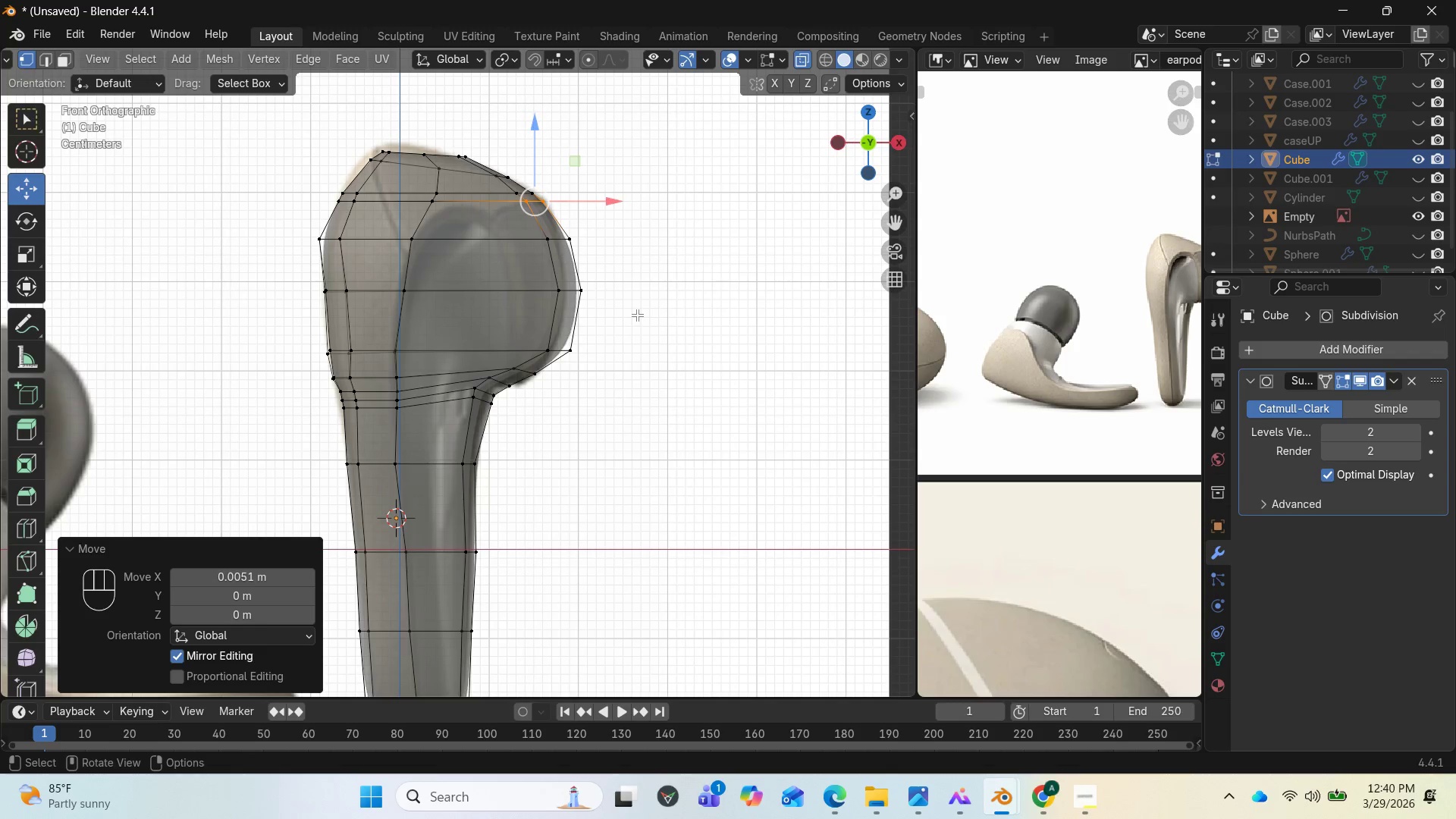 
left_click_drag(start_coordinate=[626, 311], to_coordinate=[532, 231])
 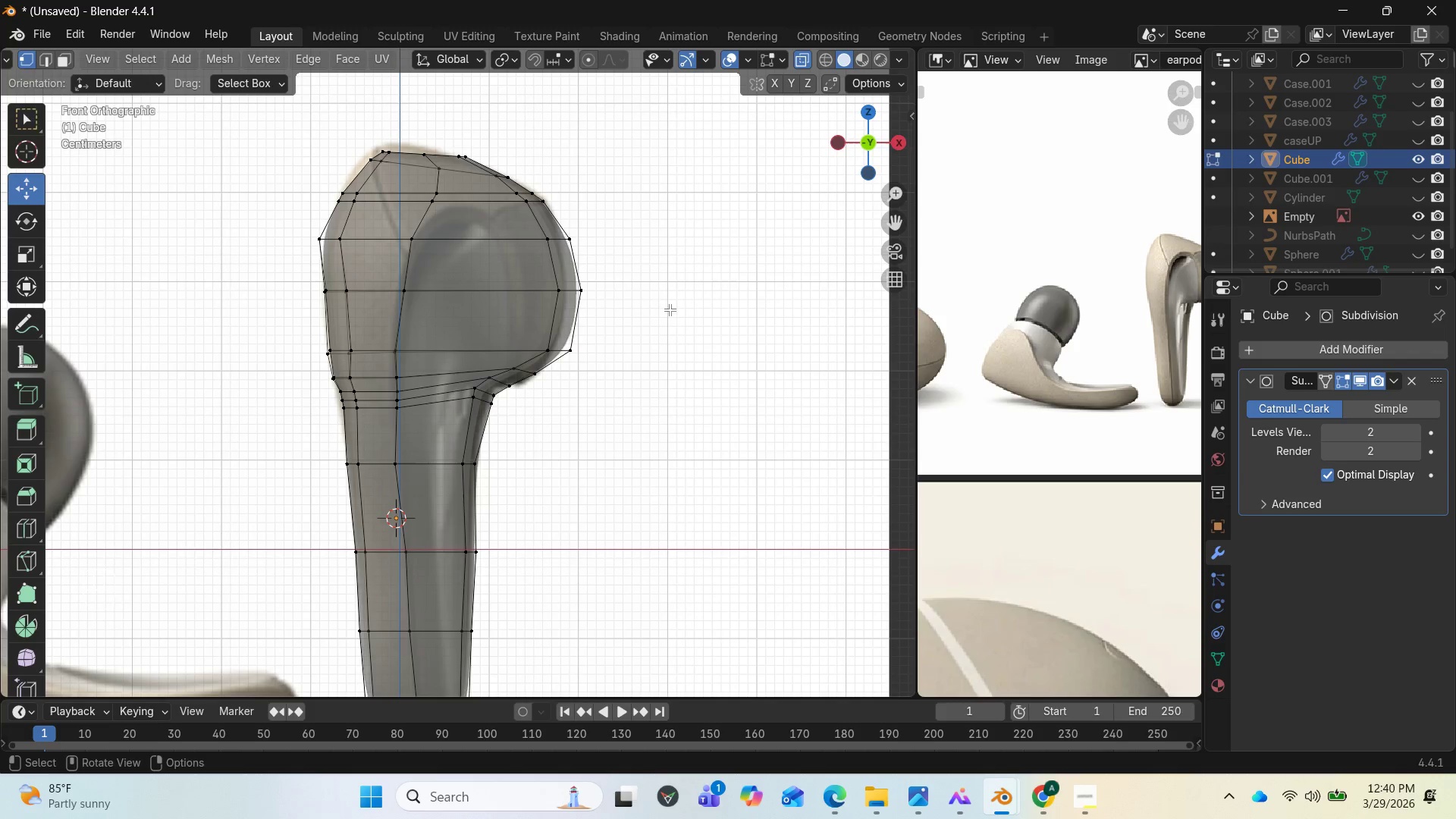 
left_click_drag(start_coordinate=[632, 300], to_coordinate=[564, 218])
 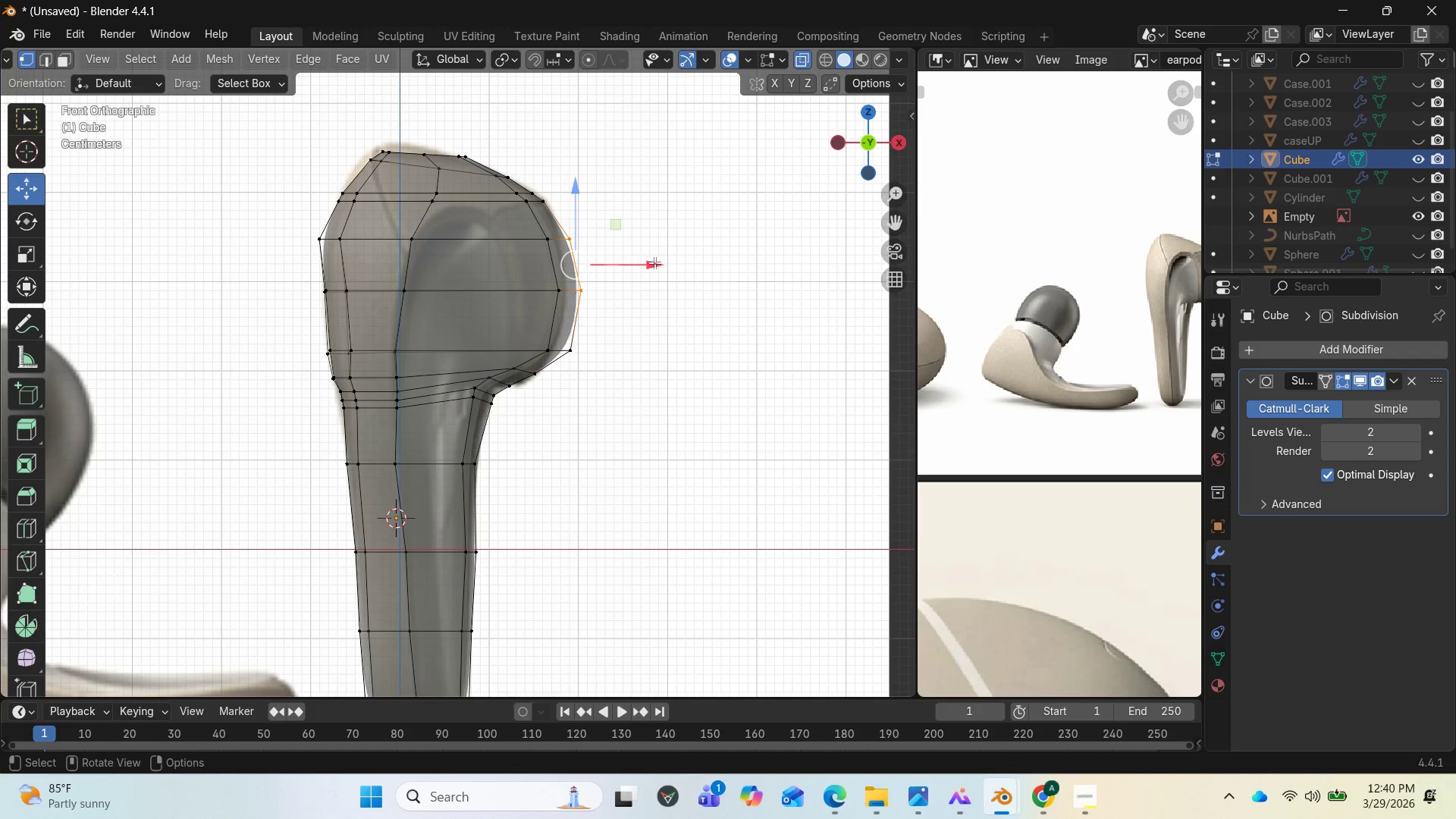 
left_click_drag(start_coordinate=[655, 264], to_coordinate=[642, 260])
 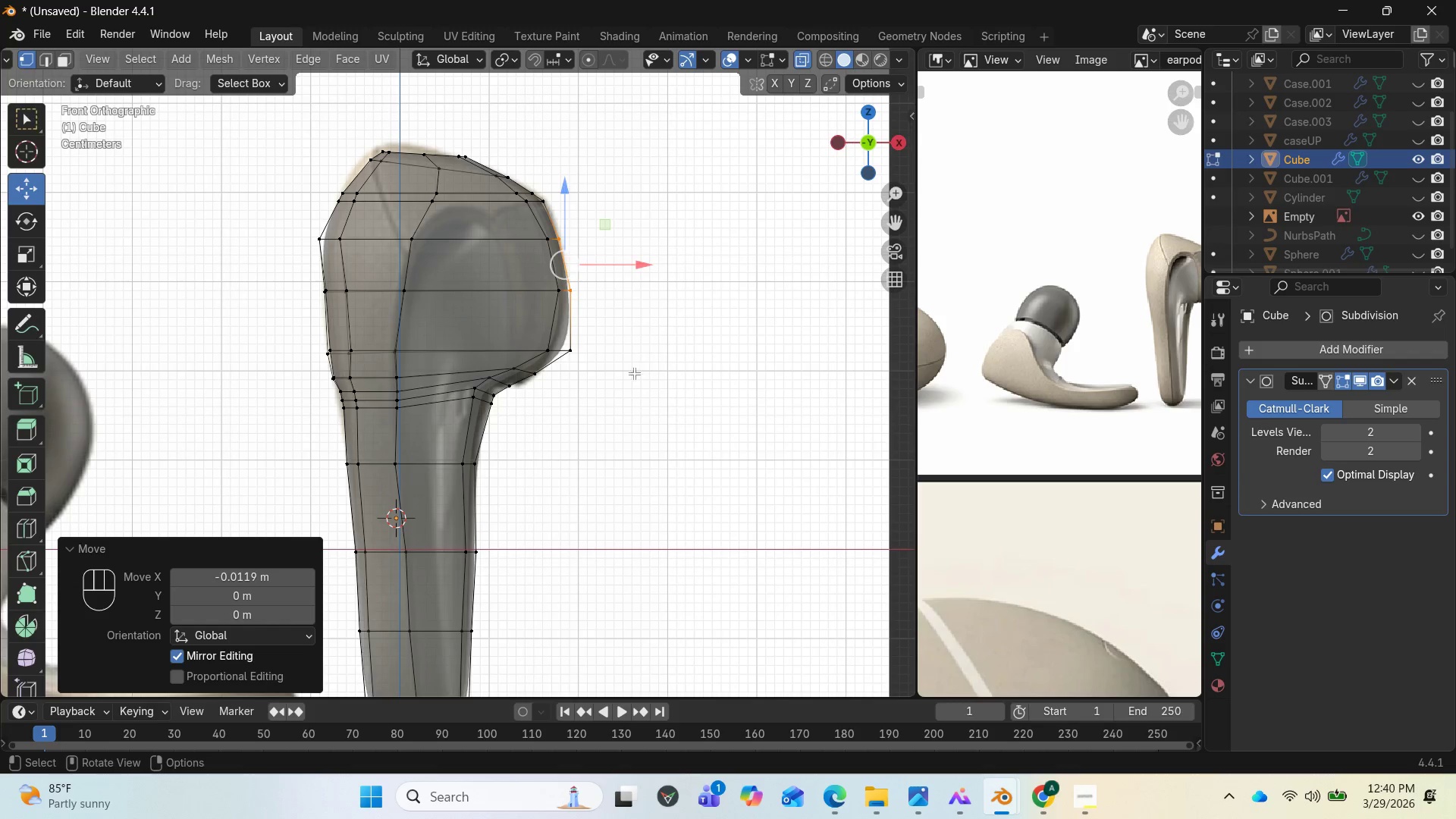 
left_click_drag(start_coordinate=[633, 377], to_coordinate=[543, 337])
 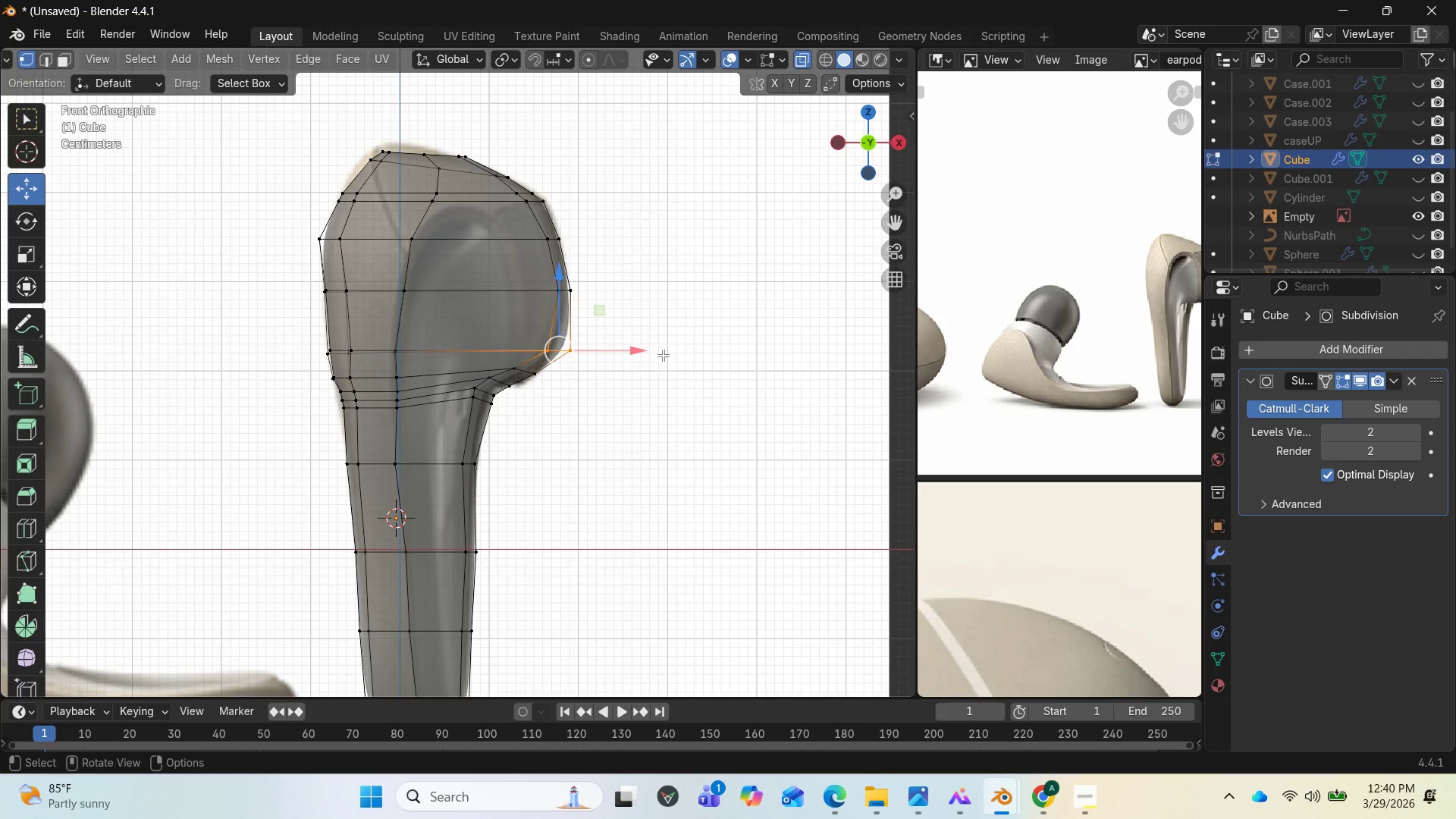 
left_click_drag(start_coordinate=[654, 348], to_coordinate=[642, 345])
 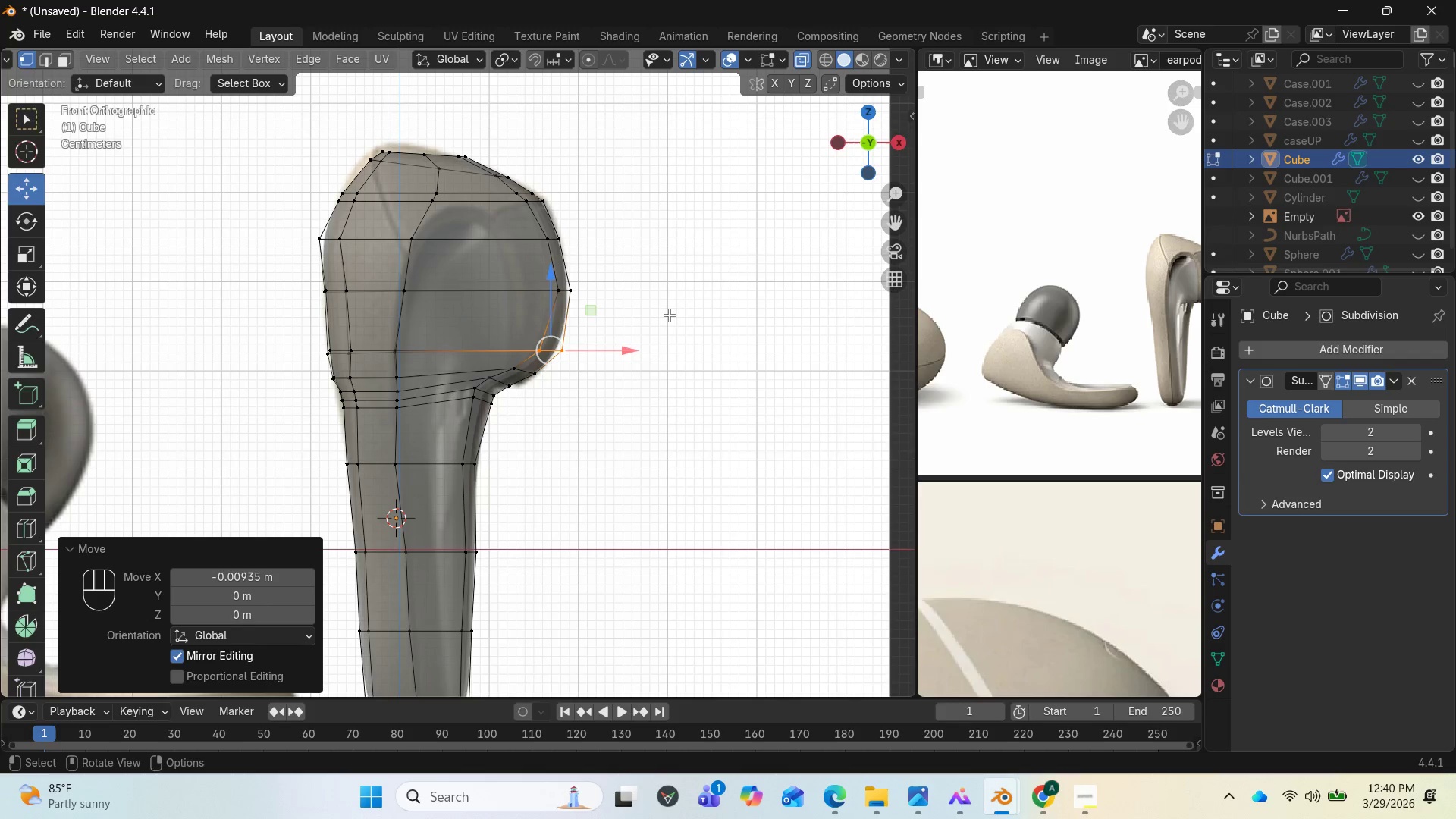 
wait(12.34)
 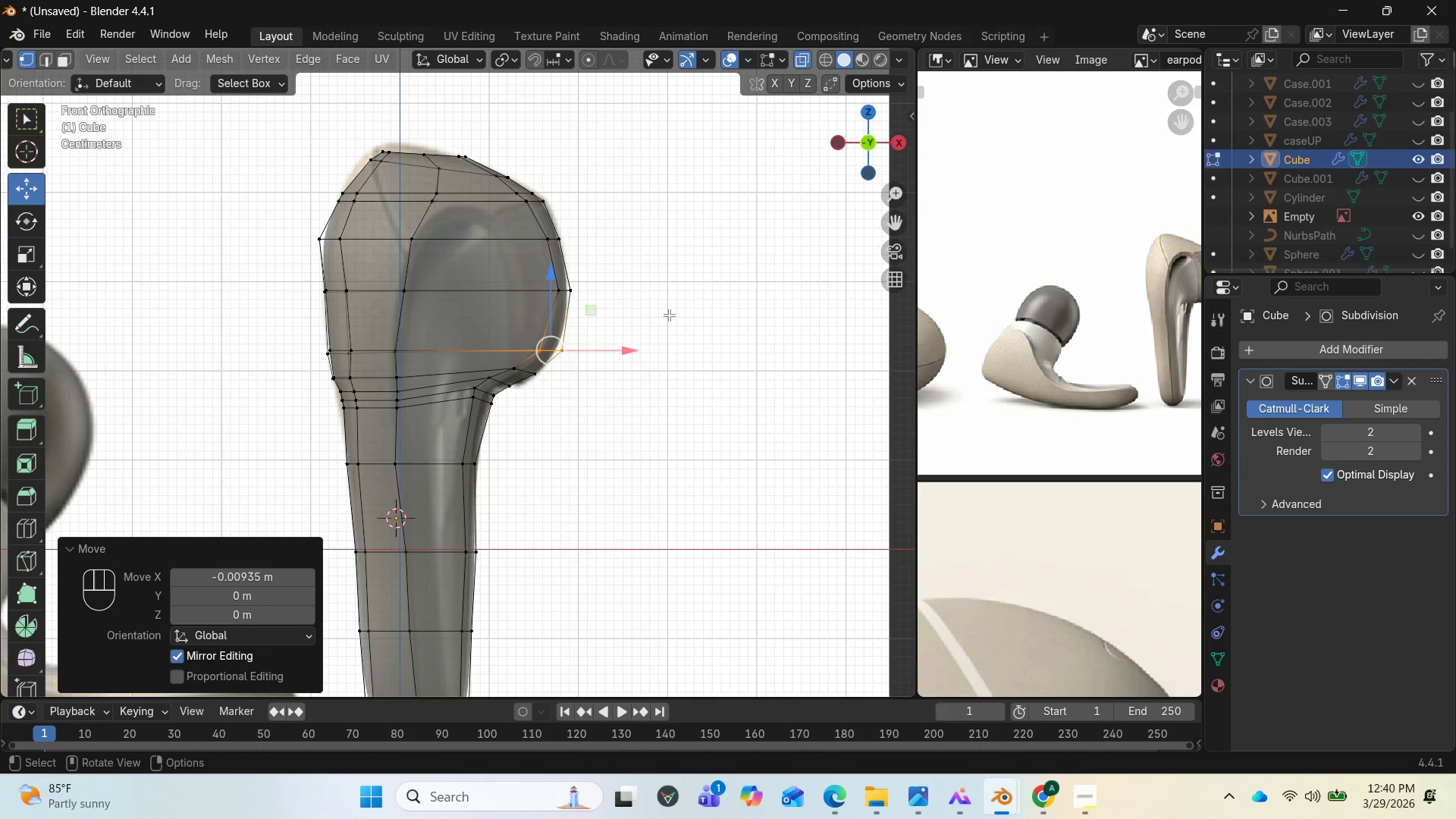 
left_click_drag(start_coordinate=[354, 135], to_coordinate=[405, 180])
 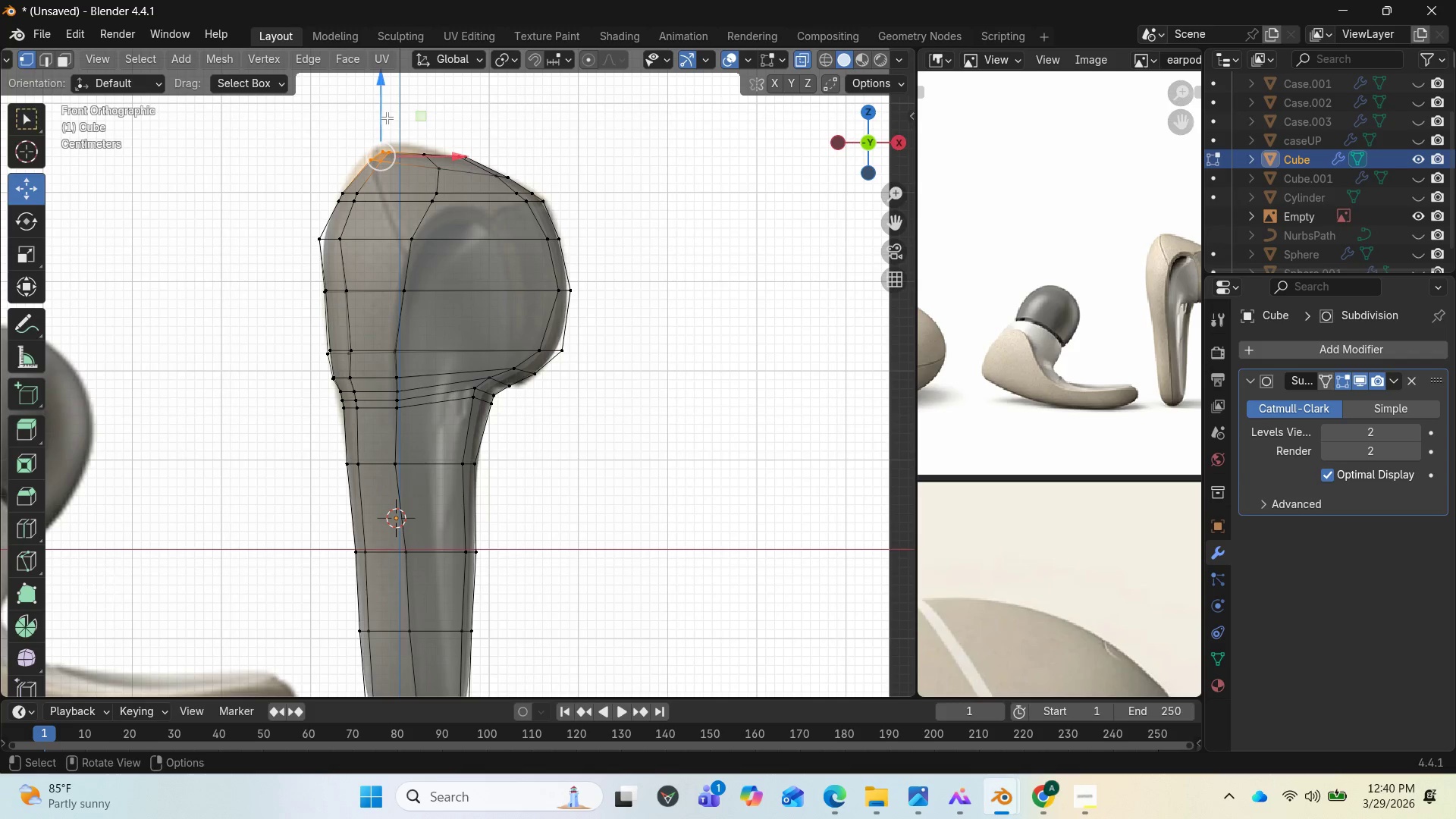 
left_click_drag(start_coordinate=[384, 115], to_coordinate=[378, 109])
 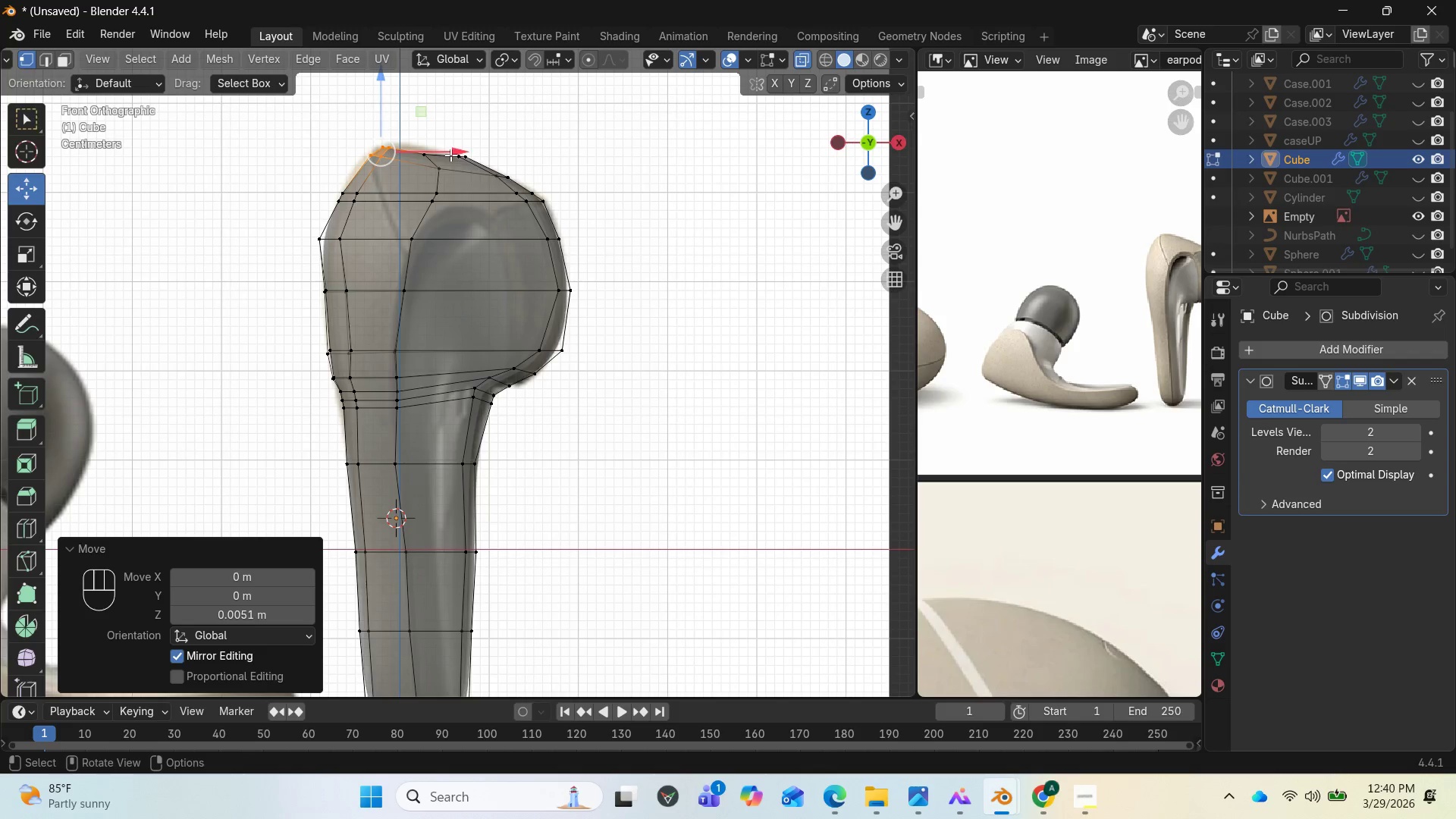 
left_click_drag(start_coordinate=[453, 153], to_coordinate=[446, 149])
 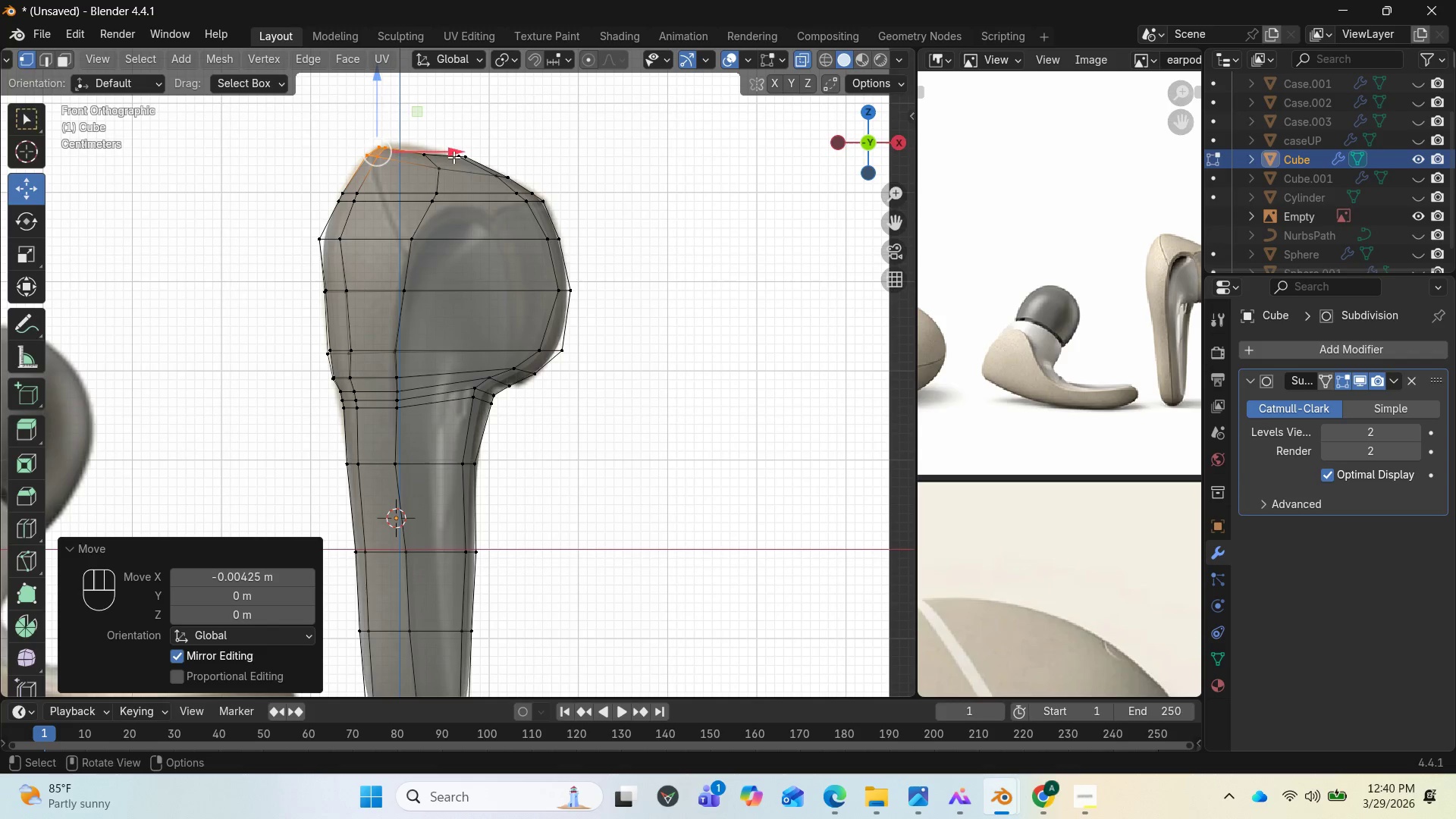 
left_click([559, 177])
 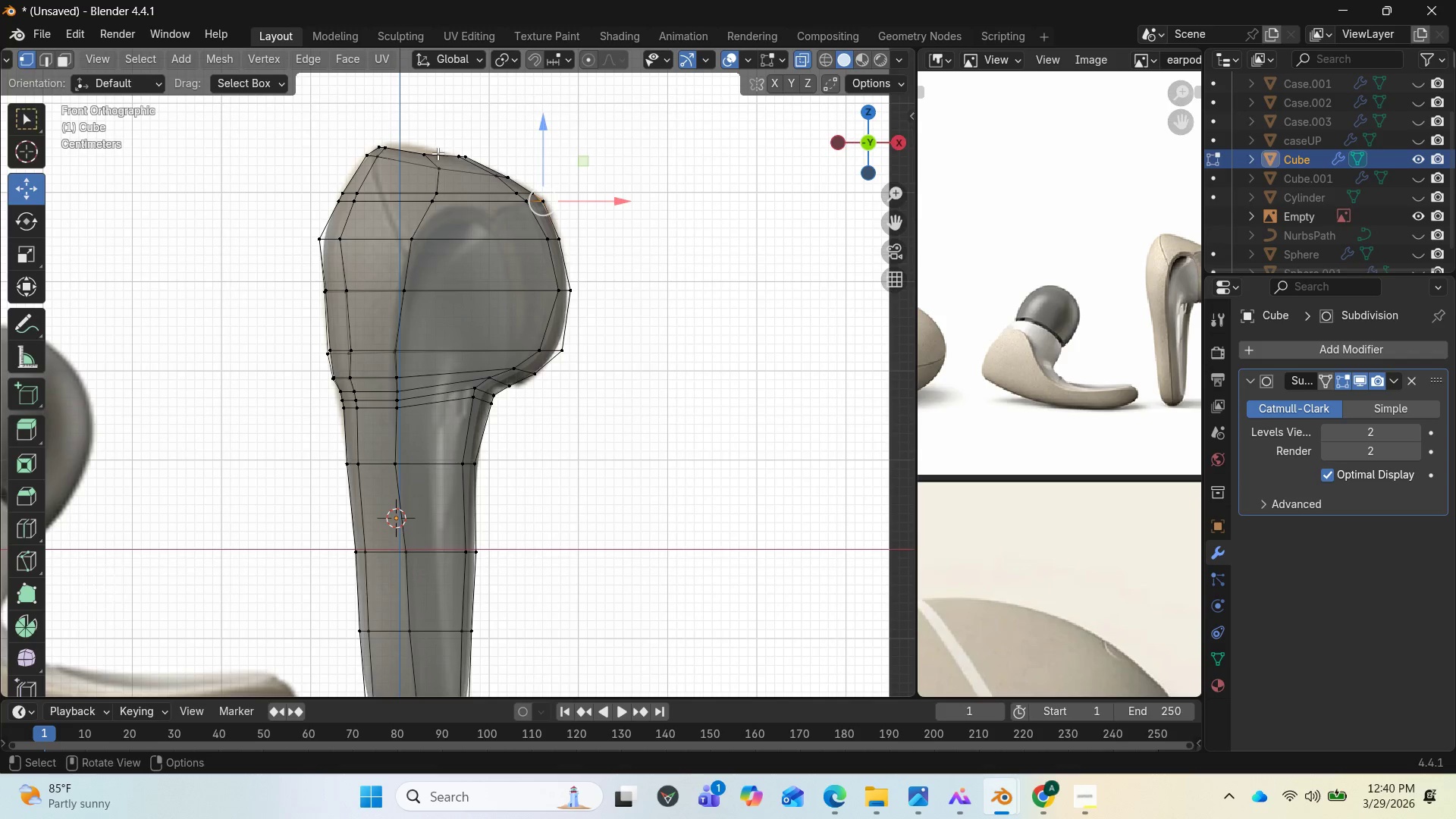 
left_click_drag(start_coordinate=[438, 155], to_coordinate=[415, 146])
 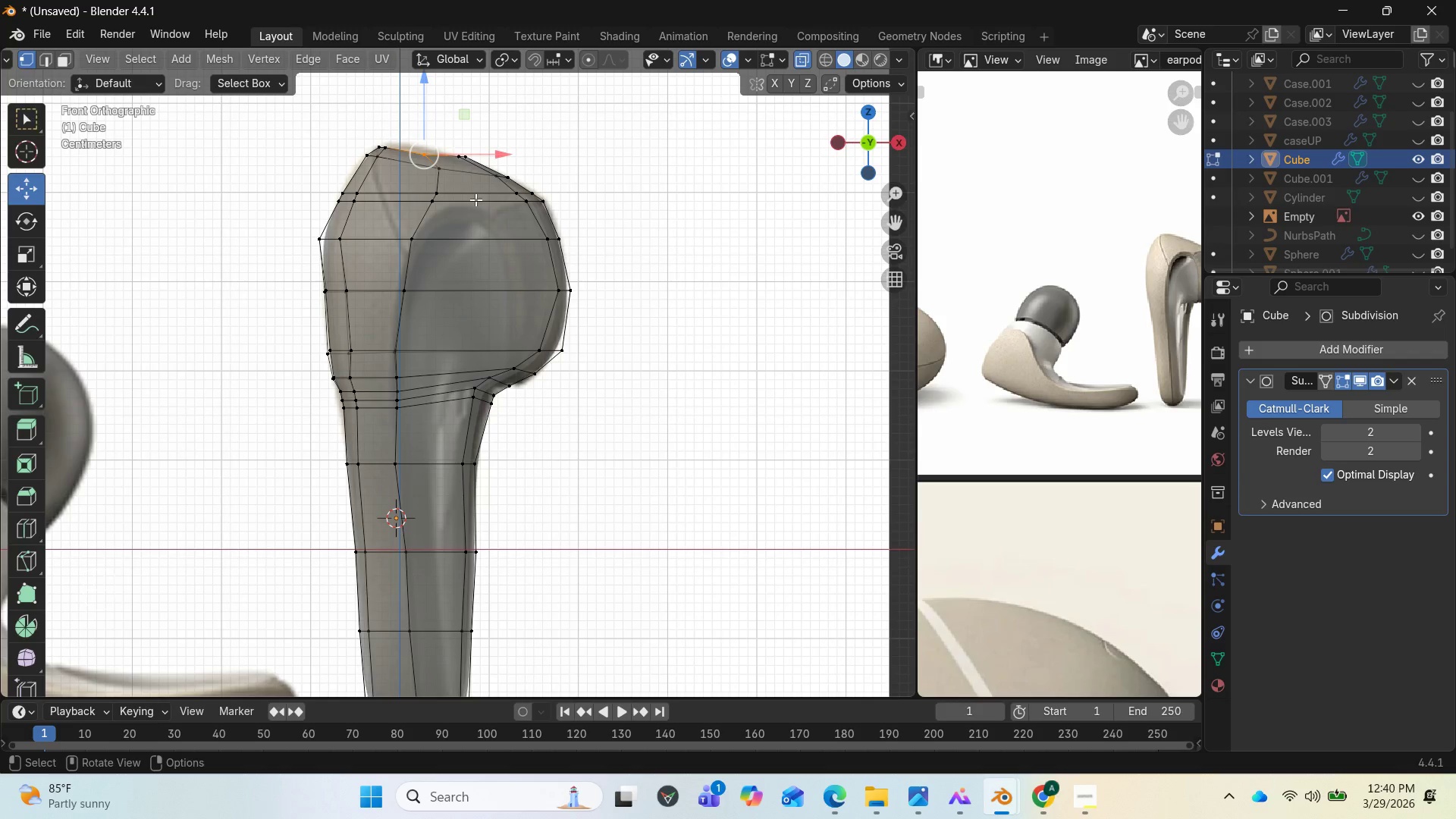 
left_click_drag(start_coordinate=[449, 177], to_coordinate=[408, 138])
 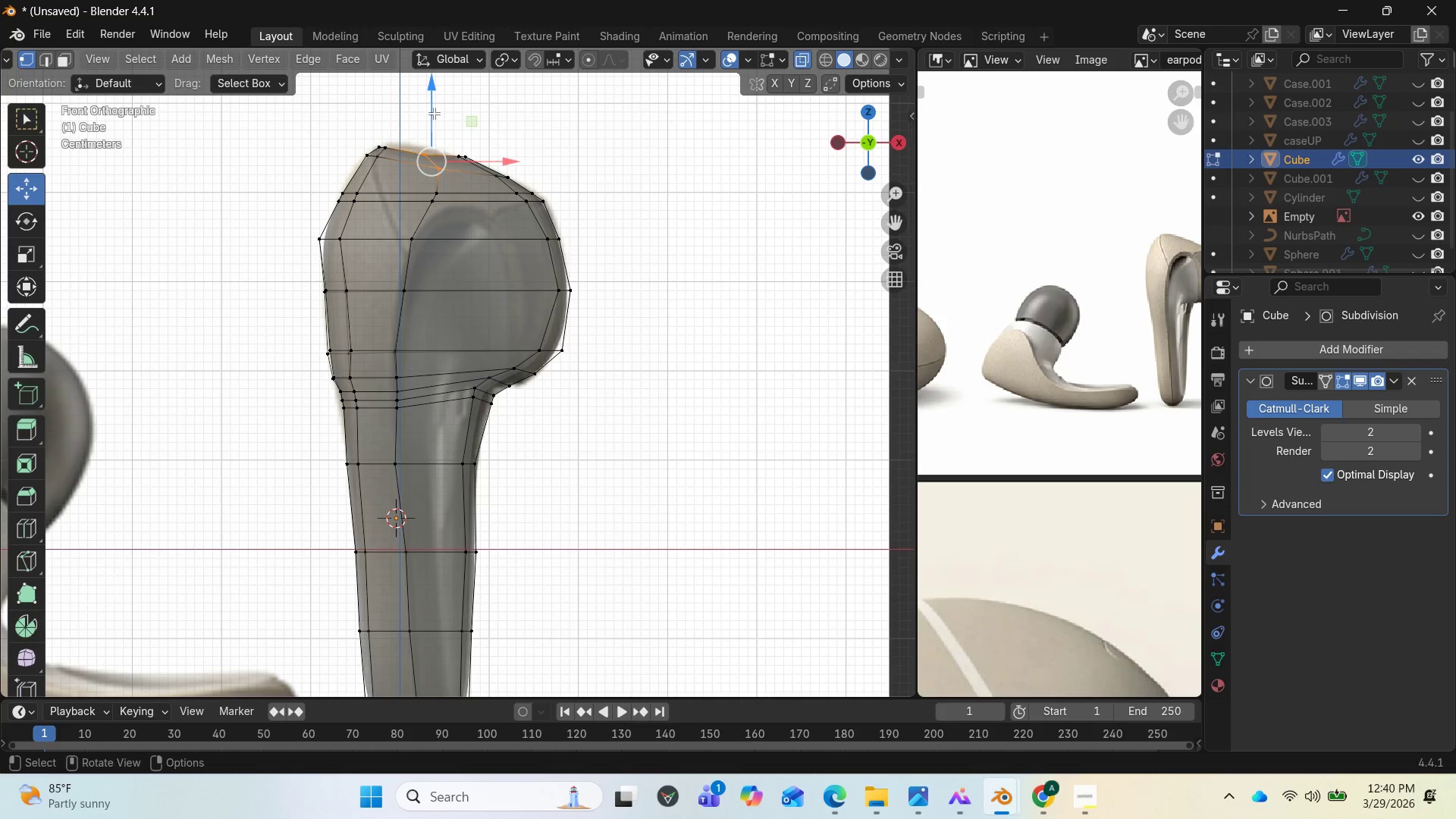 
left_click_drag(start_coordinate=[431, 109], to_coordinate=[425, 102])
 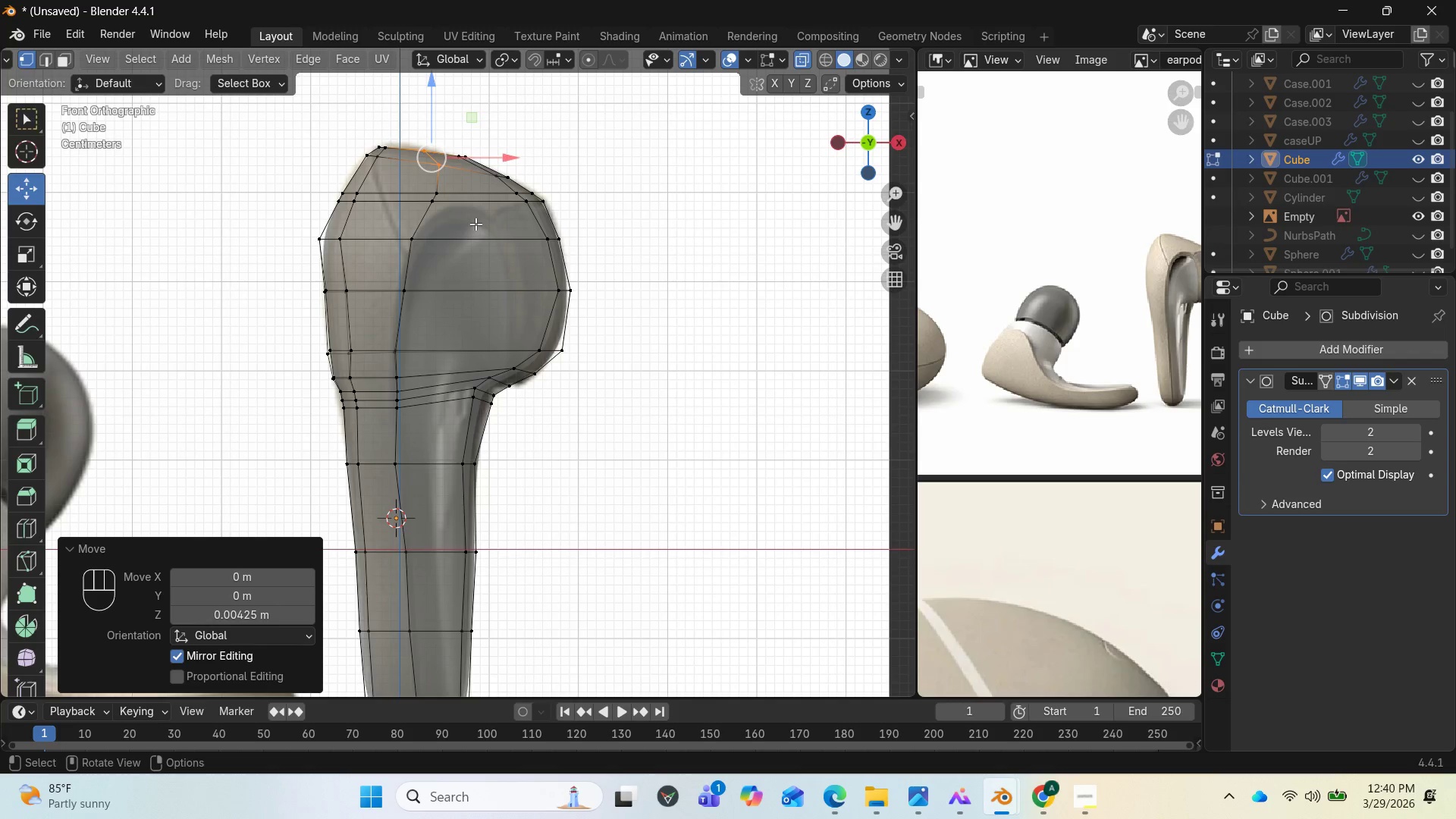 
wait(15.11)
 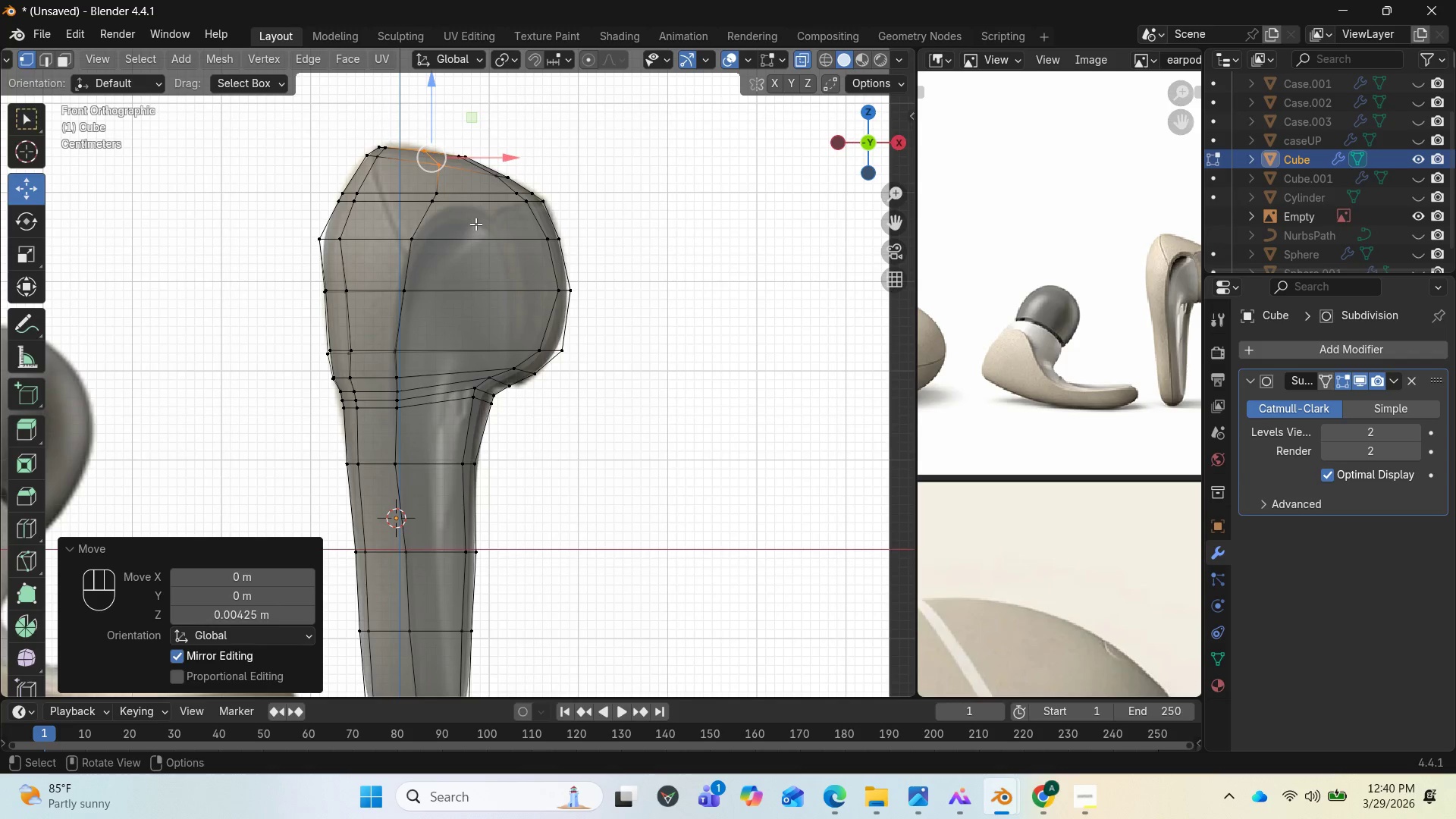 
scroll: coordinate [464, 281], scroll_direction: down, amount: 4.0
 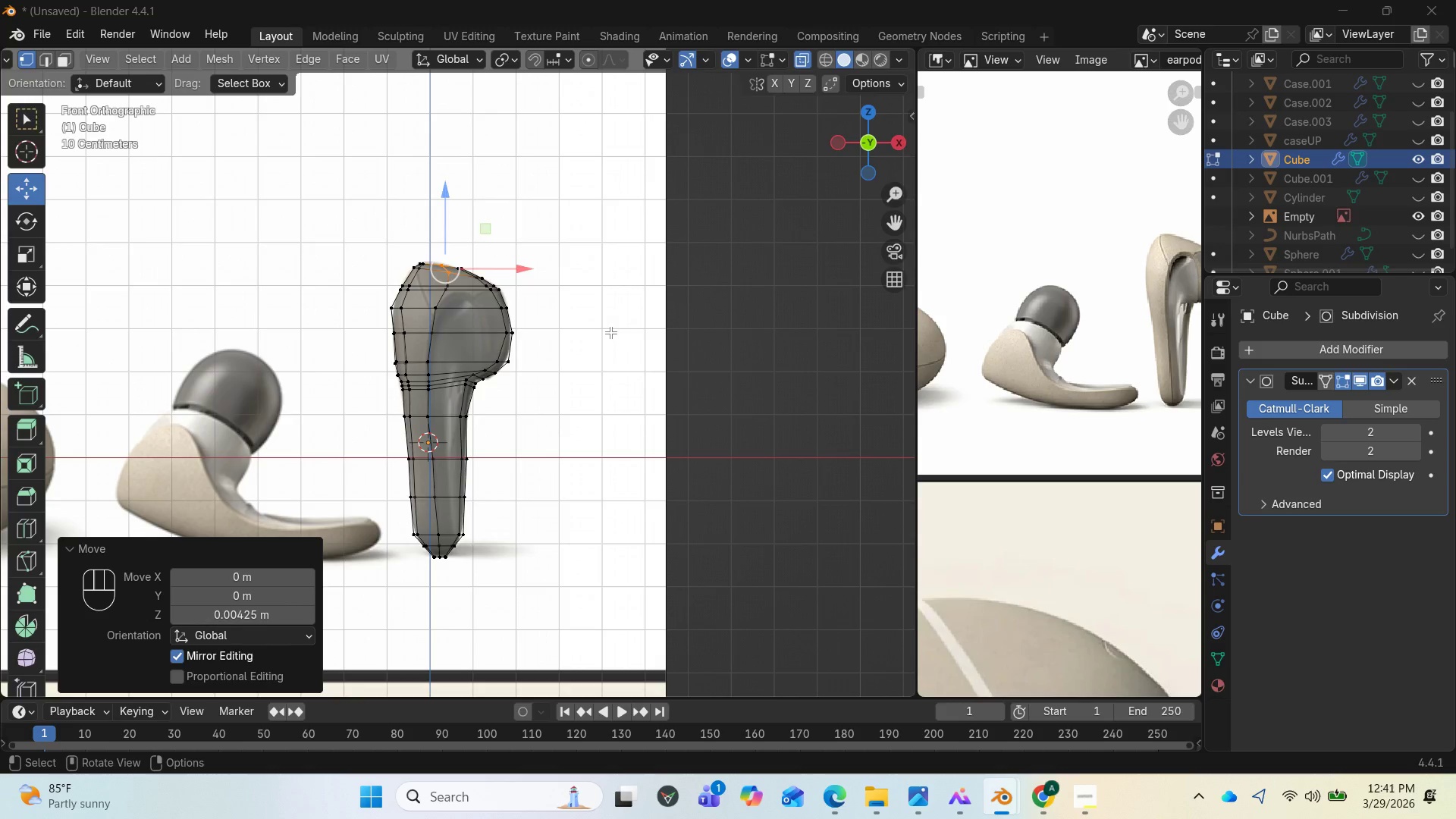 
left_click_drag(start_coordinate=[860, 153], to_coordinate=[757, 178])
 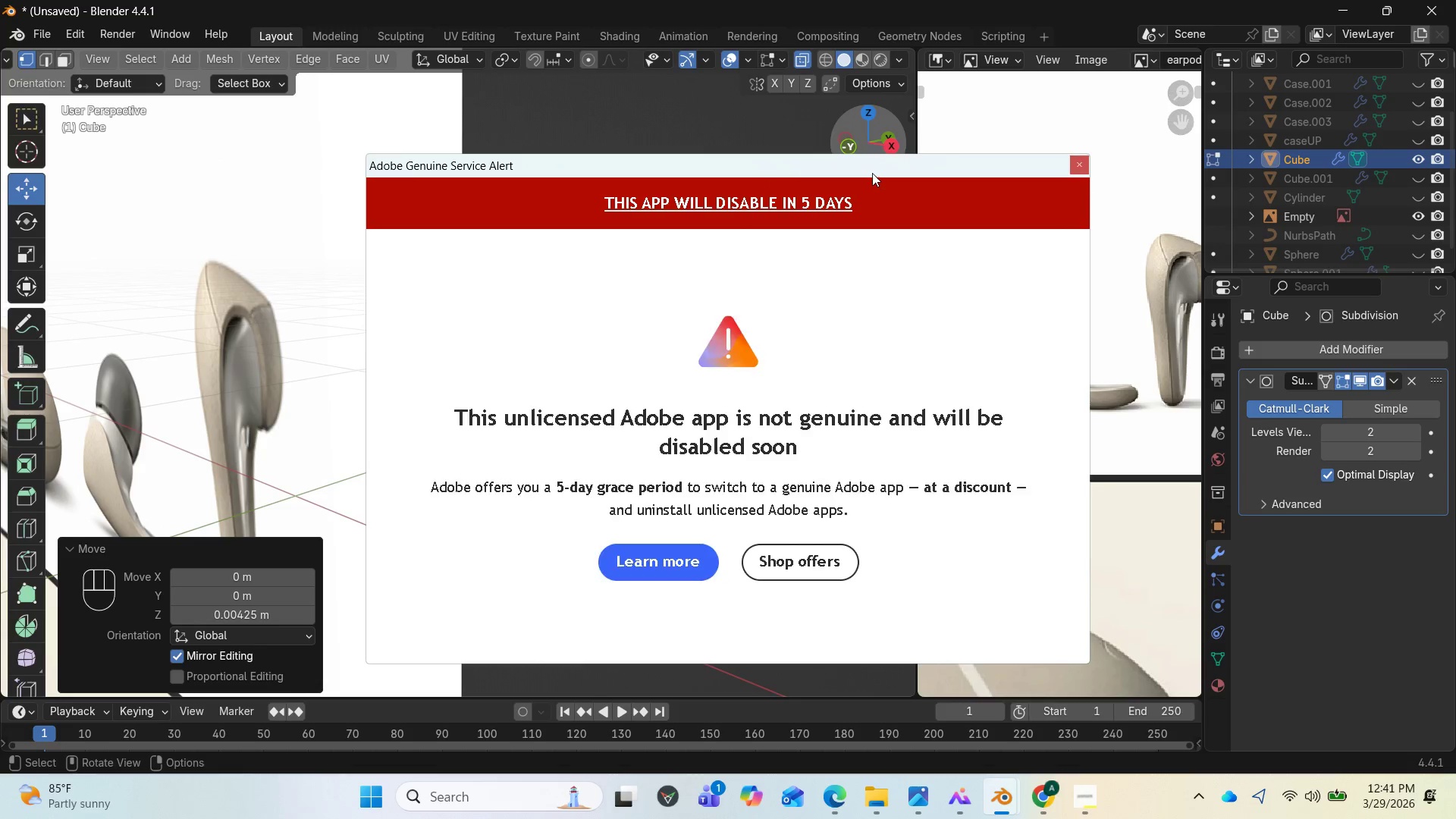 
left_click_drag(start_coordinate=[869, 169], to_coordinate=[485, 818])
 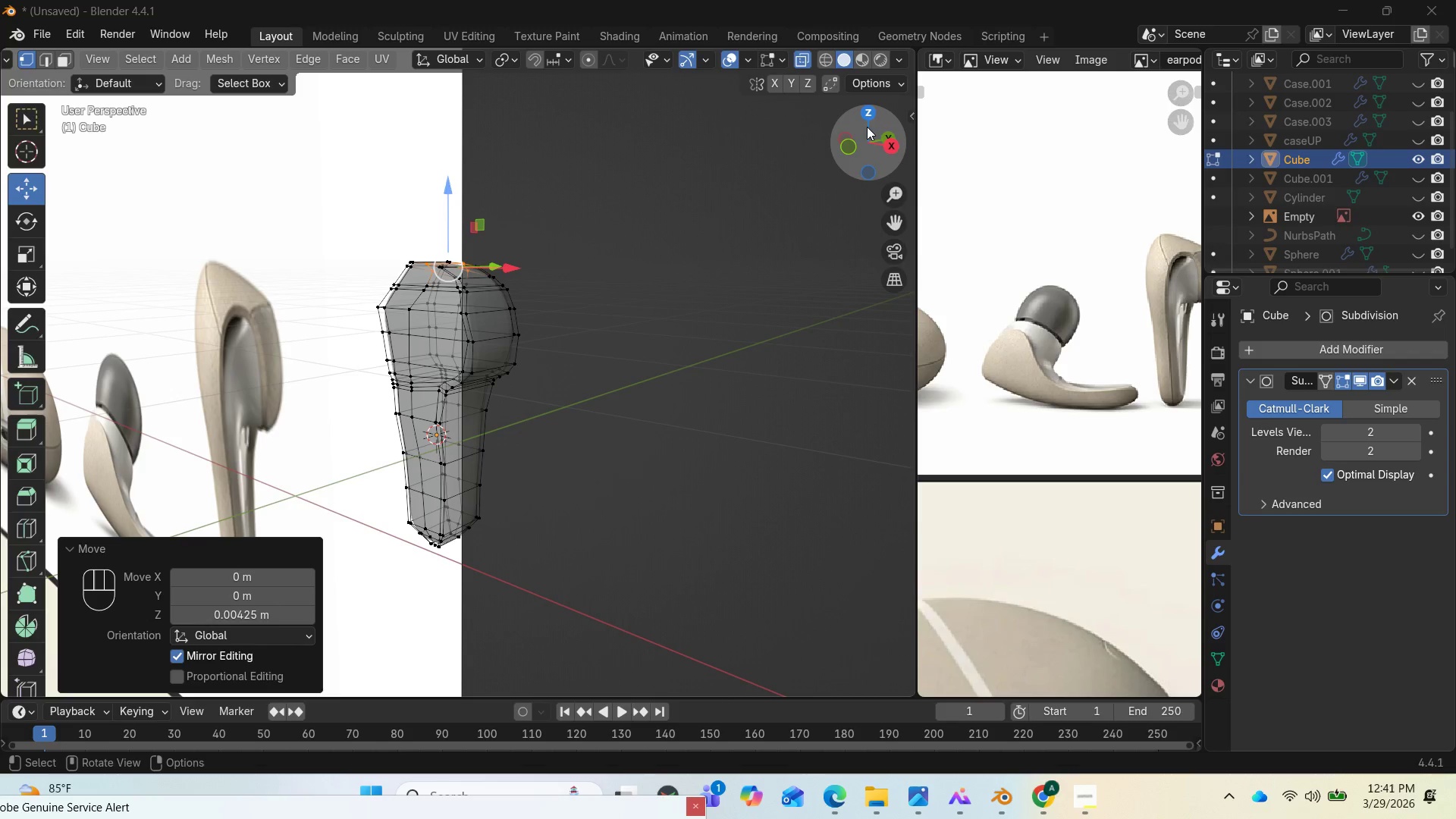 
left_click_drag(start_coordinate=[868, 134], to_coordinate=[704, 99])
 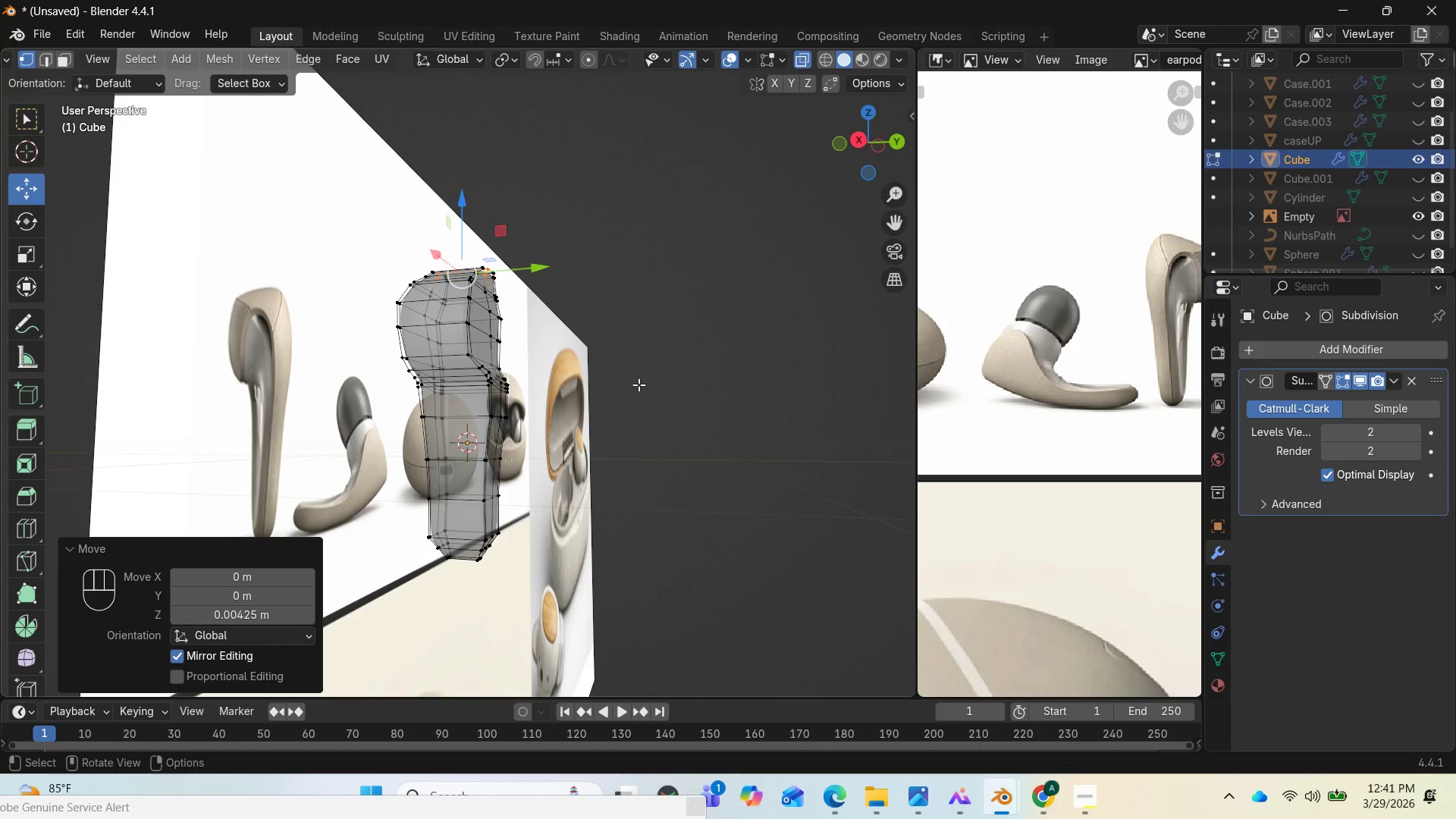 
scroll: coordinate [631, 395], scroll_direction: up, amount: 1.0
 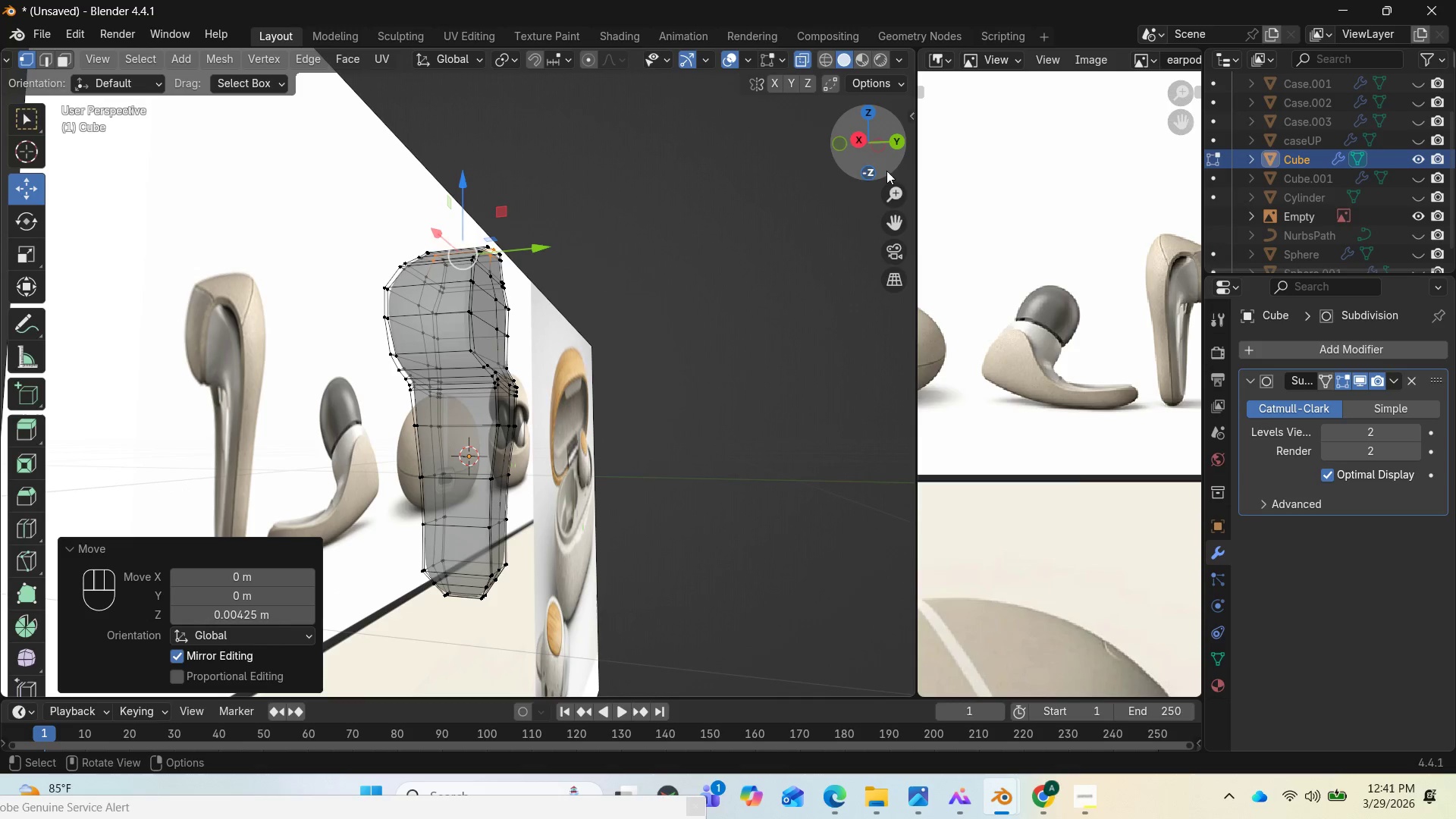 
left_click_drag(start_coordinate=[874, 149], to_coordinate=[882, 93])
 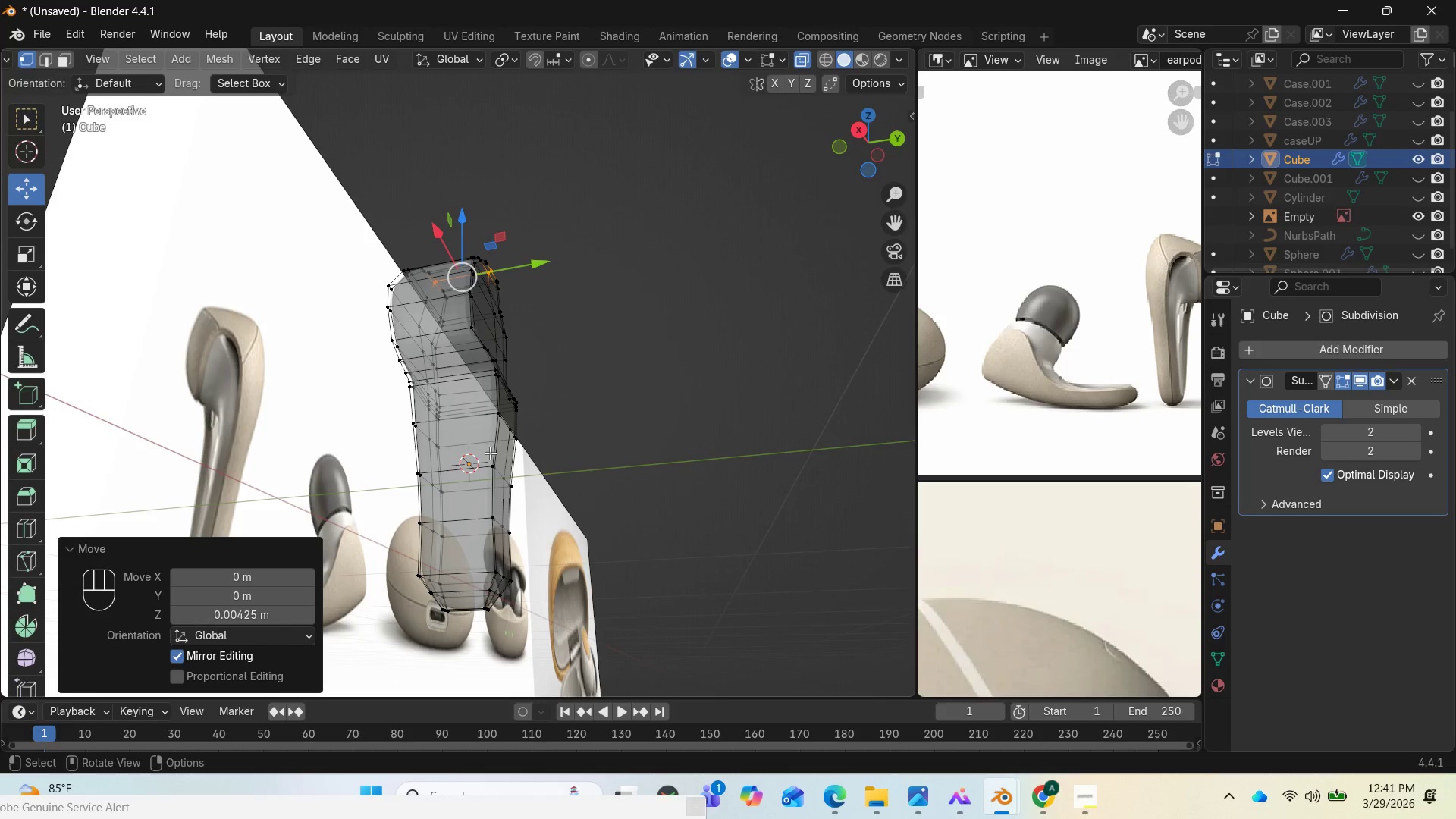 
left_click_drag(start_coordinate=[488, 449], to_coordinate=[537, 497])
 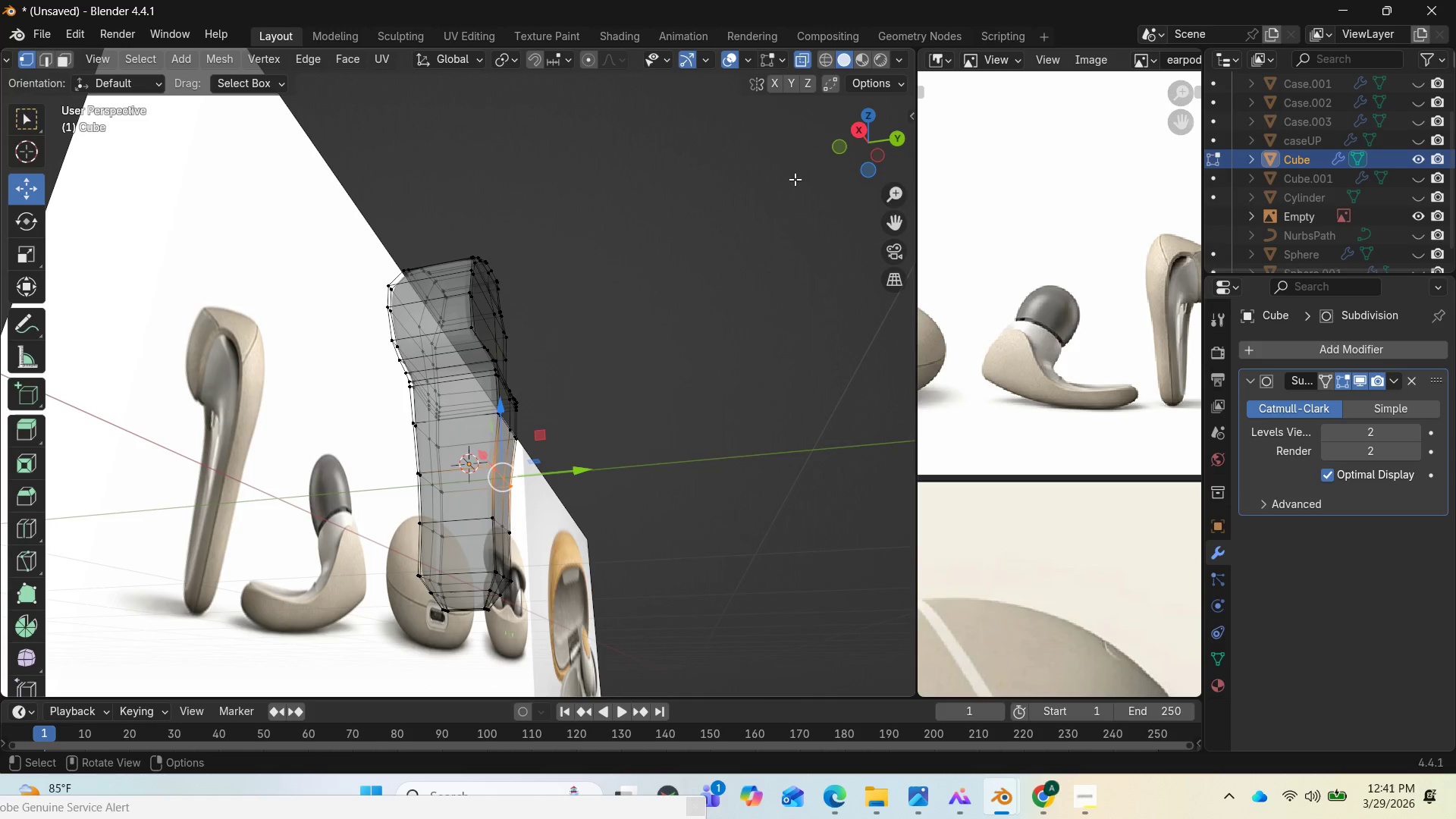 
left_click_drag(start_coordinate=[860, 154], to_coordinate=[902, 224])
 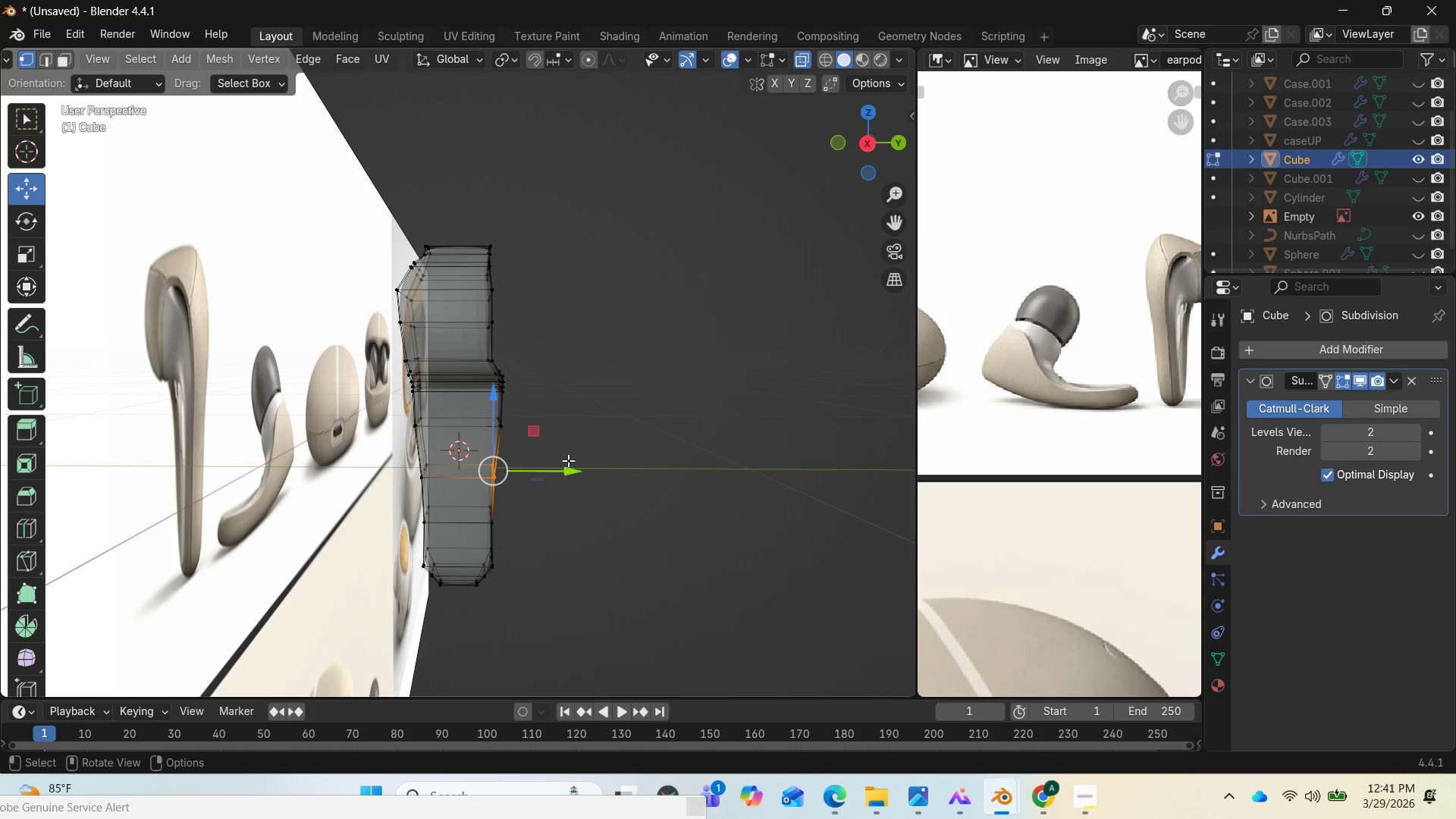 
left_click_drag(start_coordinate=[563, 468], to_coordinate=[545, 466])
 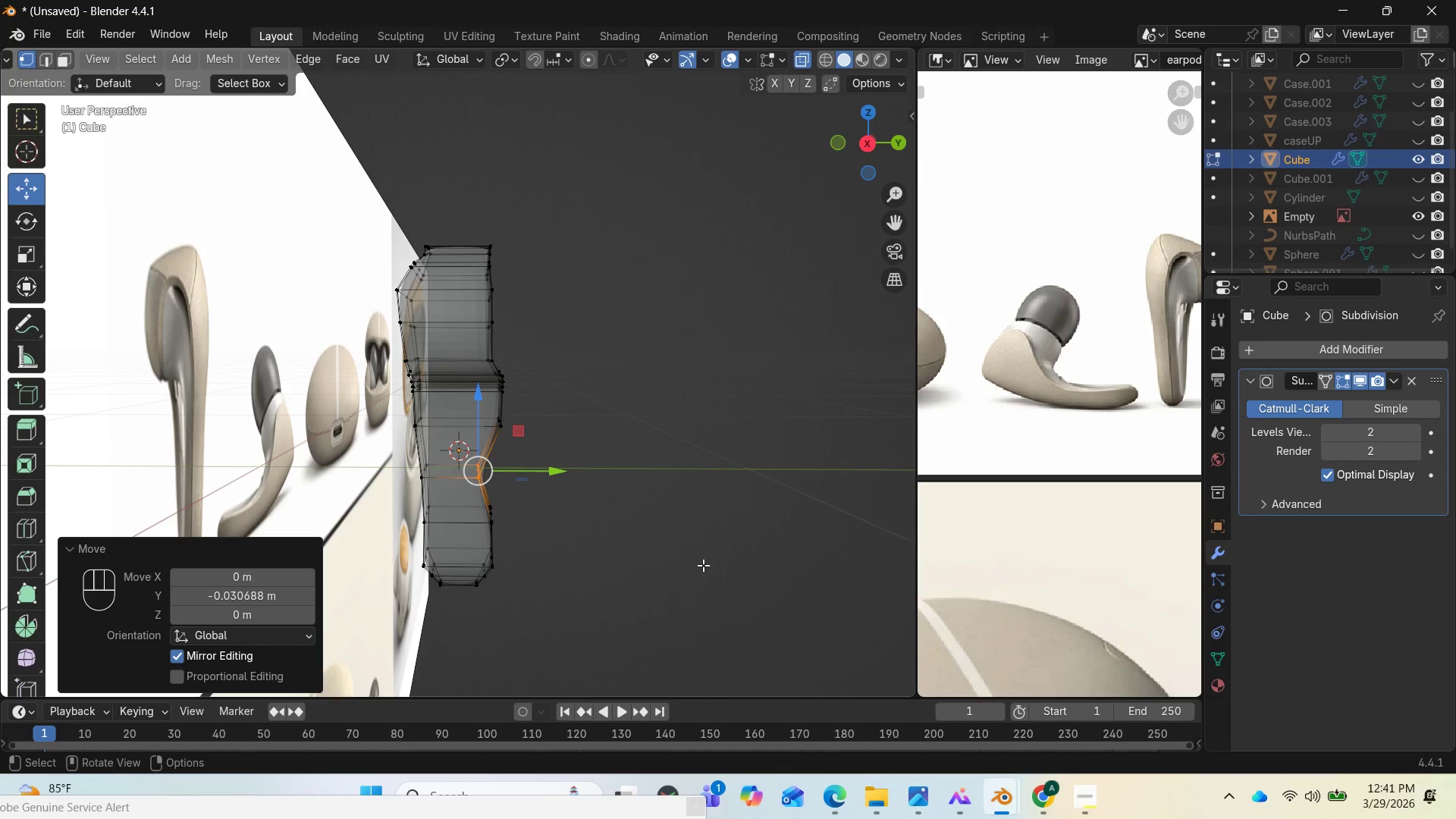 
left_click_drag(start_coordinate=[872, 171], to_coordinate=[812, 115])
 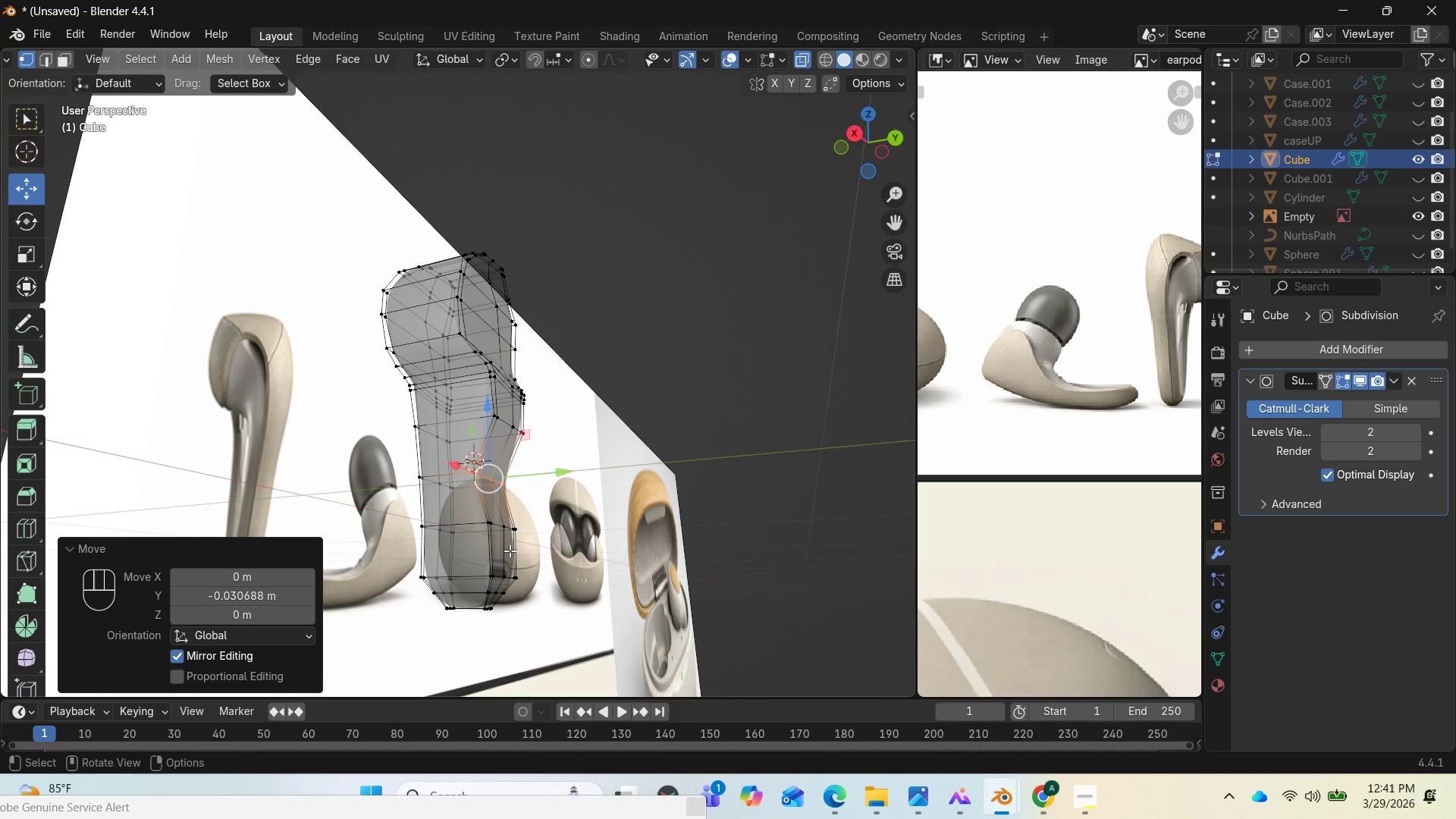 
left_click_drag(start_coordinate=[519, 551], to_coordinate=[467, 510])
 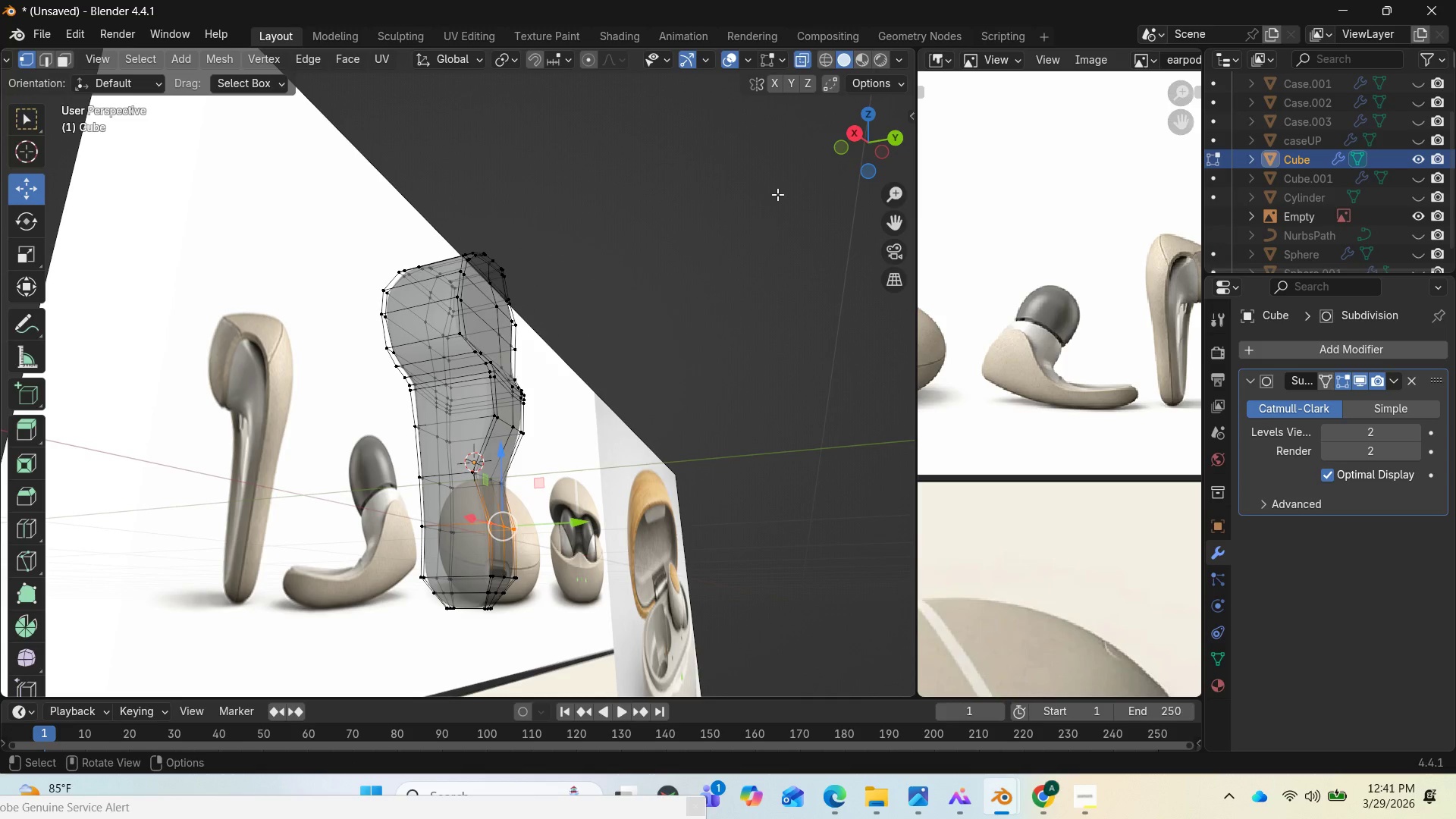 
left_click_drag(start_coordinate=[862, 159], to_coordinate=[48, 191])
 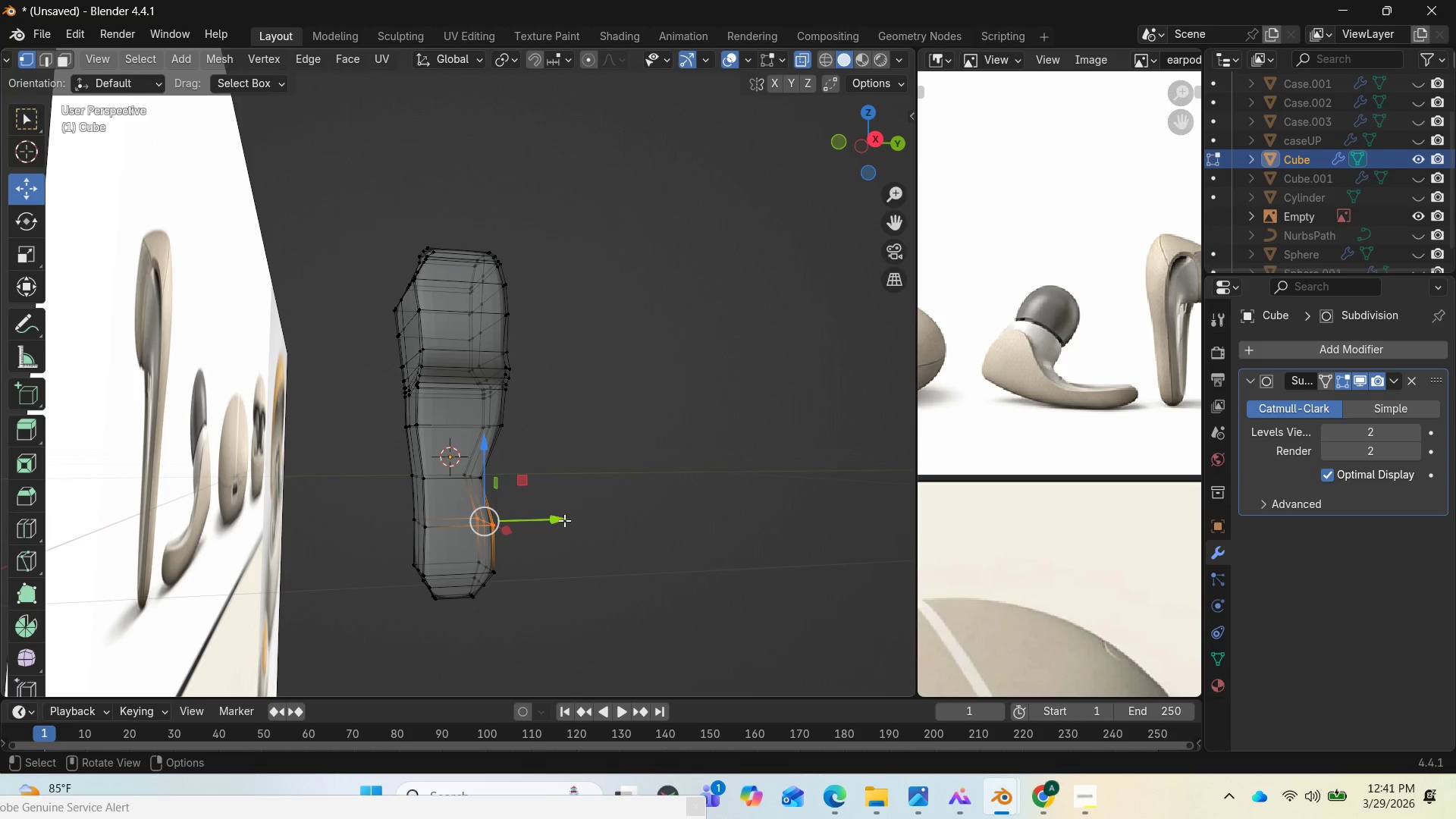 
left_click_drag(start_coordinate=[564, 520], to_coordinate=[548, 521])
 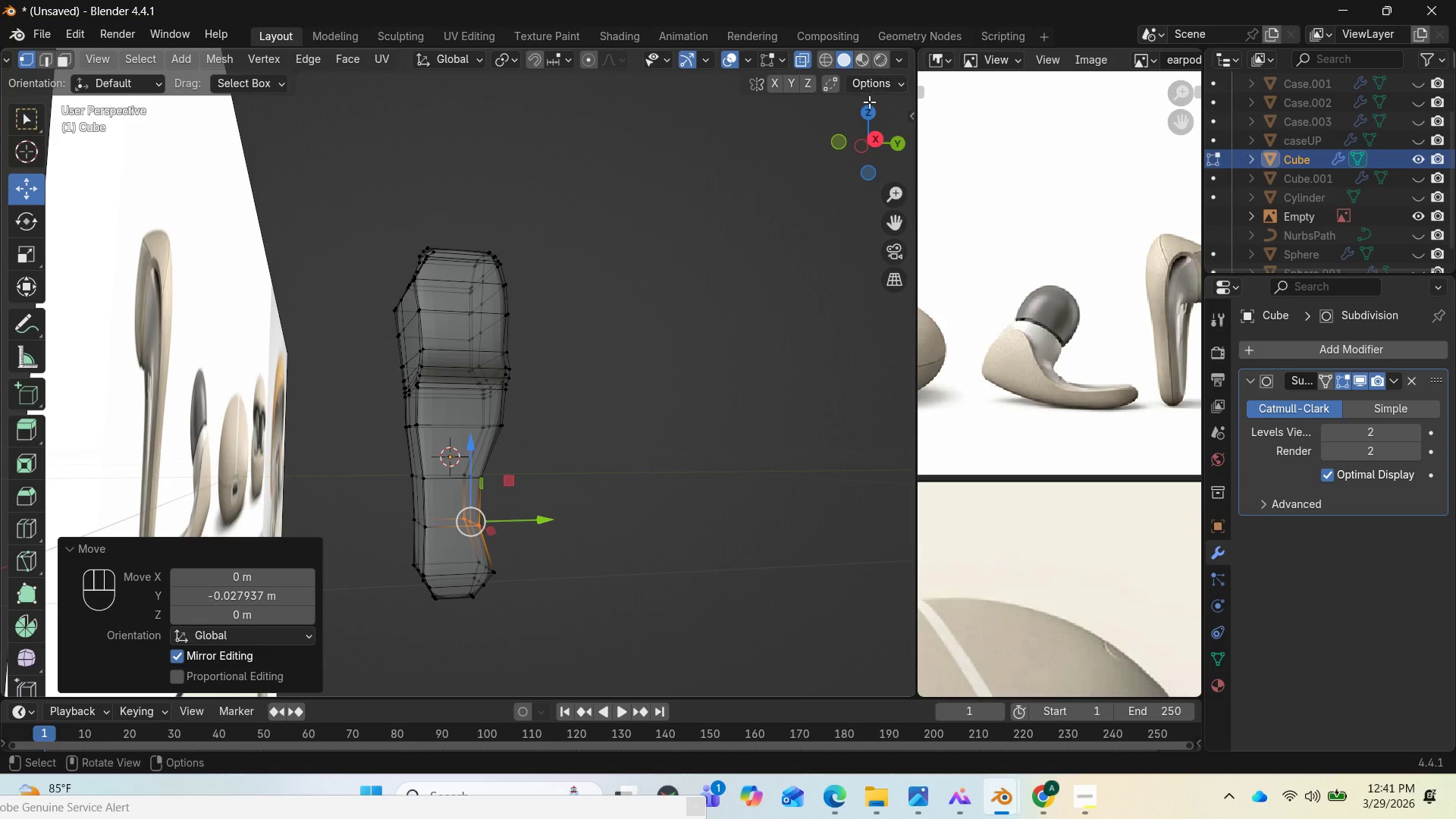 
left_click_drag(start_coordinate=[867, 124], to_coordinate=[803, 123])
 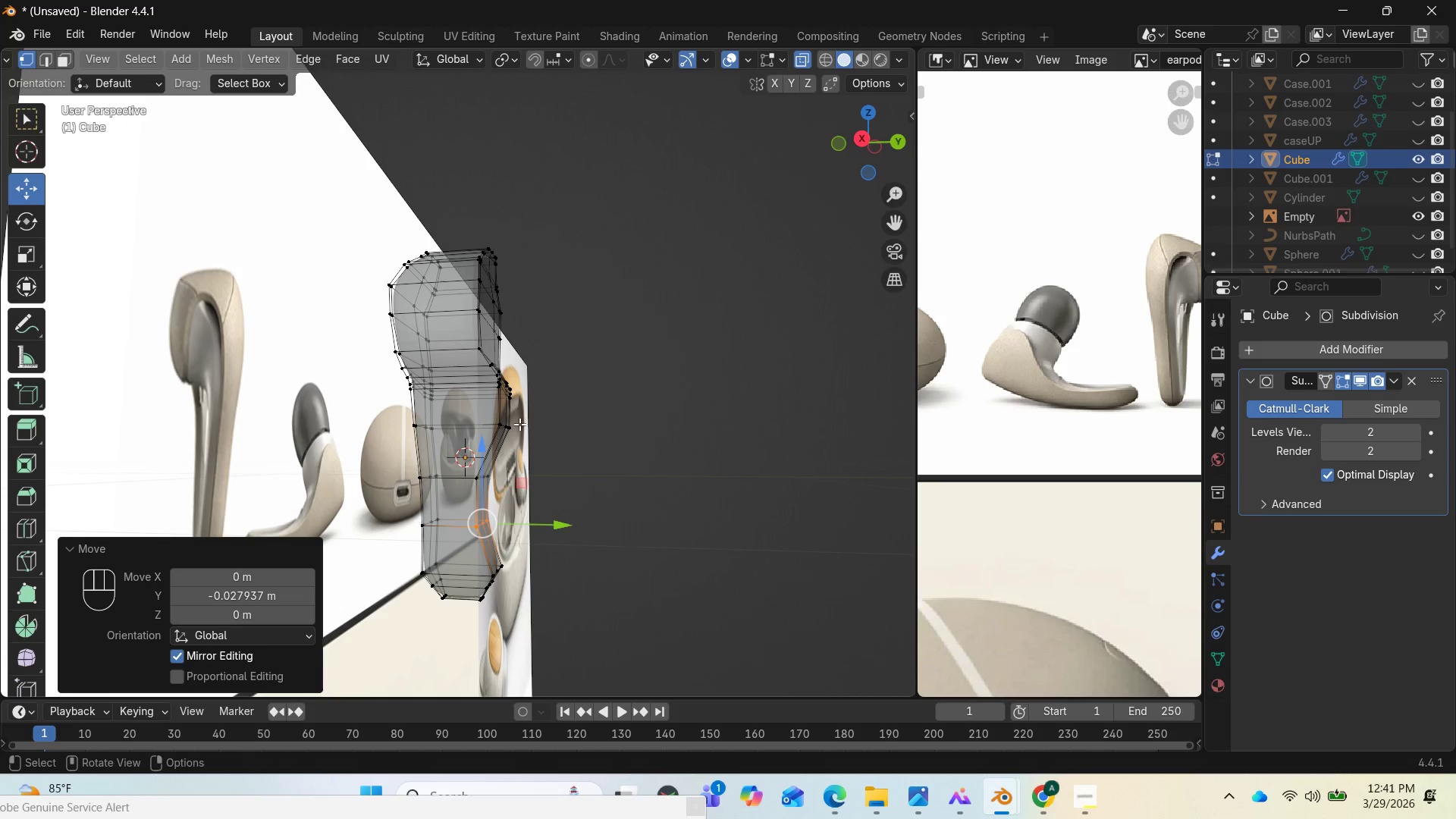 
left_click_drag(start_coordinate=[573, 462], to_coordinate=[475, 410])
 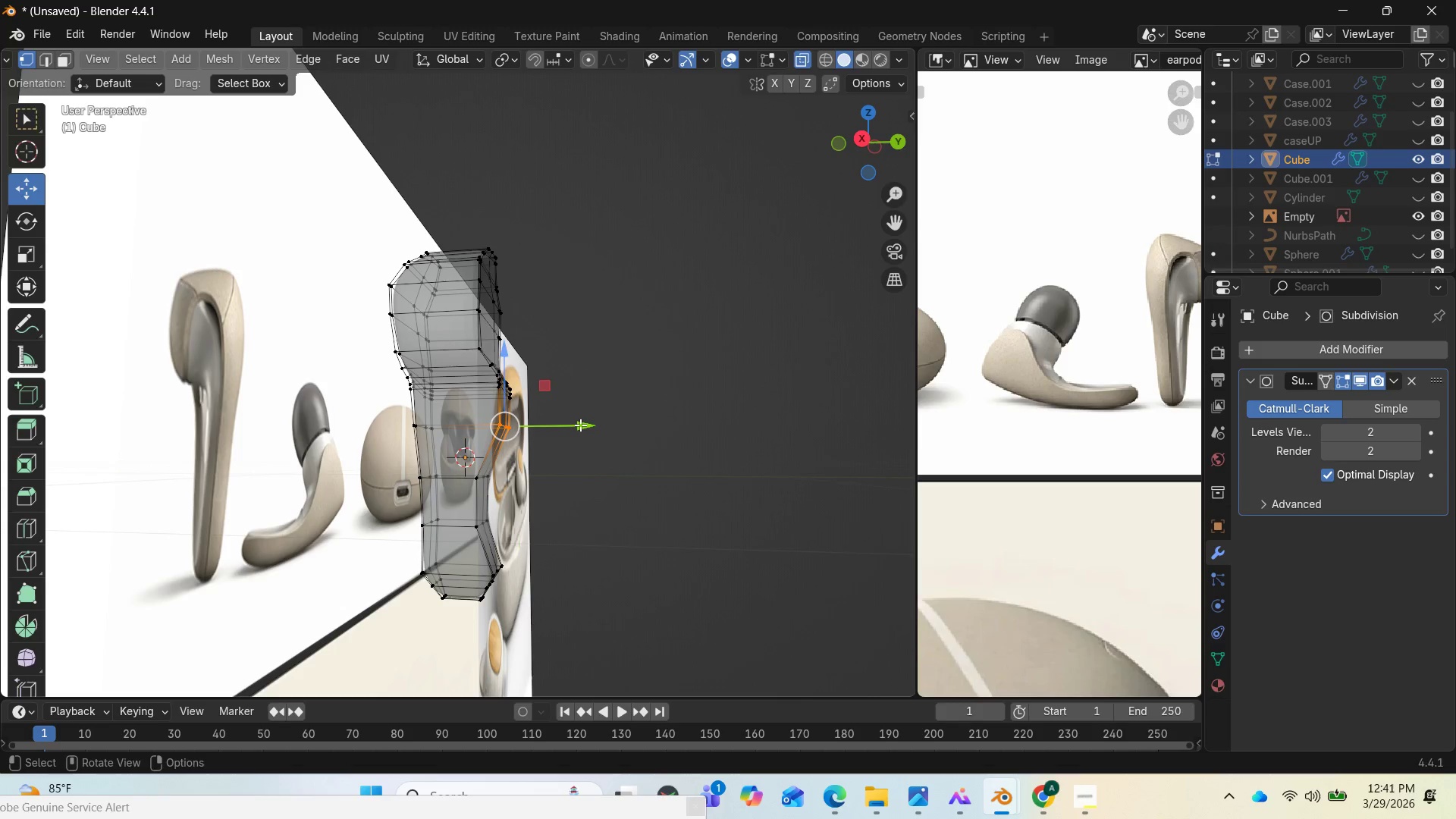 
left_click_drag(start_coordinate=[581, 425], to_coordinate=[560, 416])
 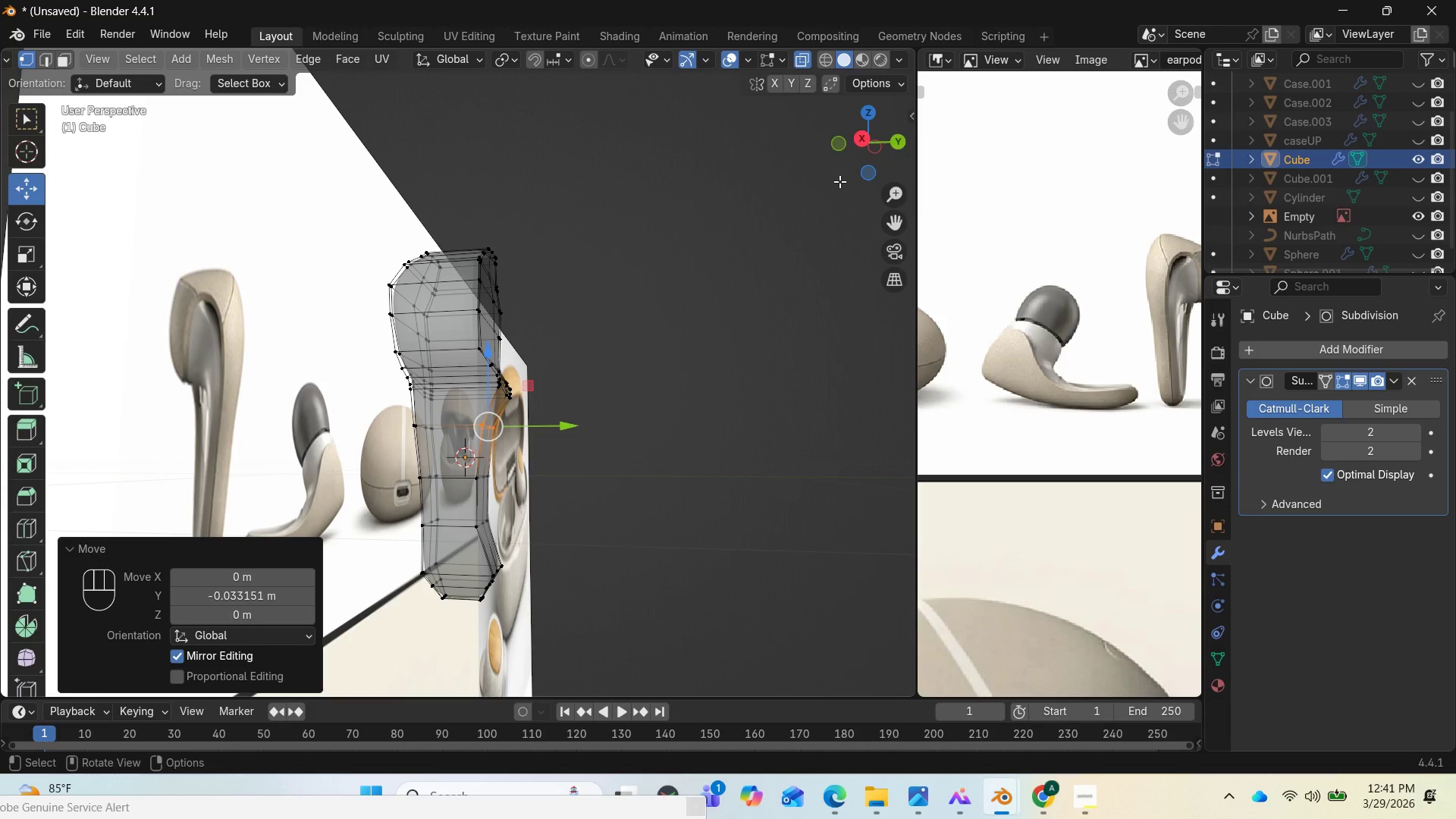 
left_click_drag(start_coordinate=[869, 140], to_coordinate=[884, 161])
 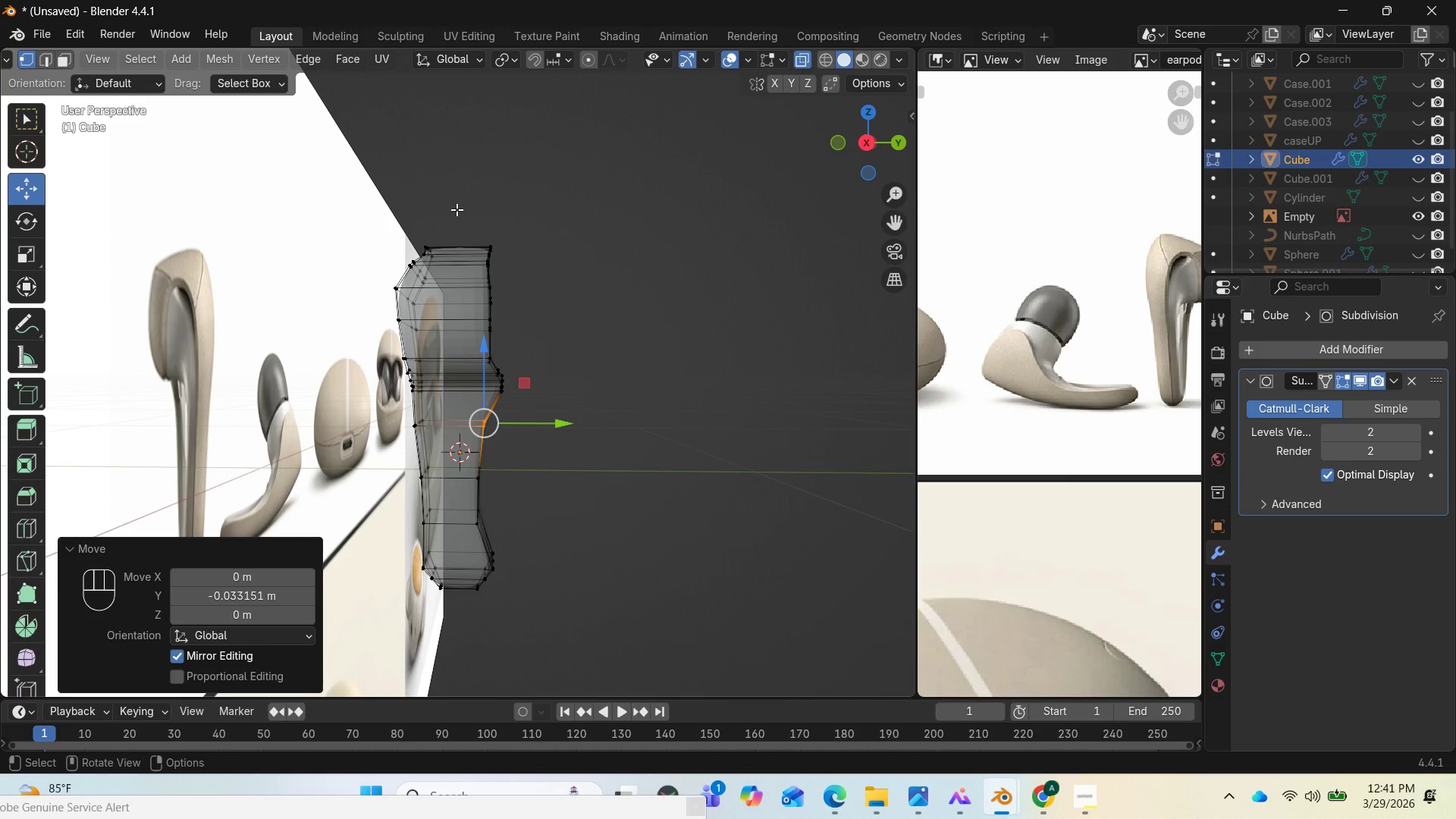 
left_click_drag(start_coordinate=[457, 209], to_coordinate=[538, 366])
 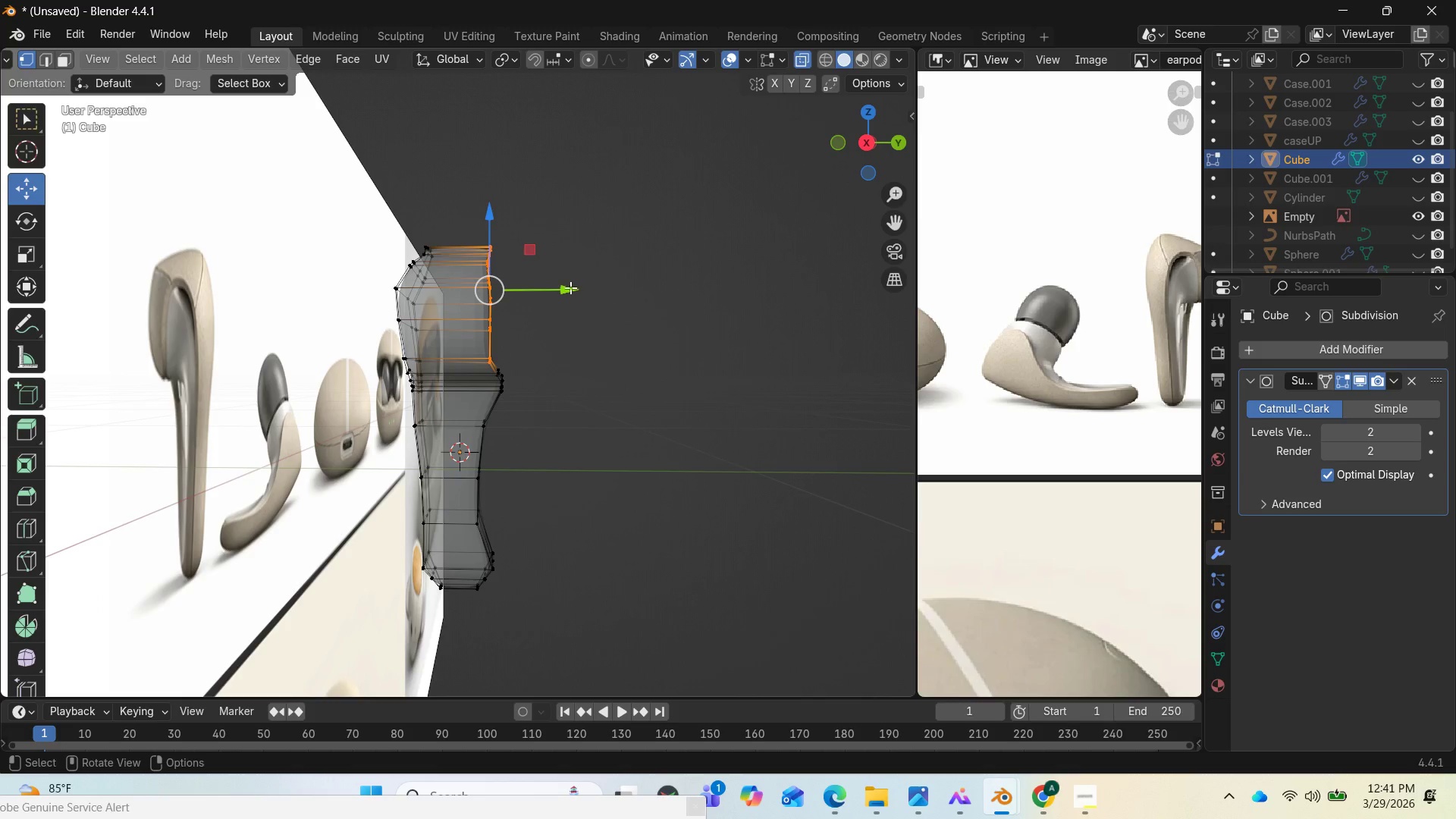 
left_click_drag(start_coordinate=[565, 287], to_coordinate=[588, 281])
 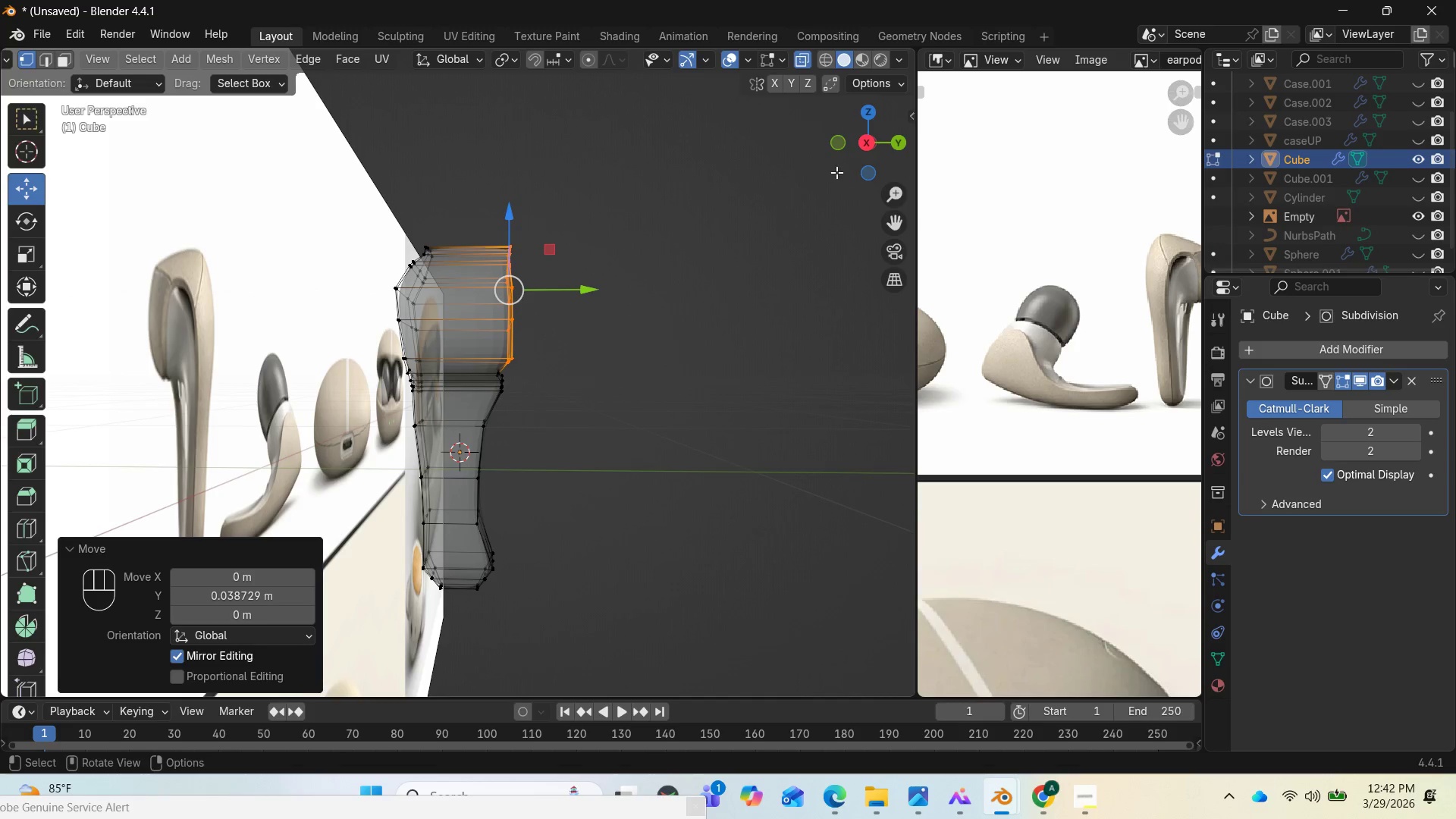 
left_click_drag(start_coordinate=[836, 172], to_coordinate=[804, 168])
 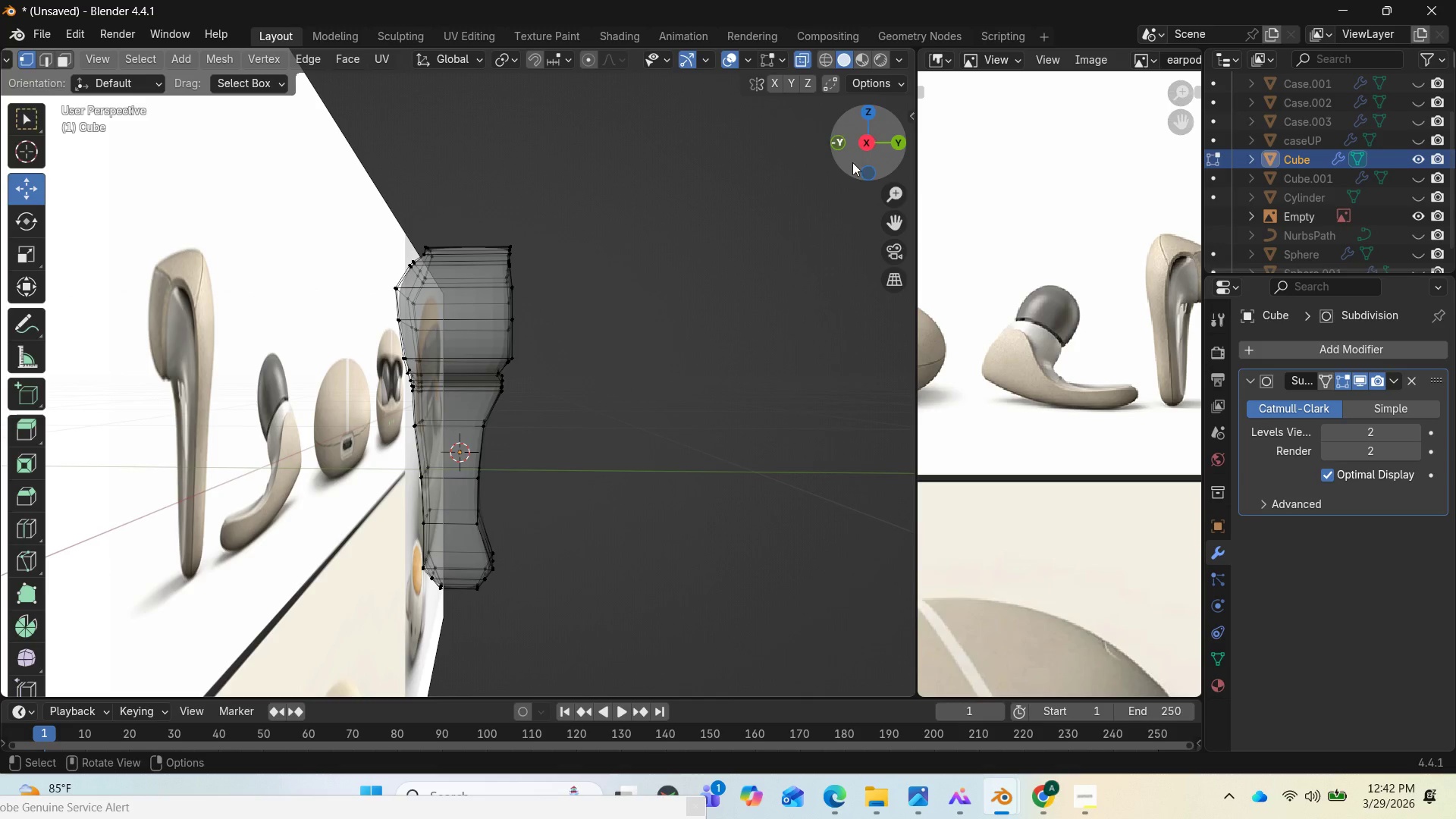 
left_click_drag(start_coordinate=[861, 161], to_coordinate=[852, 125])
 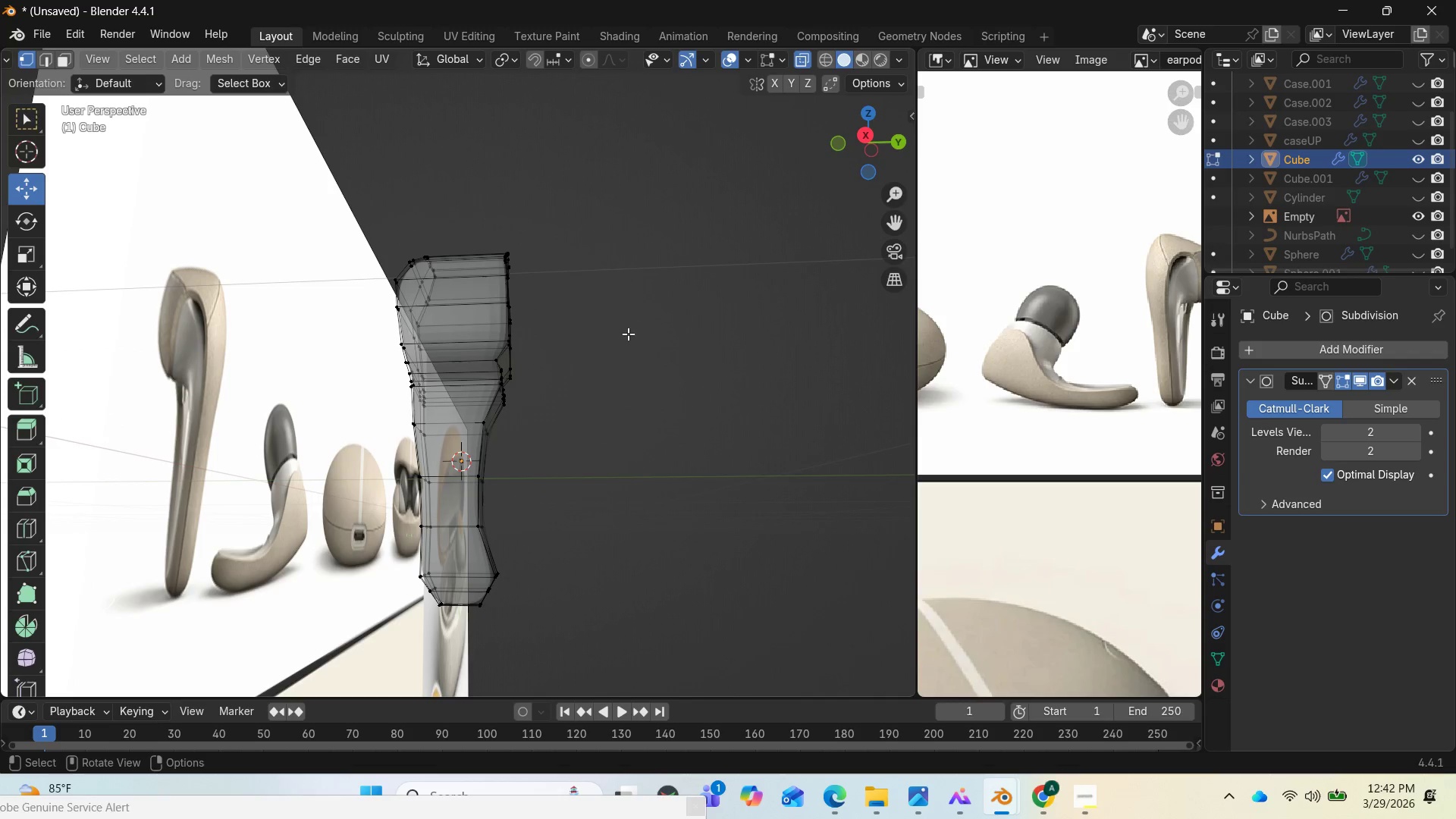 
scroll: coordinate [576, 388], scroll_direction: down, amount: 2.0
 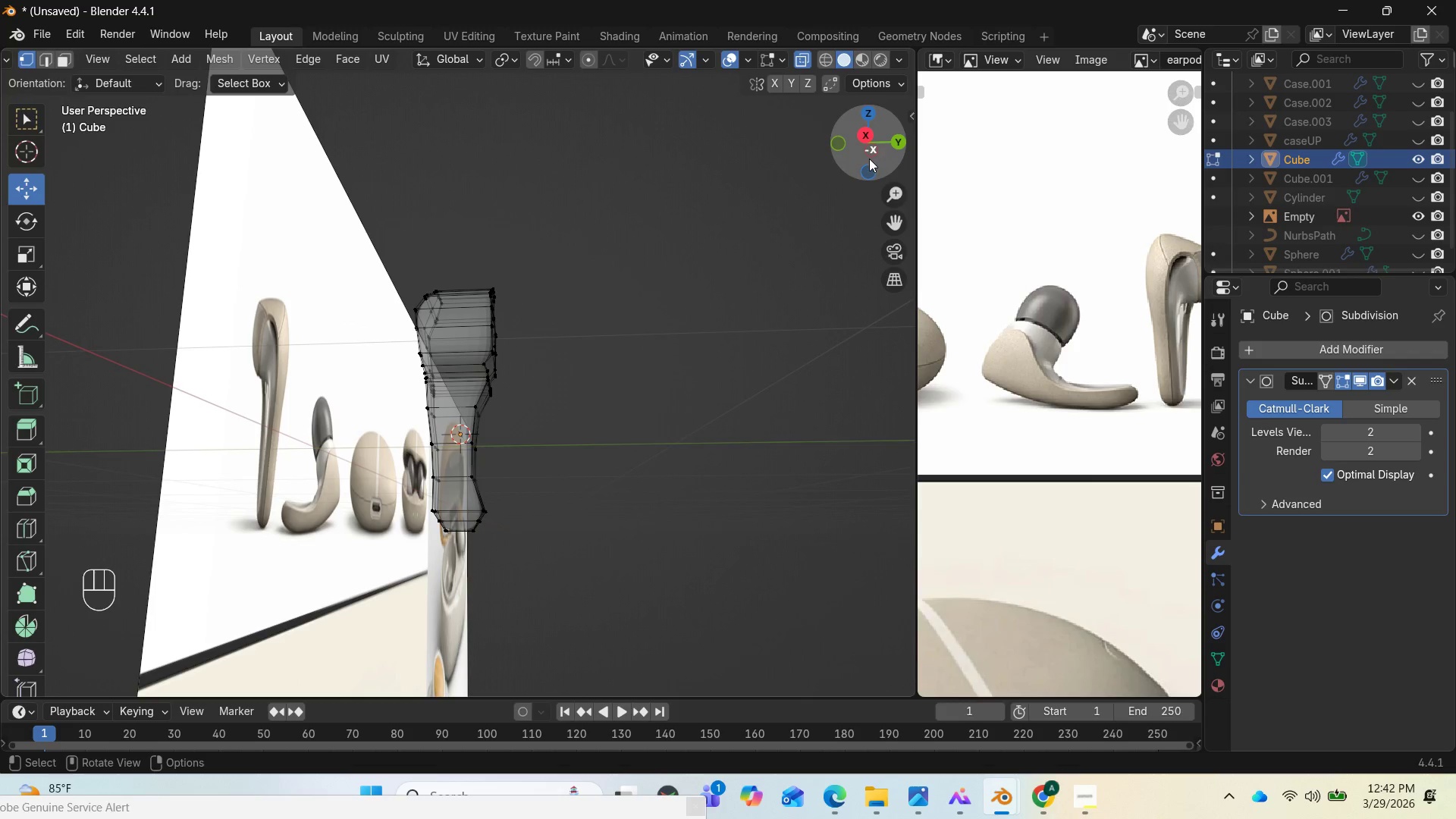 
left_click_drag(start_coordinate=[869, 158], to_coordinate=[24, 138])
 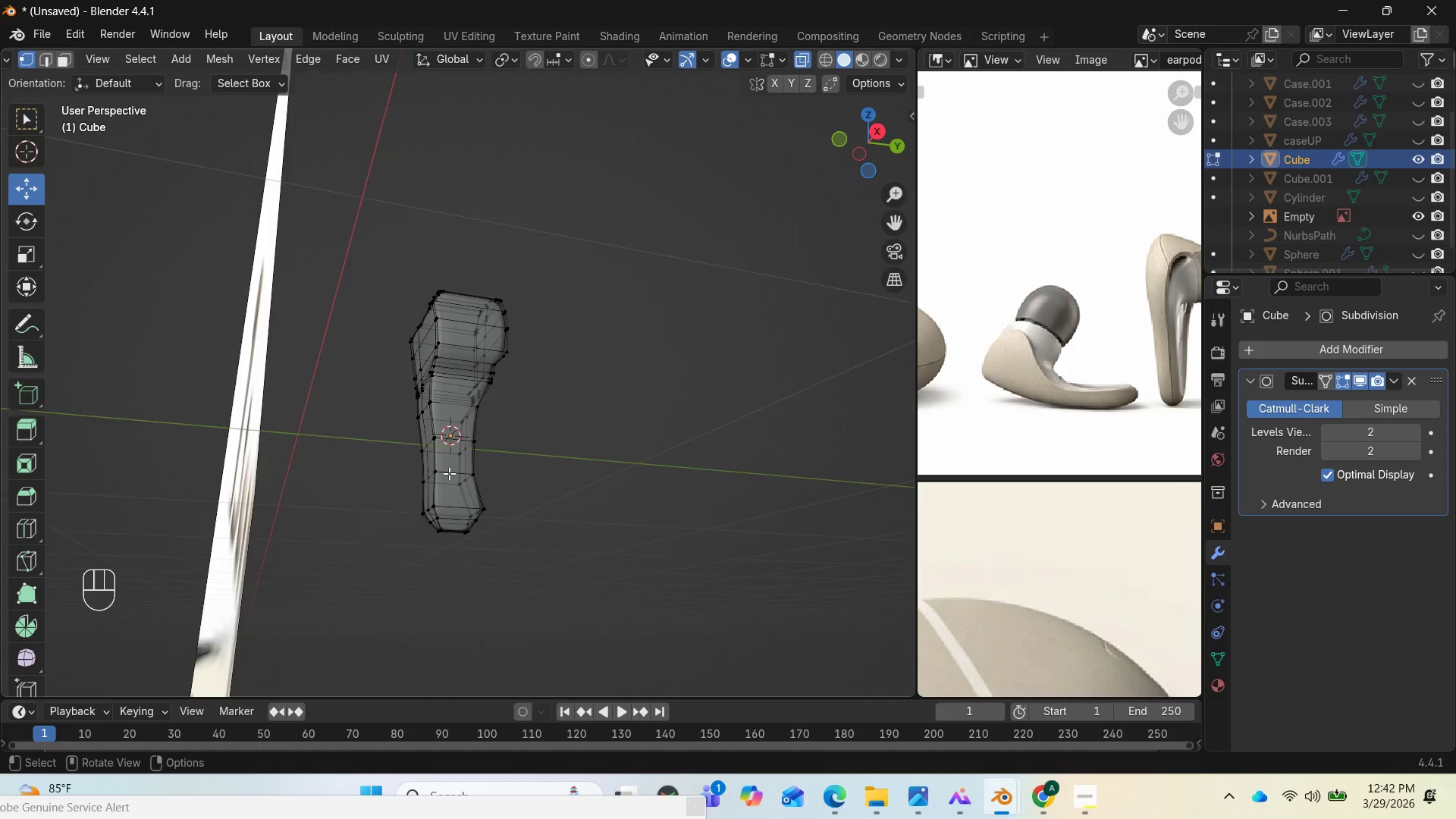 
scroll: coordinate [449, 473], scroll_direction: up, amount: 2.0
 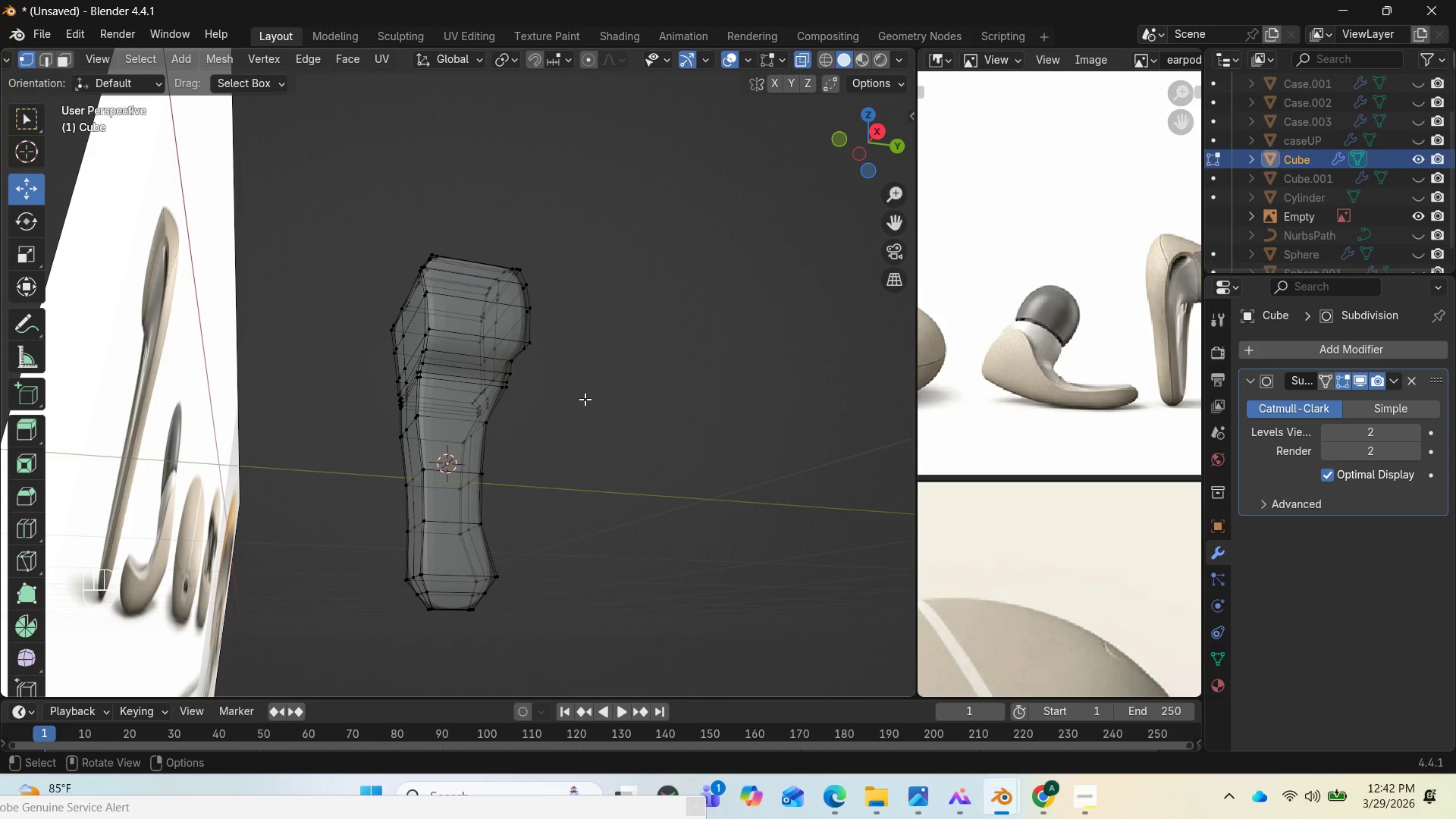 
key(PageDown)
 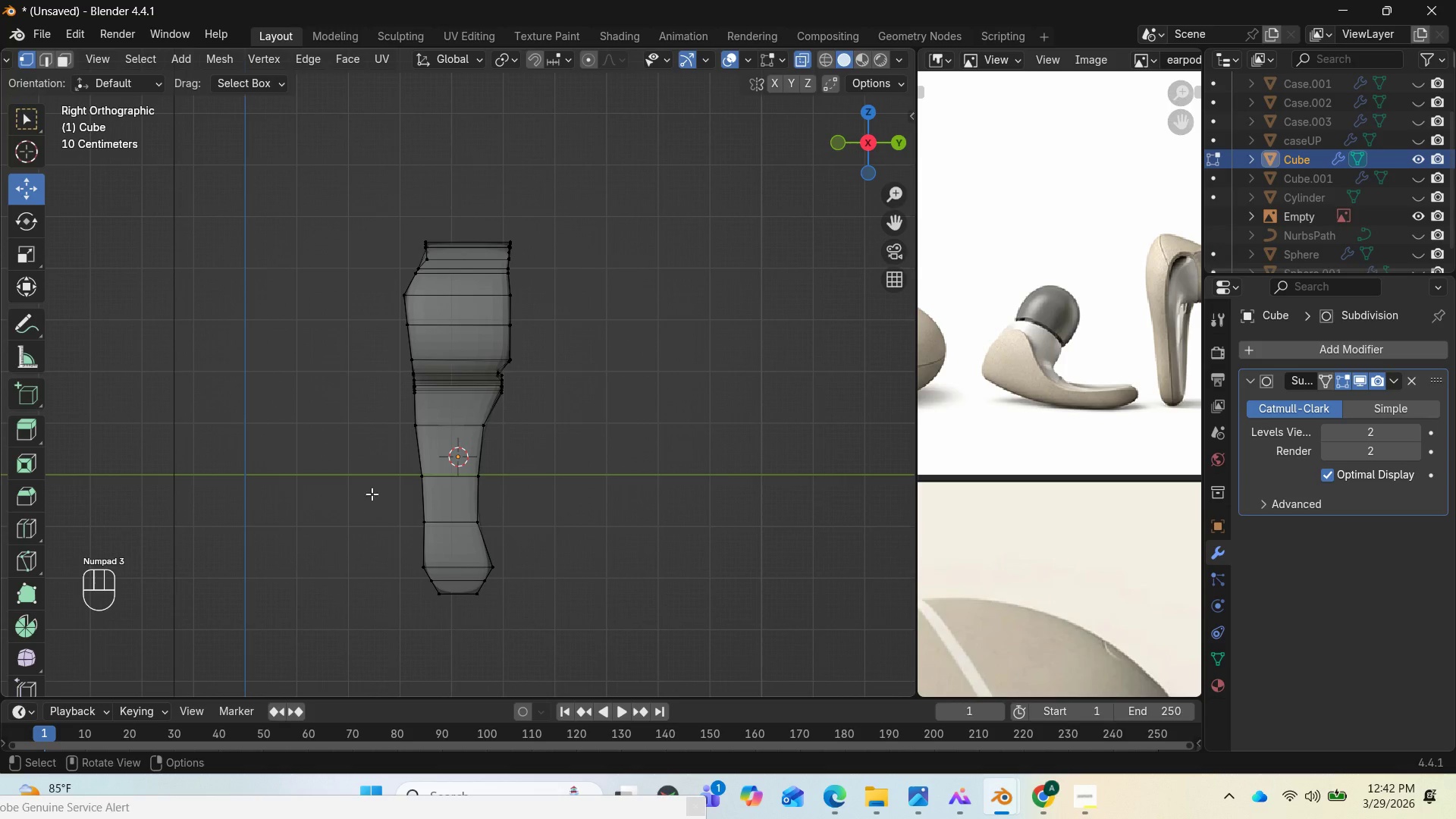 
left_click_drag(start_coordinate=[372, 463], to_coordinate=[445, 535])
 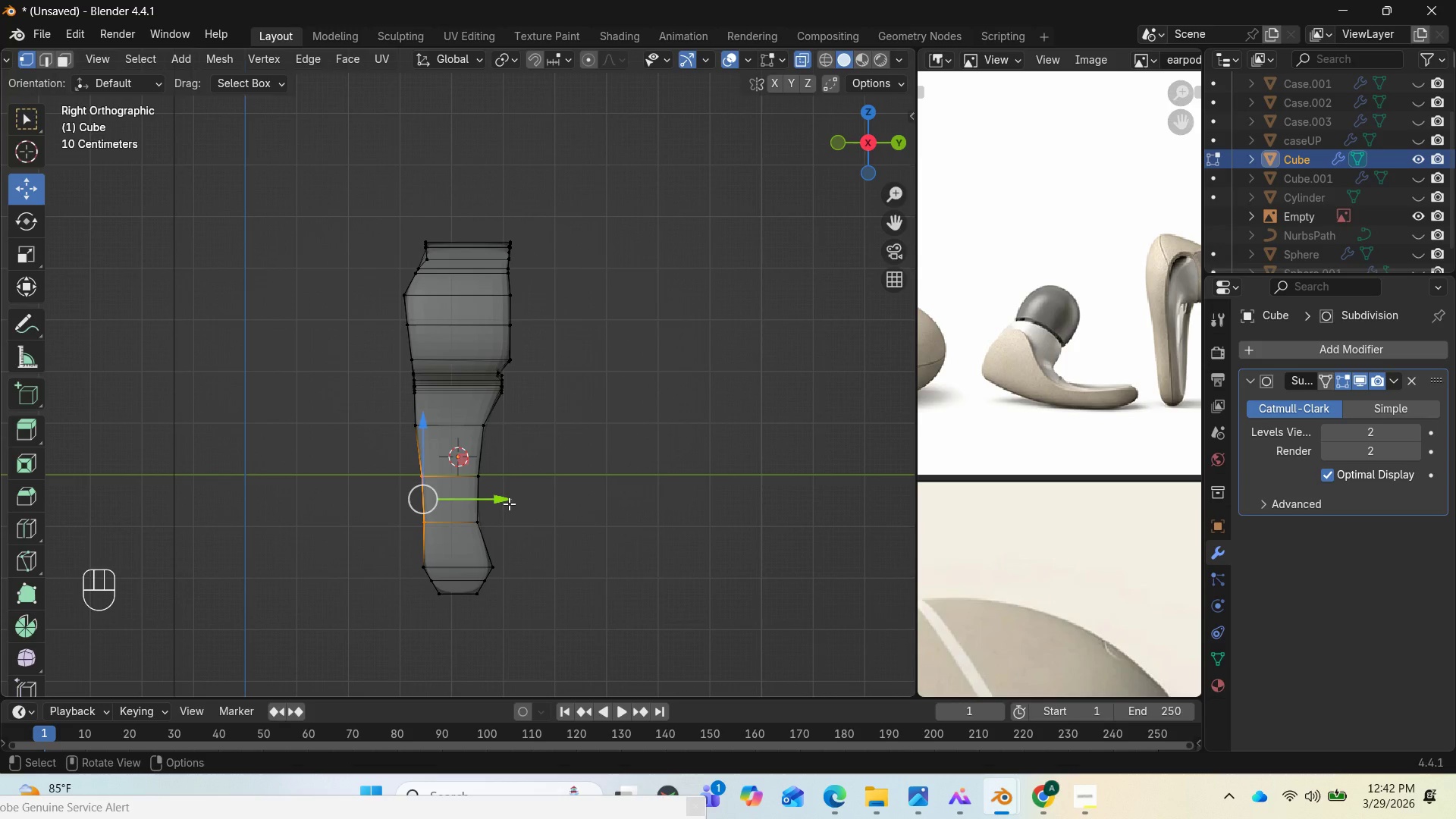 
left_click_drag(start_coordinate=[508, 501], to_coordinate=[491, 500])
 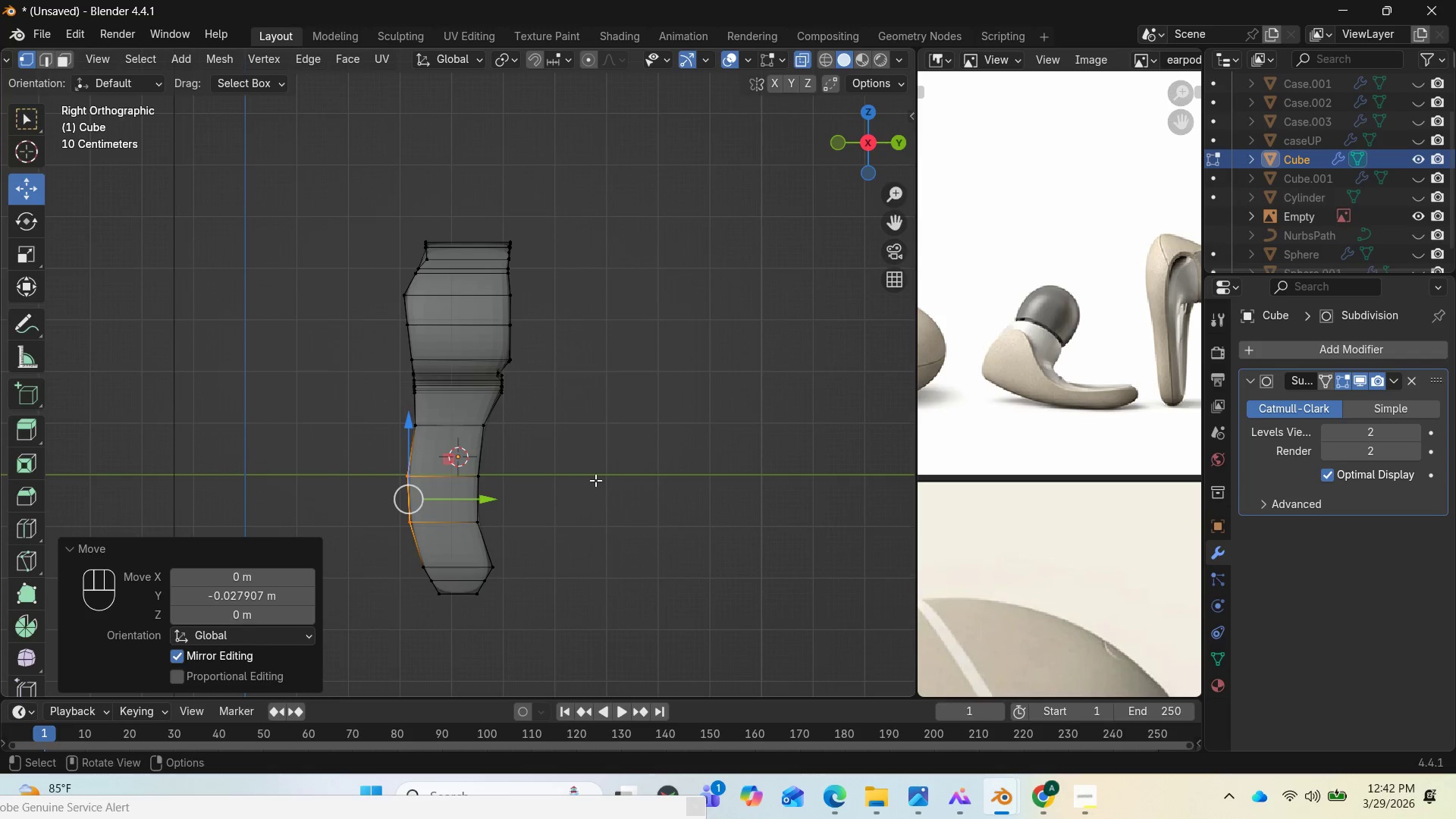 
left_click([601, 469])
 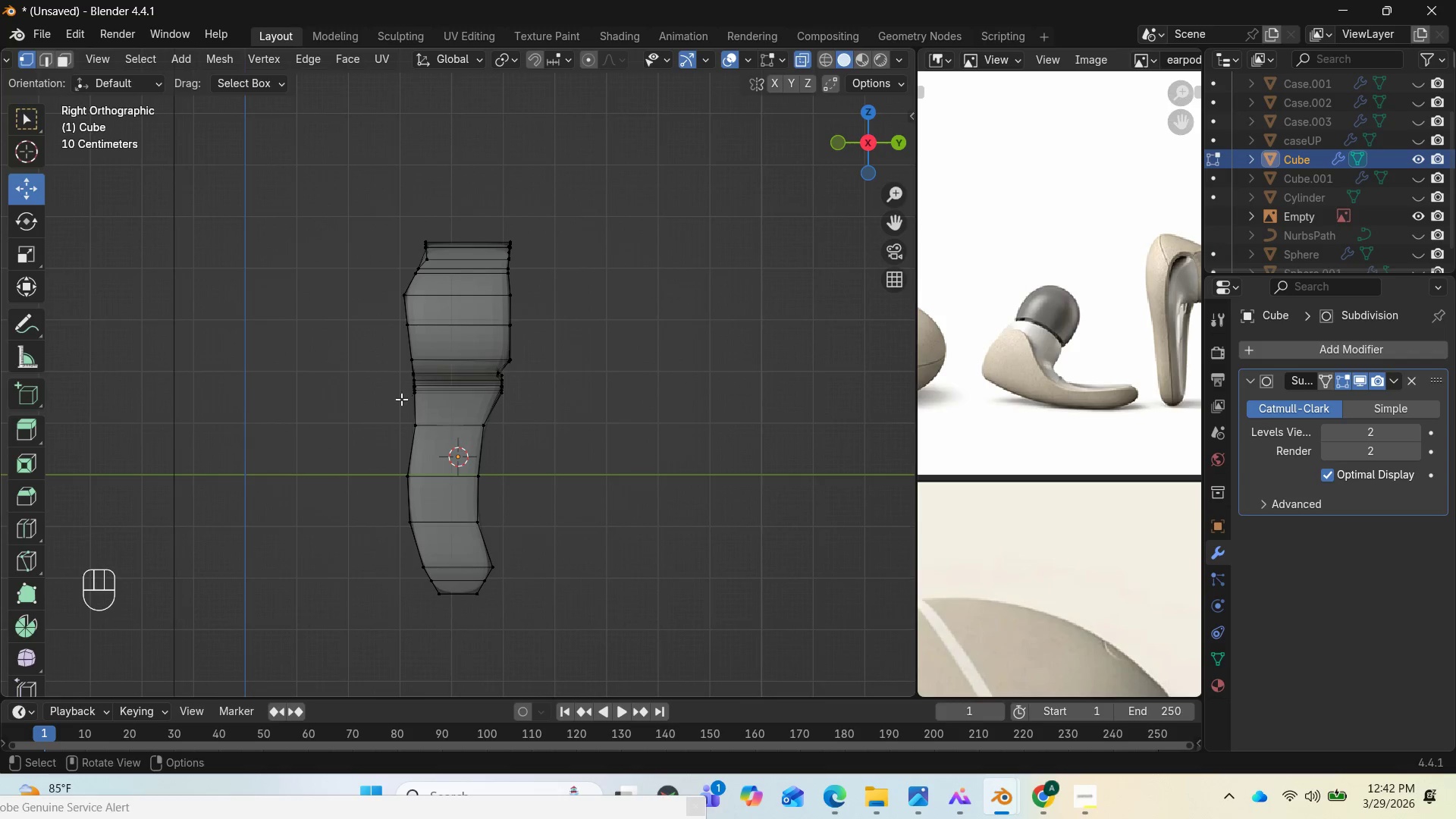 
left_click_drag(start_coordinate=[395, 397], to_coordinate=[443, 455])
 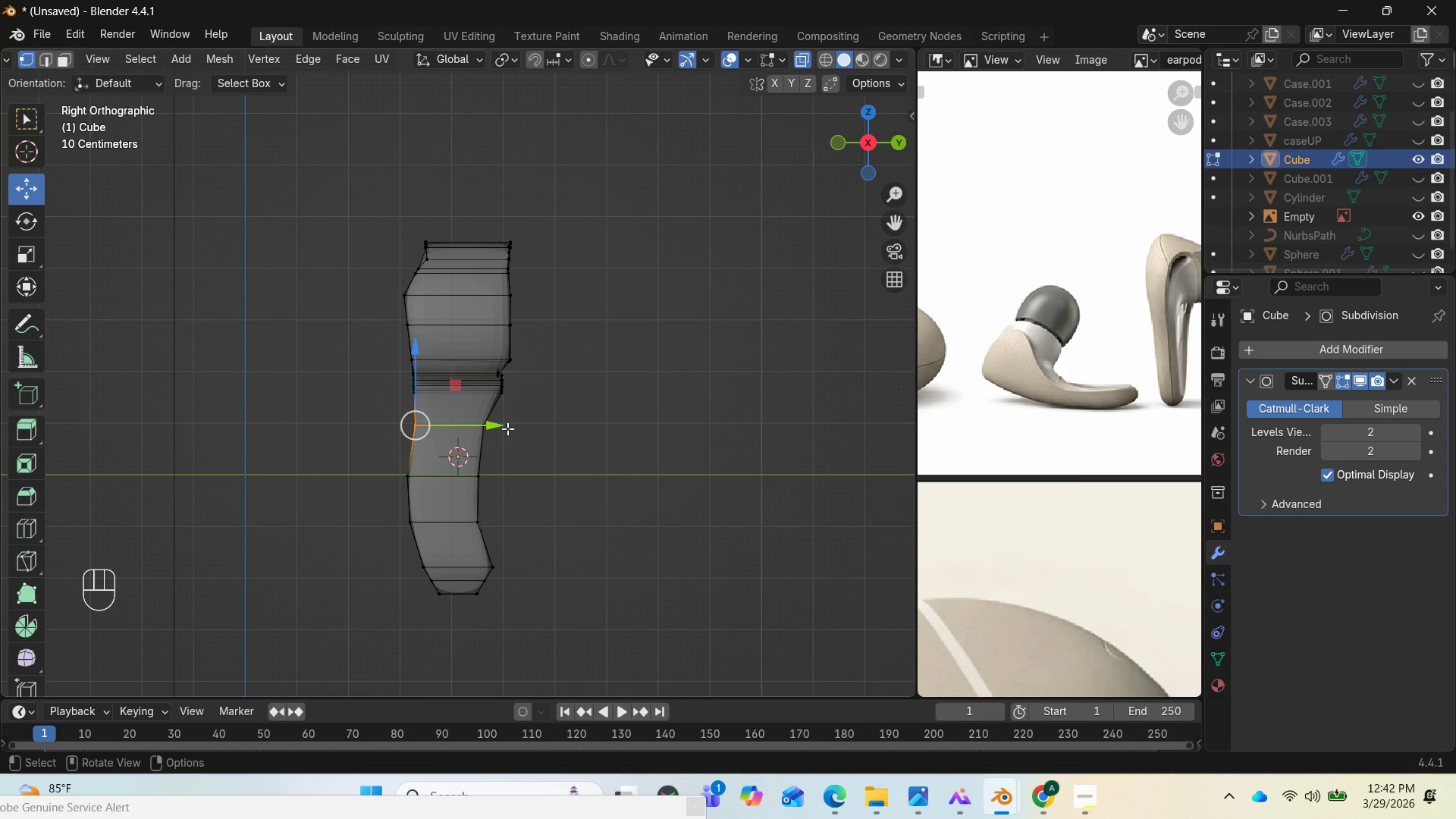 
left_click_drag(start_coordinate=[506, 426], to_coordinate=[494, 423])
 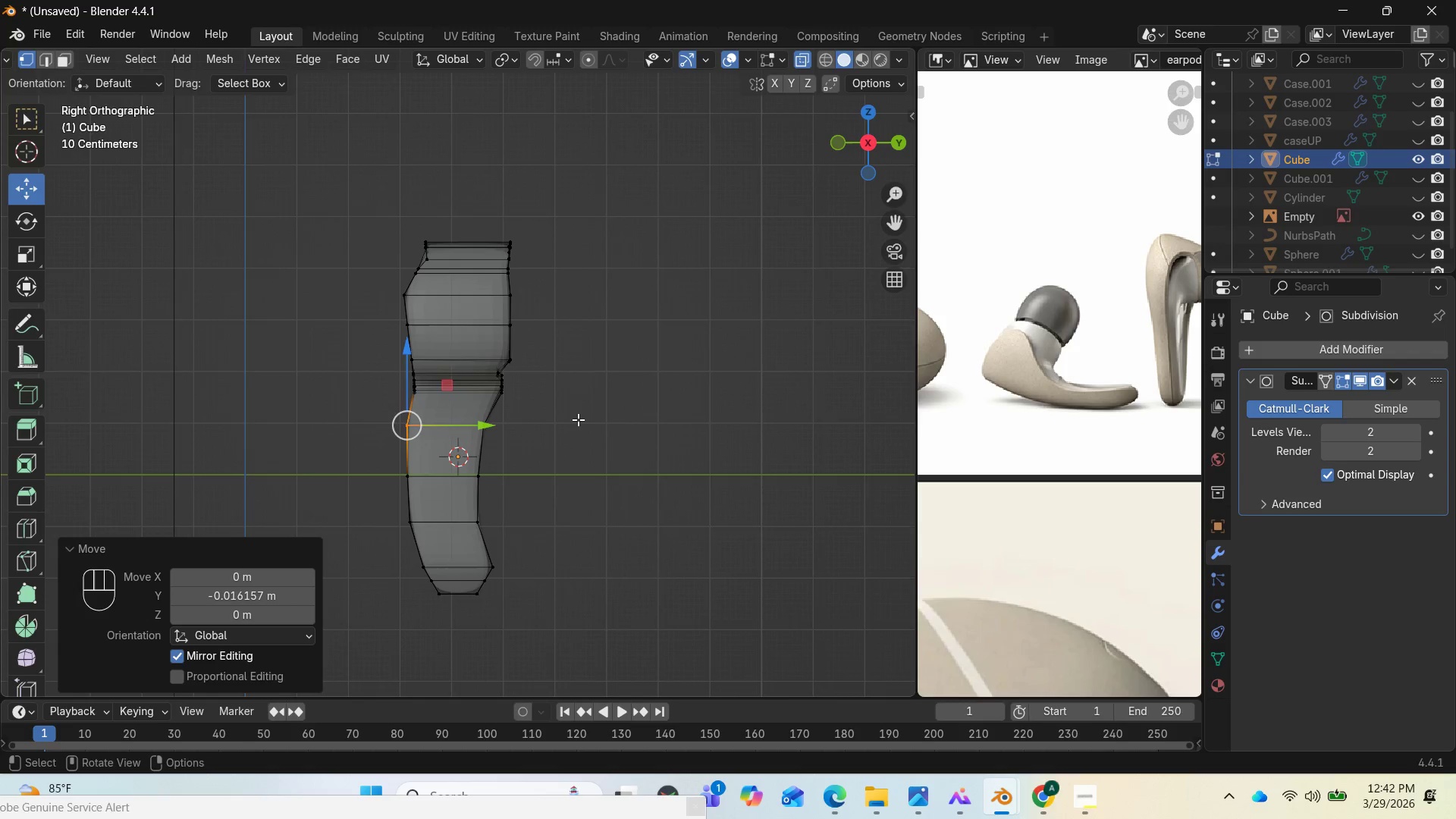 
left_click([579, 419])
 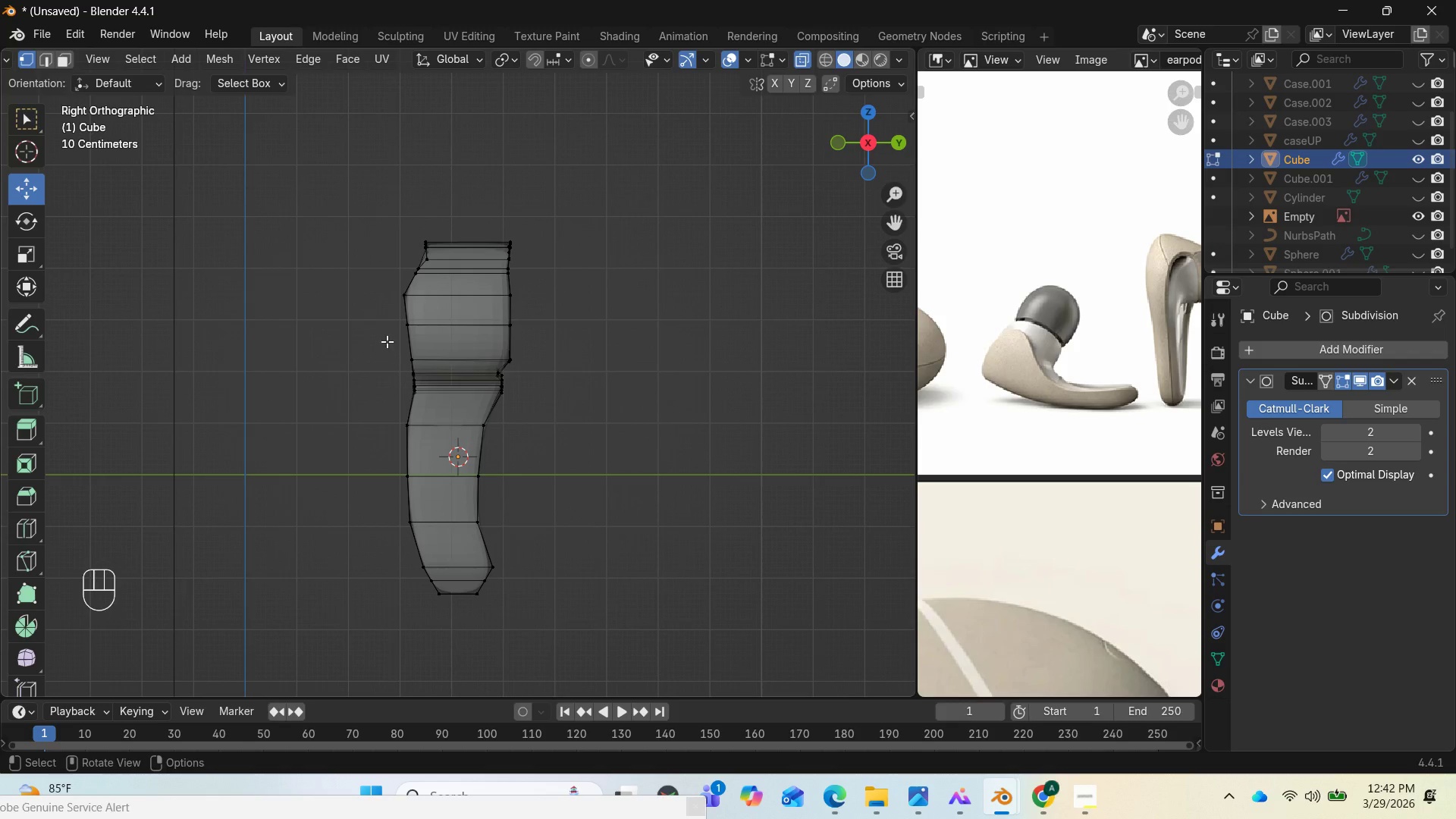 
left_click_drag(start_coordinate=[387, 337], to_coordinate=[442, 398])
 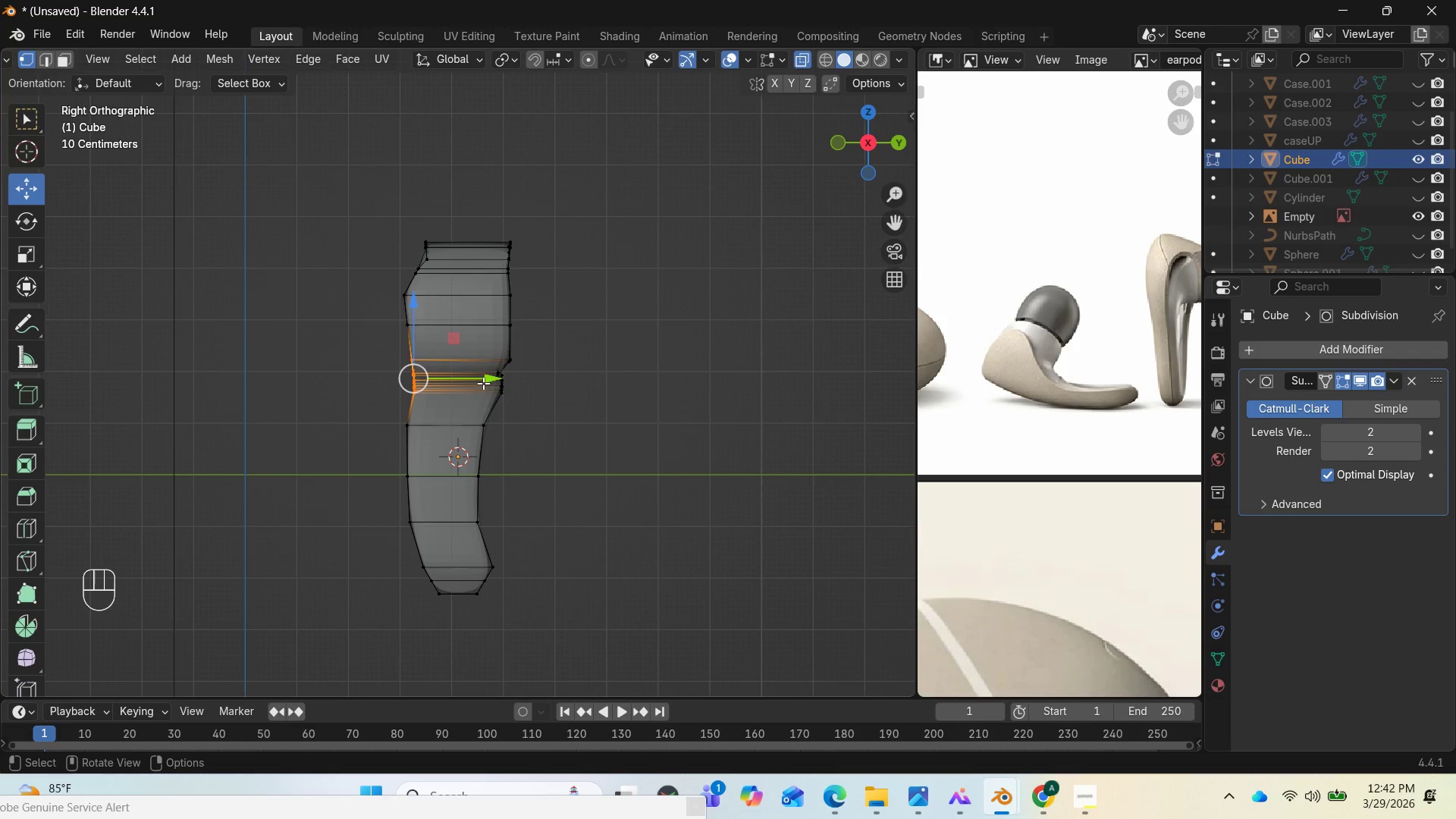 
left_click_drag(start_coordinate=[490, 378], to_coordinate=[469, 372])
 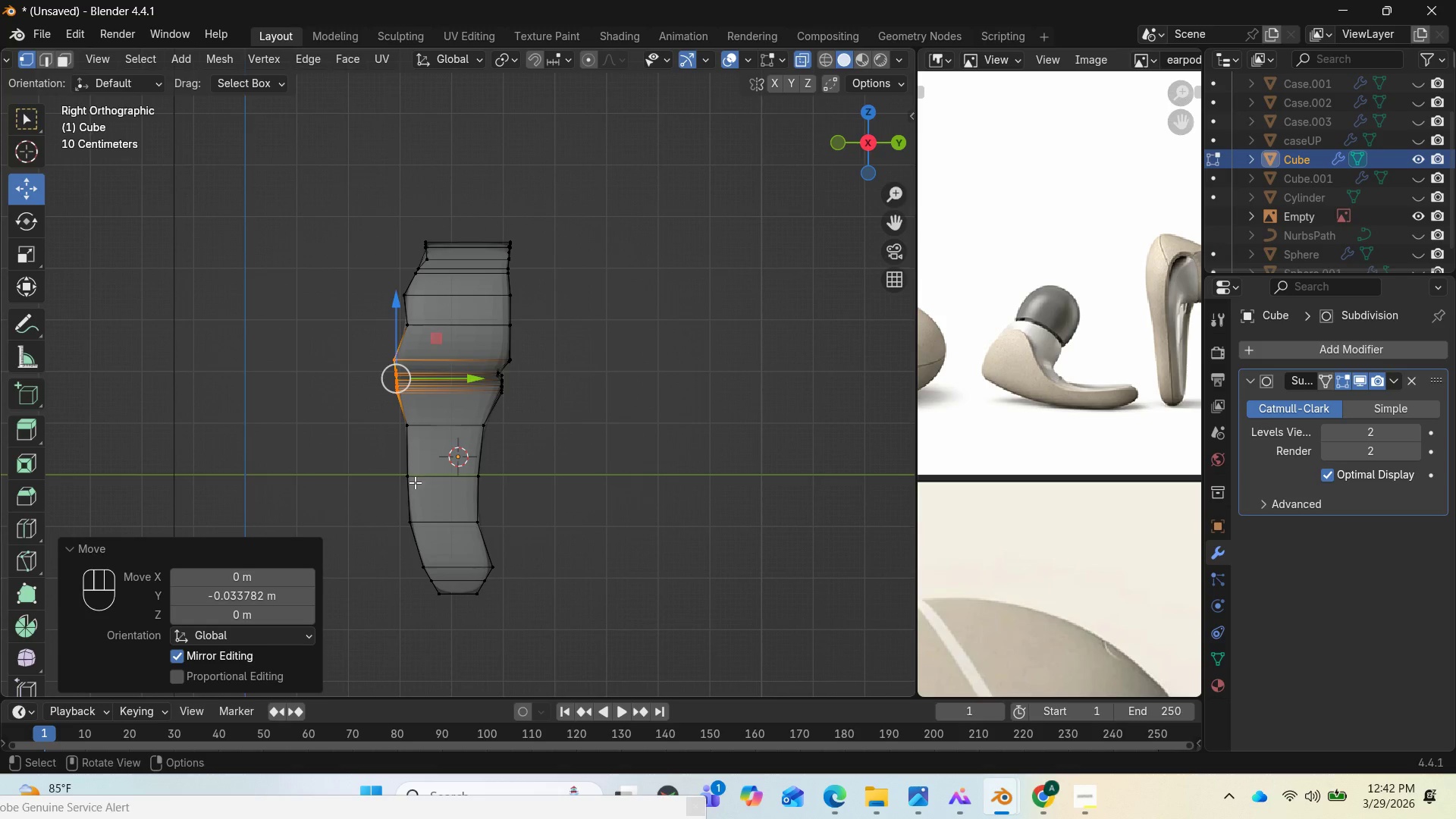 
left_click_drag(start_coordinate=[422, 535], to_coordinate=[385, 414])
 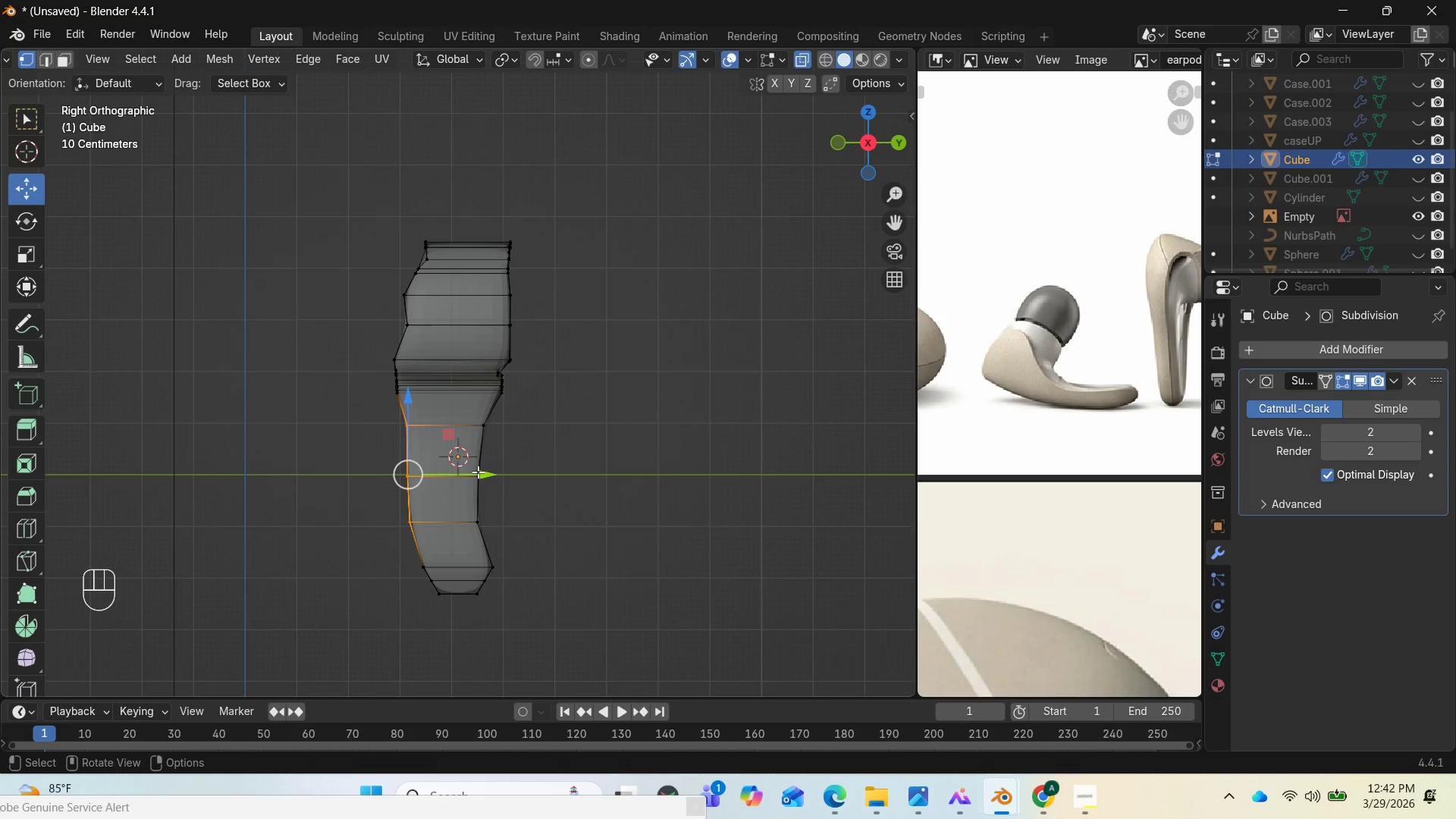 
left_click_drag(start_coordinate=[480, 478], to_coordinate=[465, 472])
 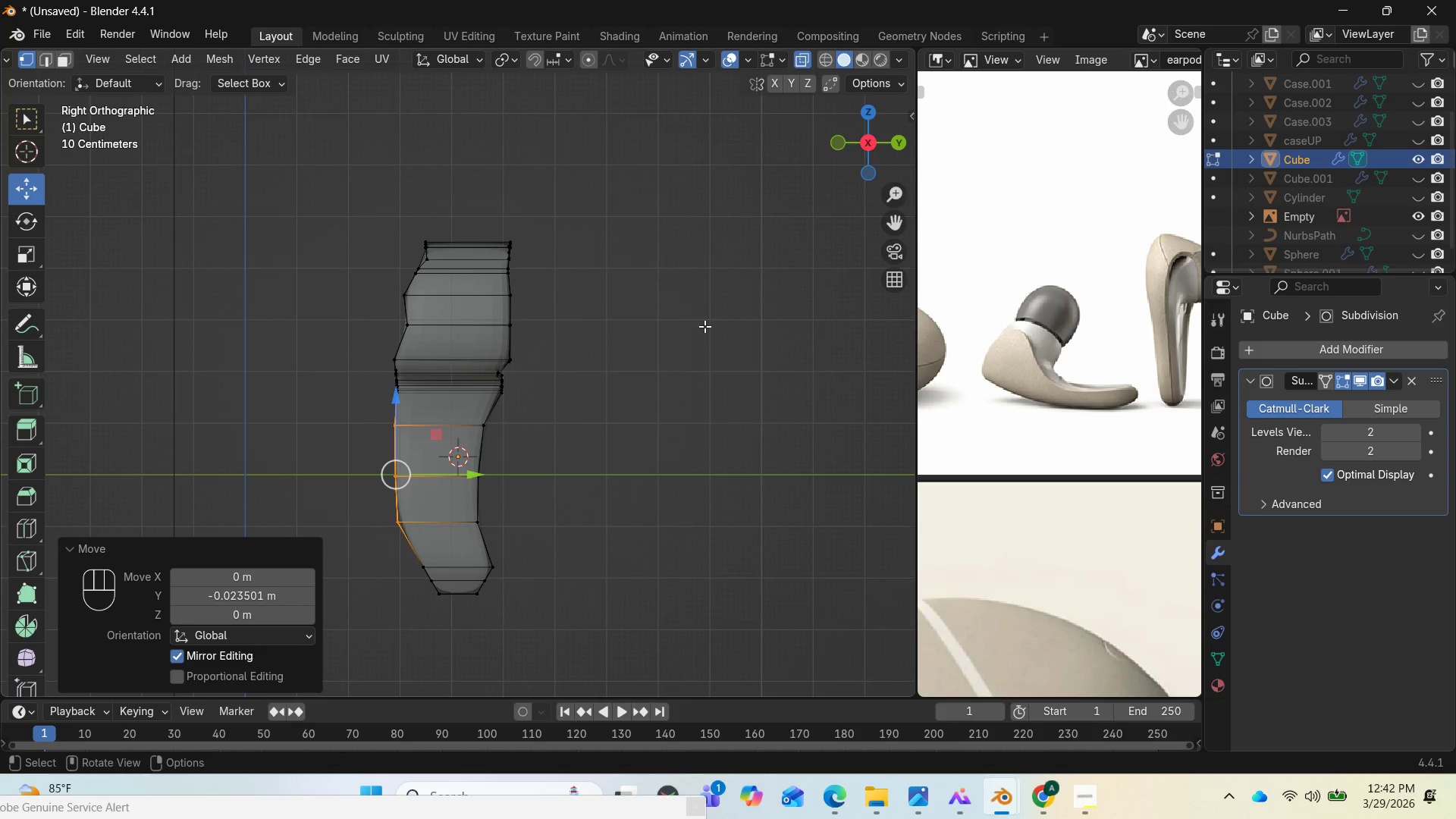 
left_click([691, 335])
 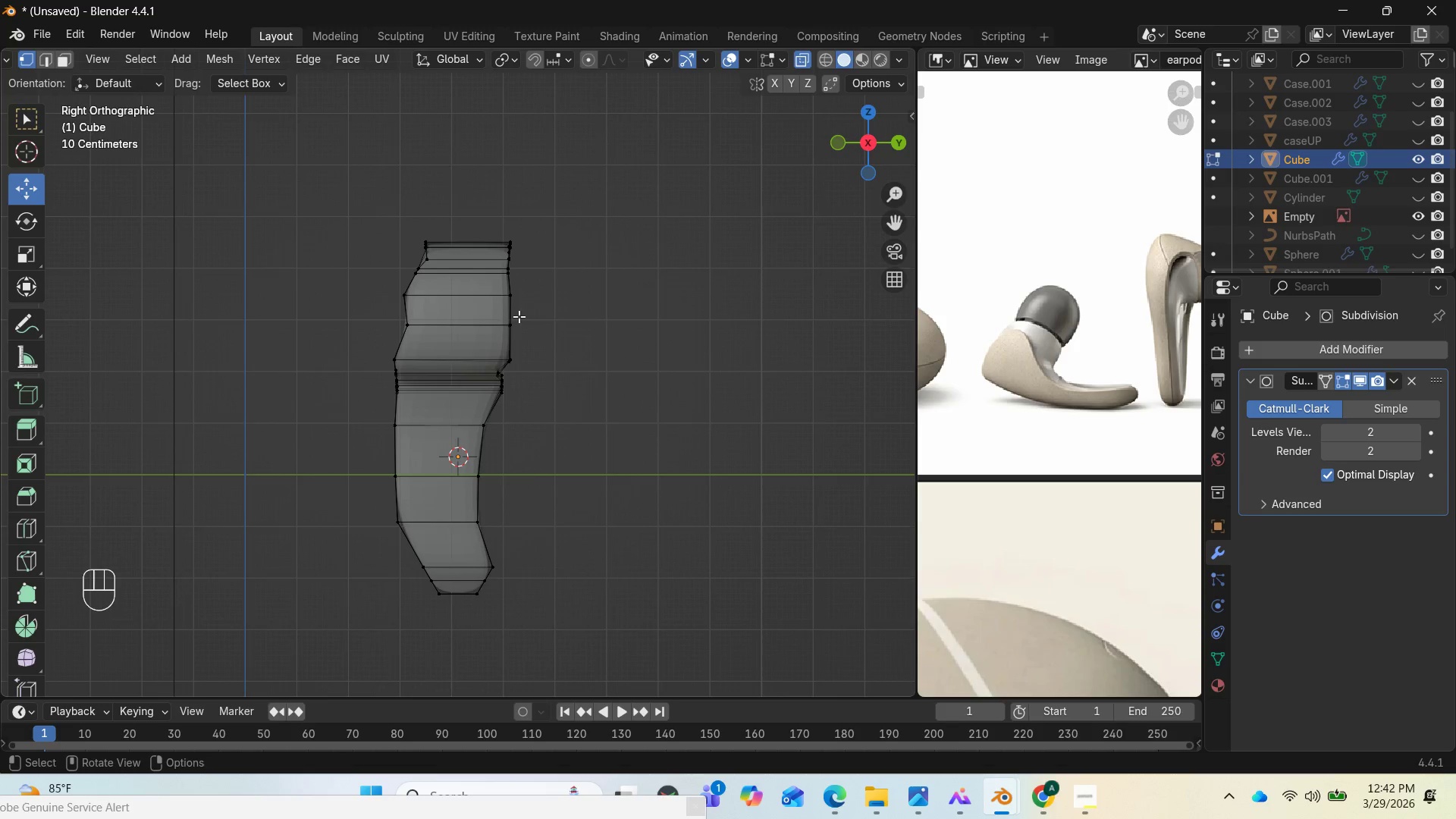 
left_click_drag(start_coordinate=[388, 312], to_coordinate=[417, 344])
 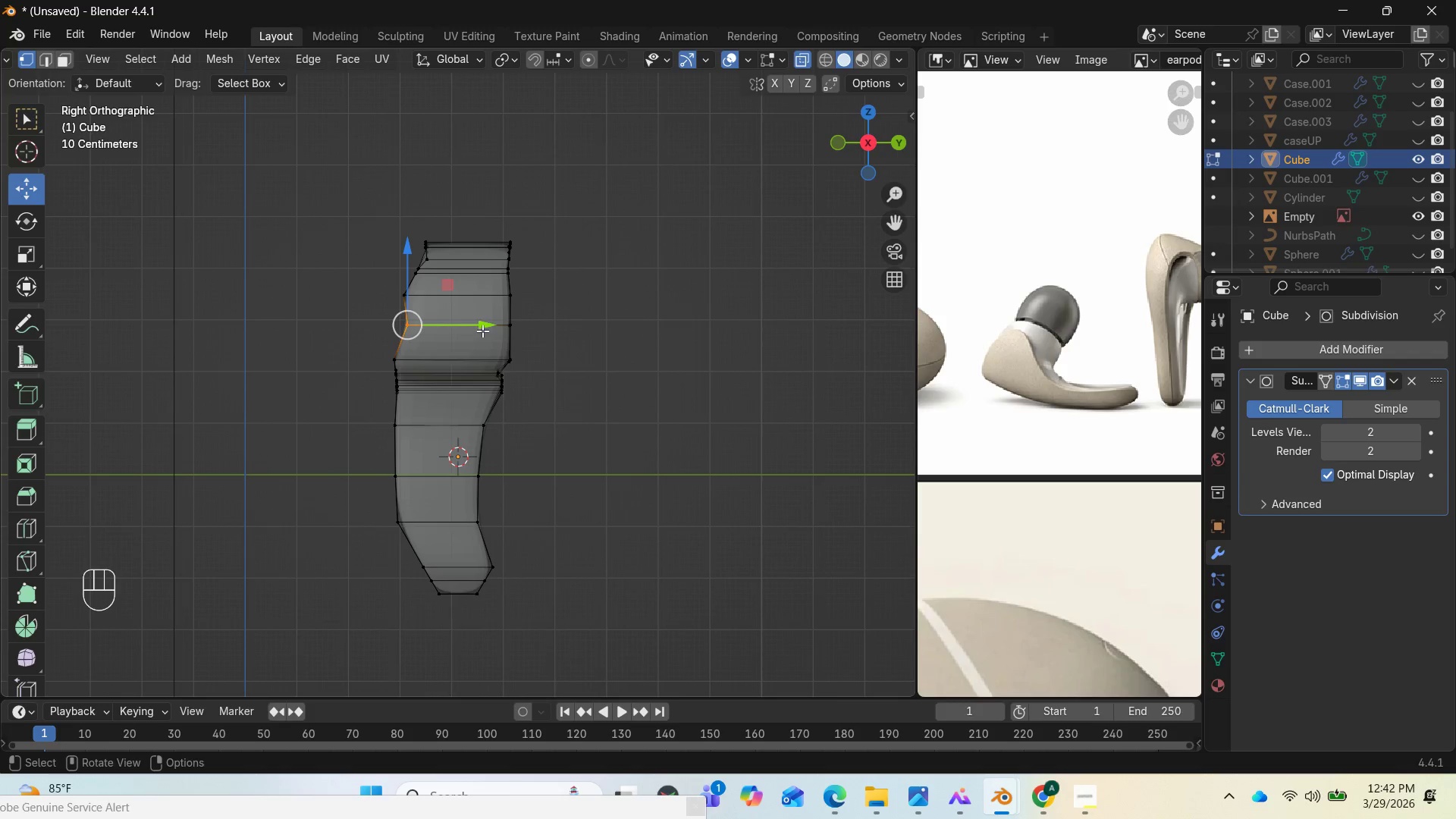 
left_click_drag(start_coordinate=[485, 328], to_coordinate=[471, 322])
 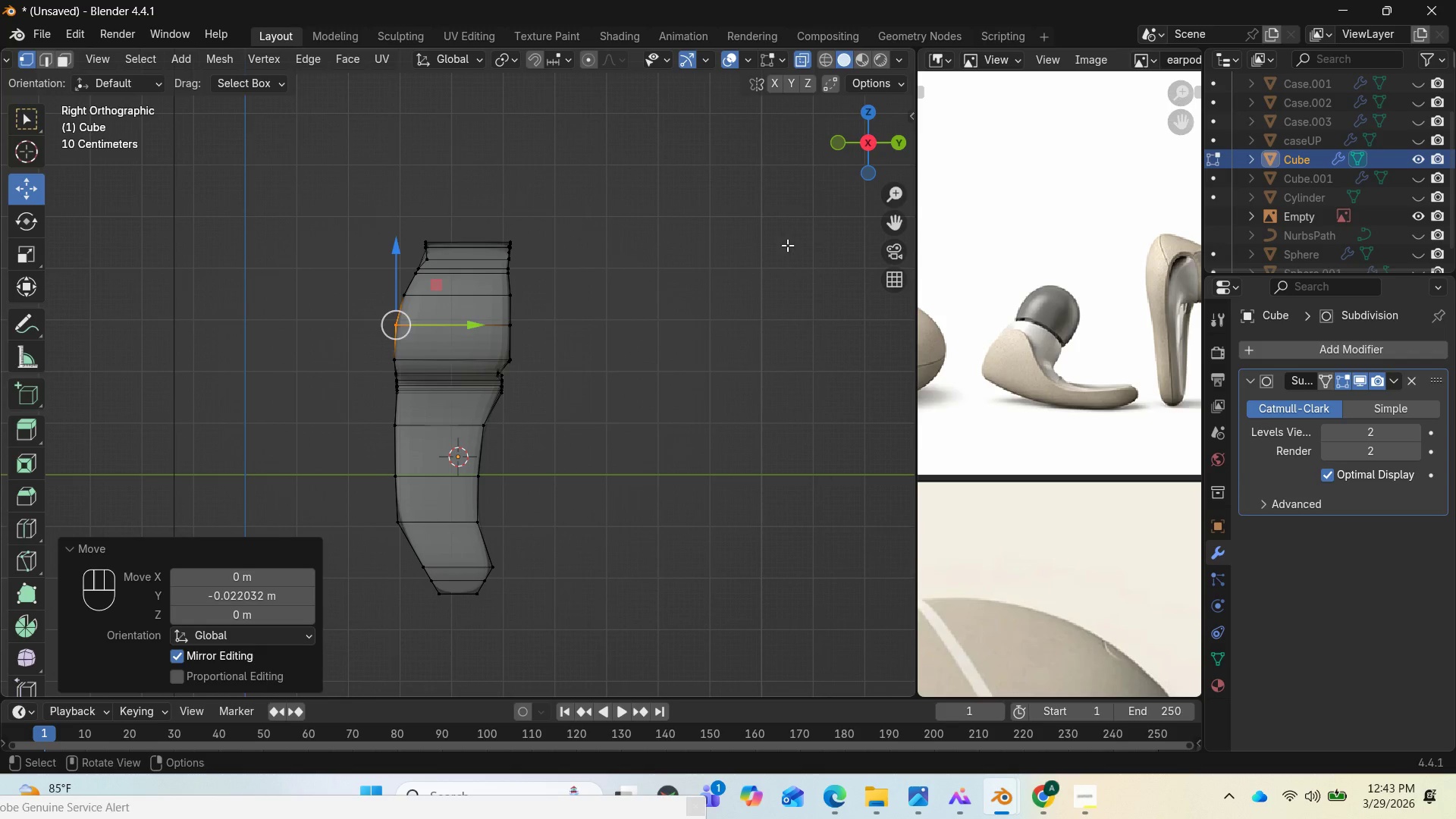 
left_click_drag(start_coordinate=[859, 156], to_coordinate=[863, 95])
 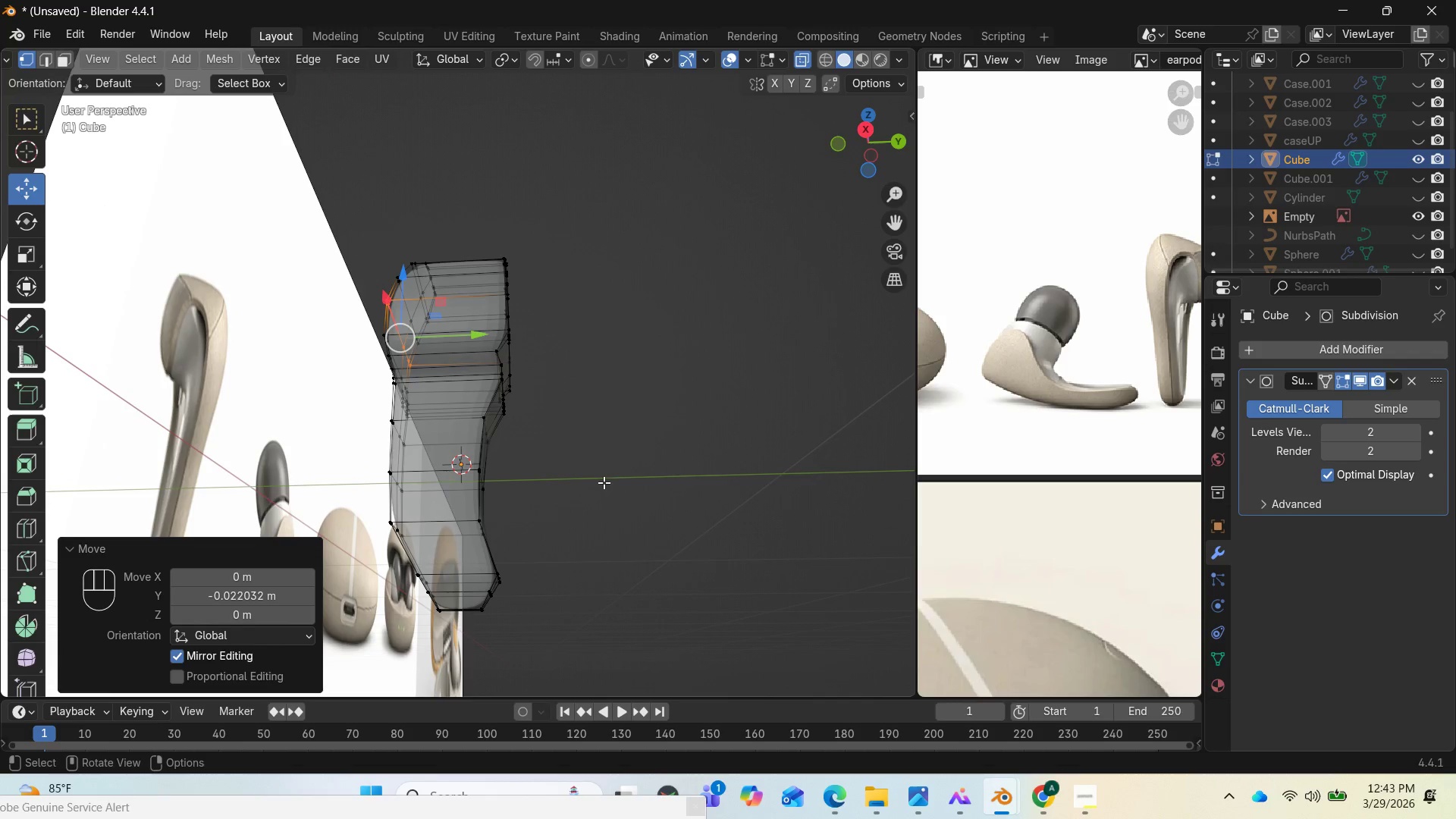 
key(PageDown)
 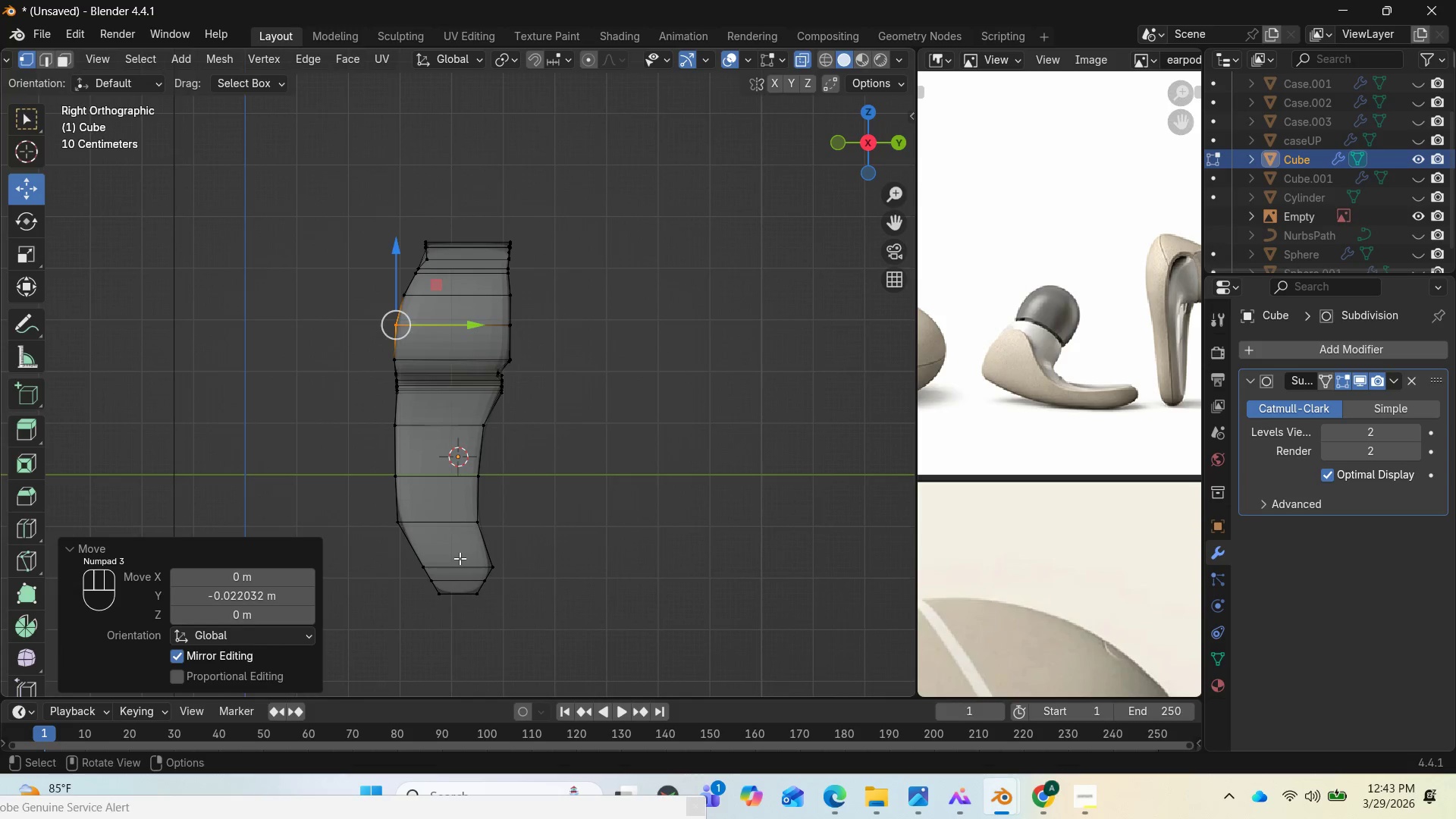 
left_click_drag(start_coordinate=[473, 548], to_coordinate=[522, 576])
 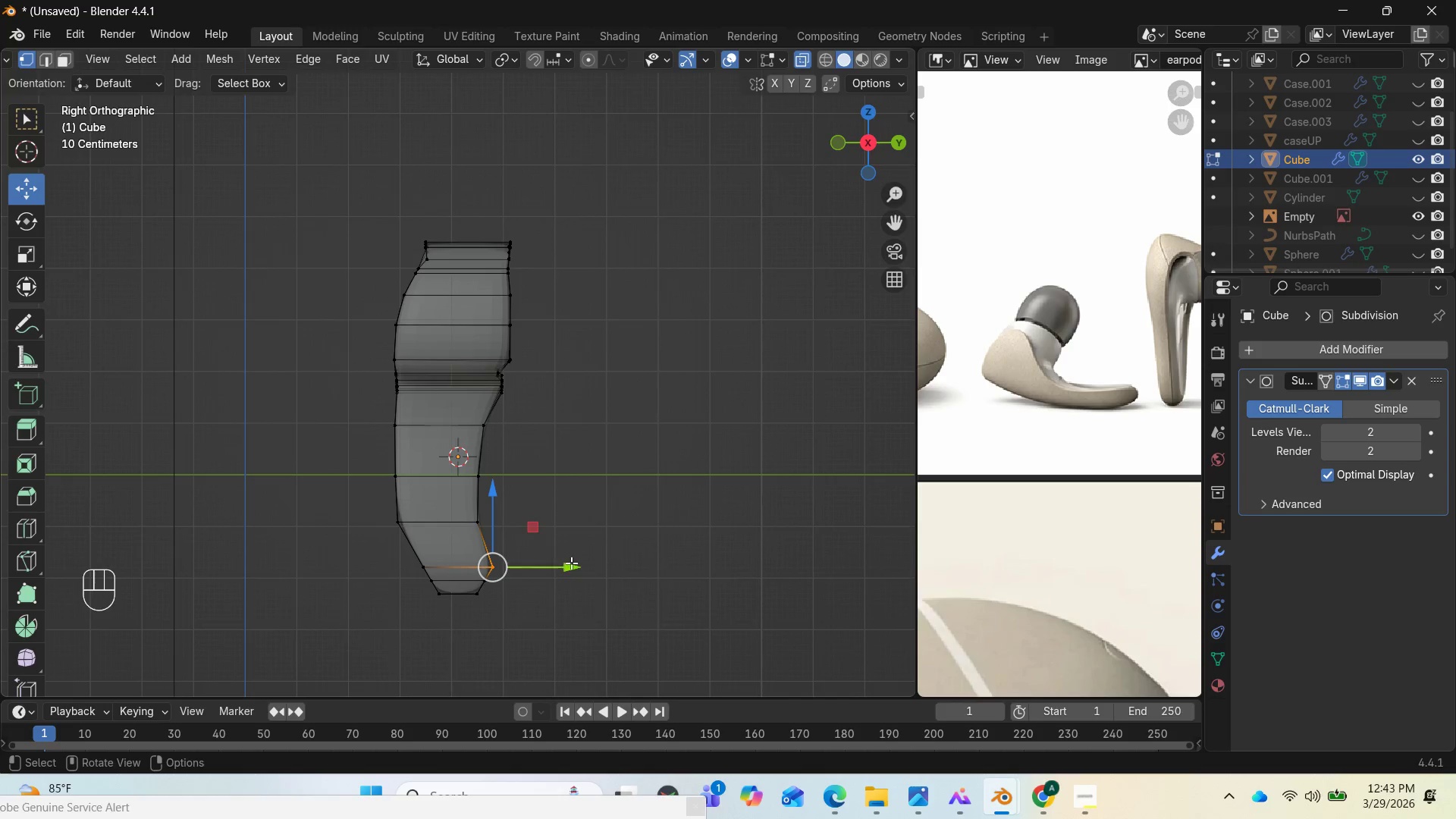 
left_click_drag(start_coordinate=[571, 562], to_coordinate=[559, 562])
 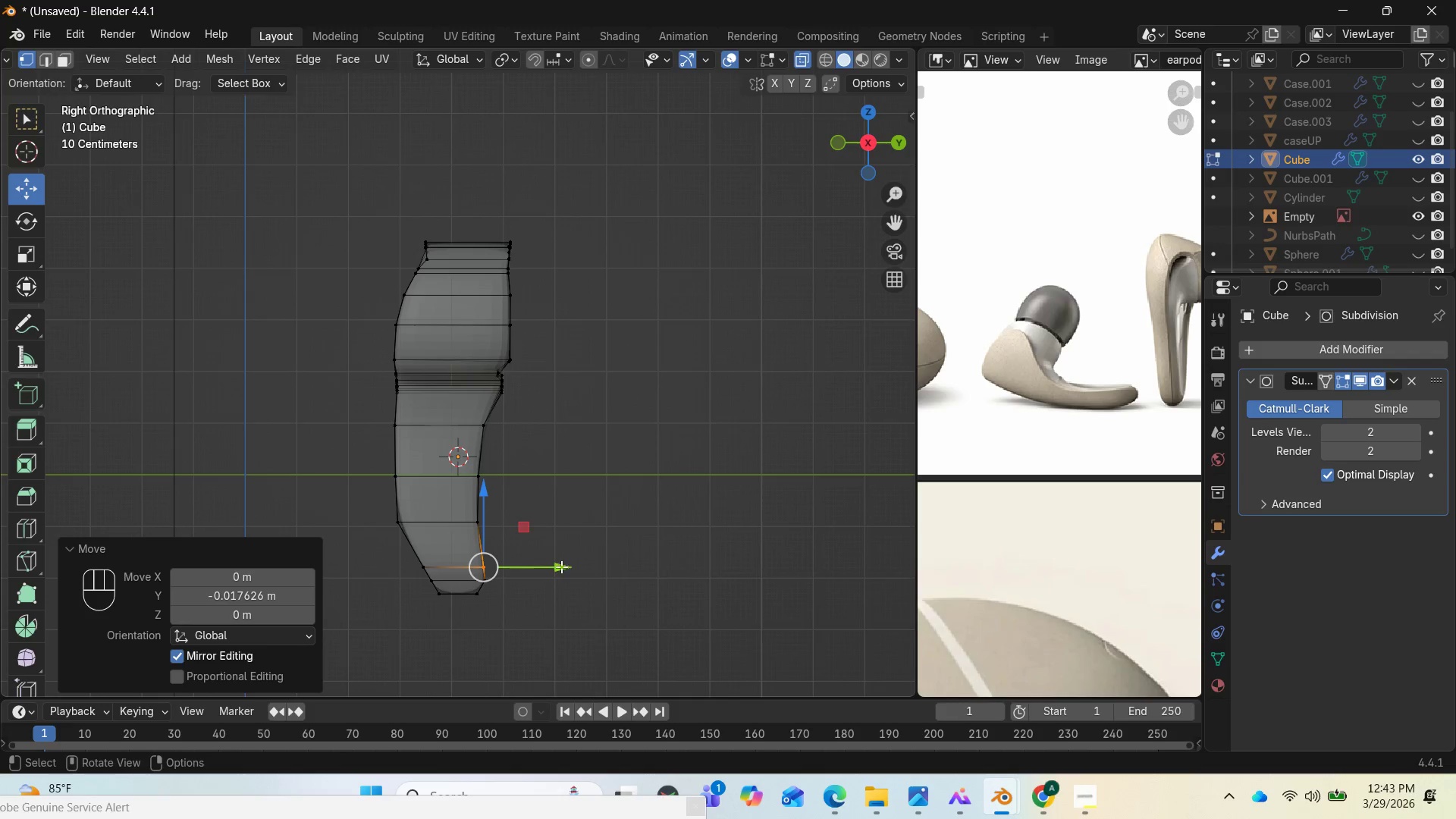 
left_click_drag(start_coordinate=[561, 569], to_coordinate=[557, 564])
 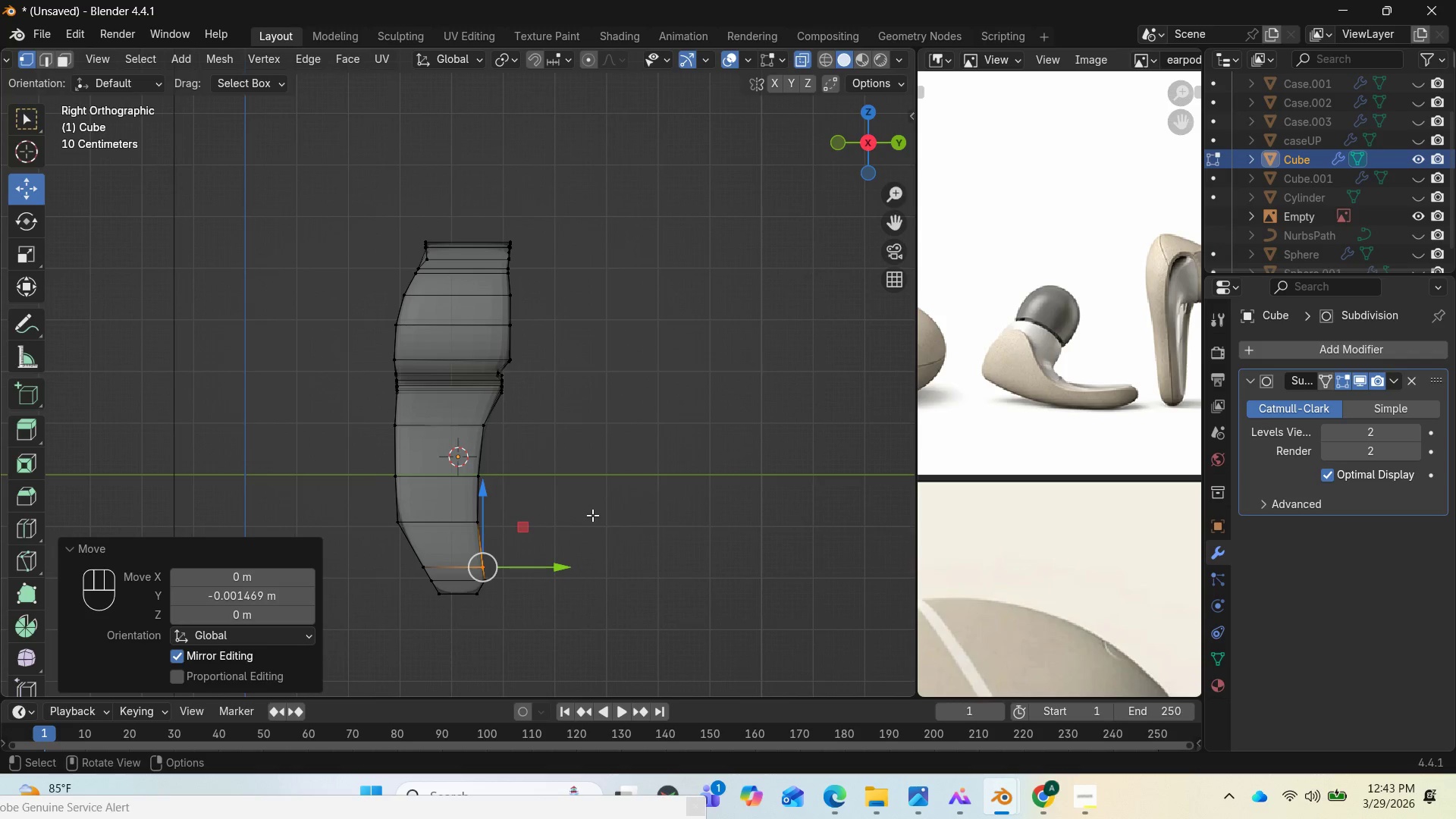 
scroll: coordinate [564, 544], scroll_direction: up, amount: 2.0
 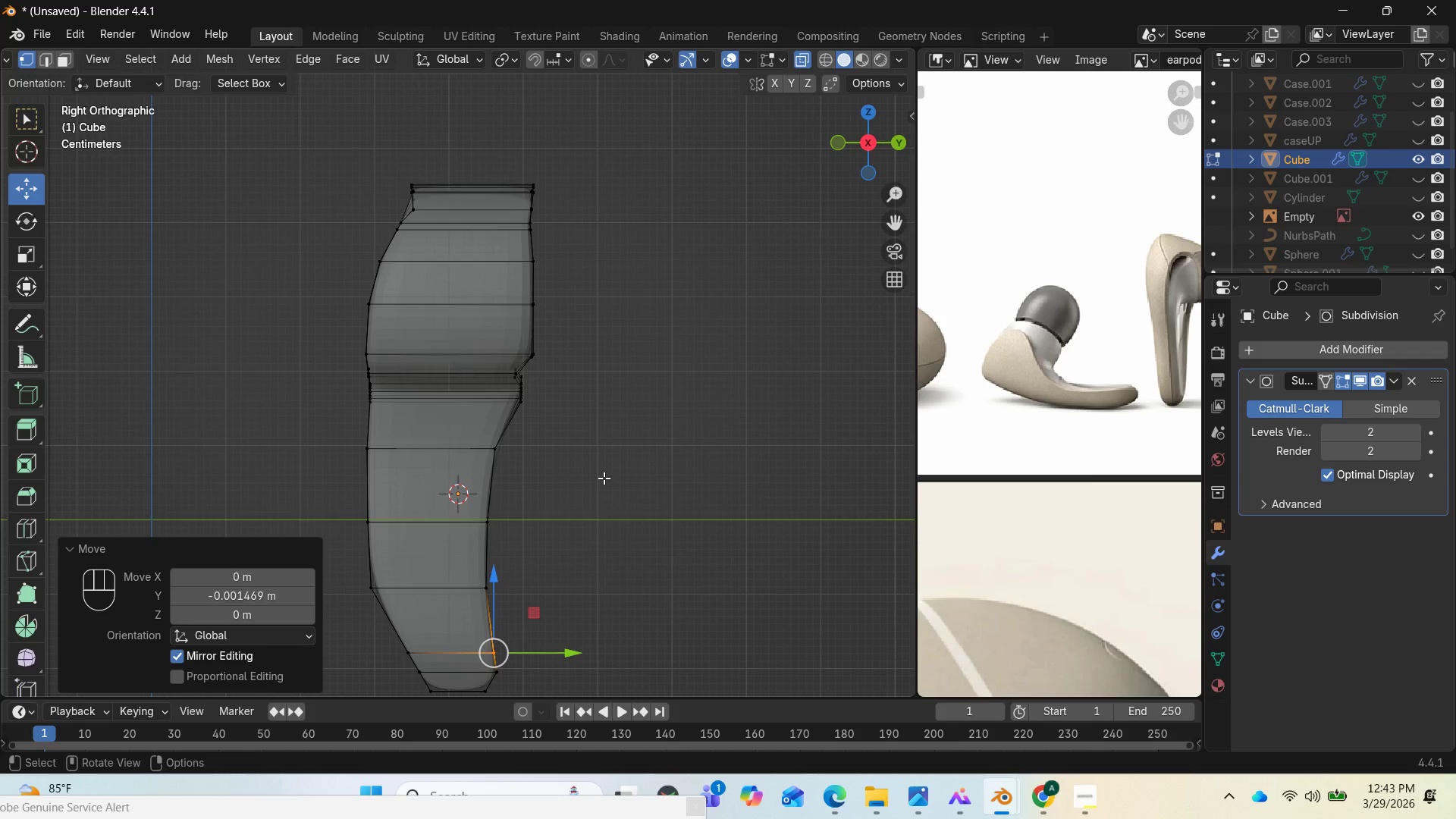 
scroll: coordinate [604, 482], scroll_direction: down, amount: 2.0
 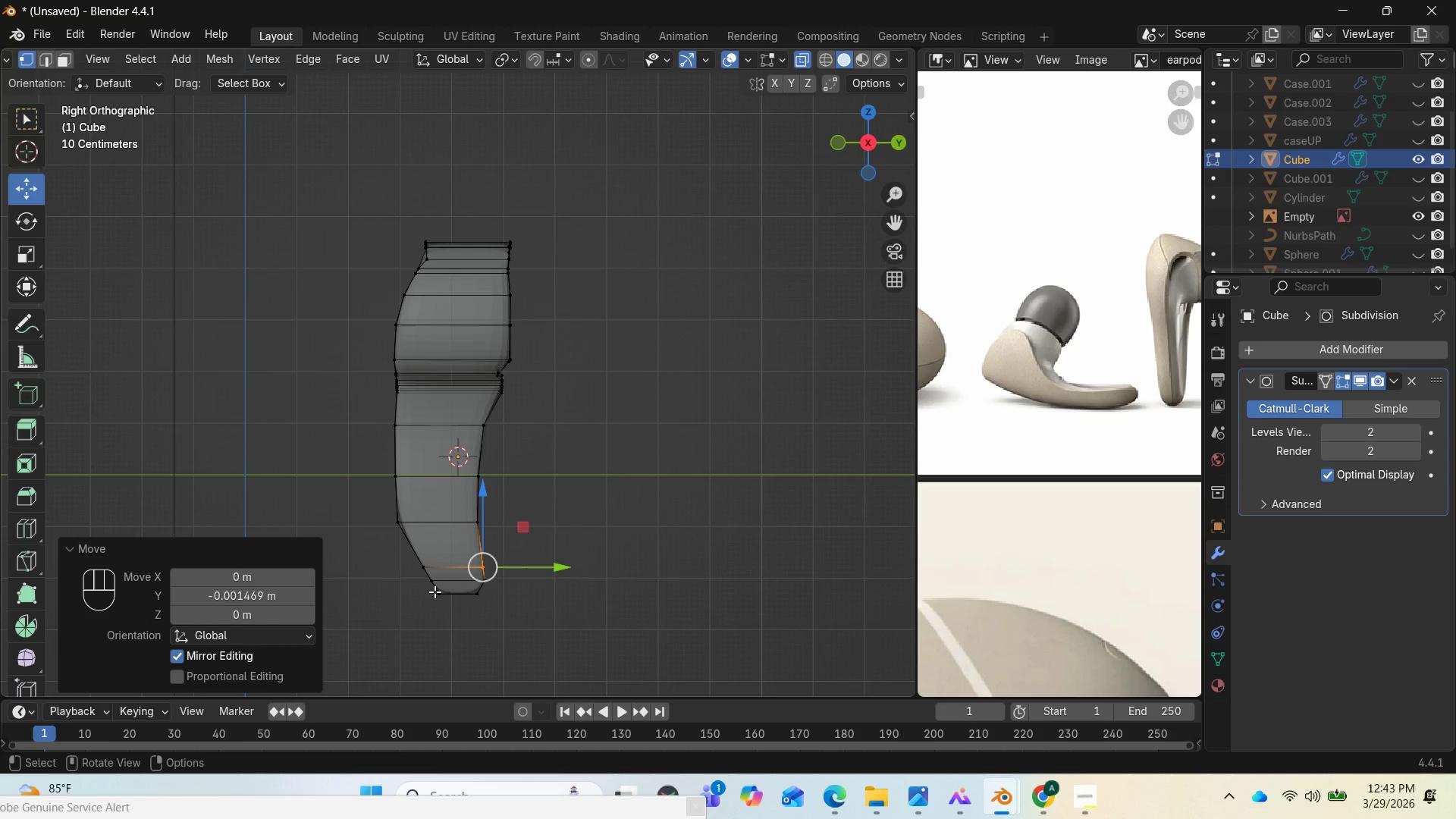 
left_click_drag(start_coordinate=[432, 588], to_coordinate=[500, 631])
 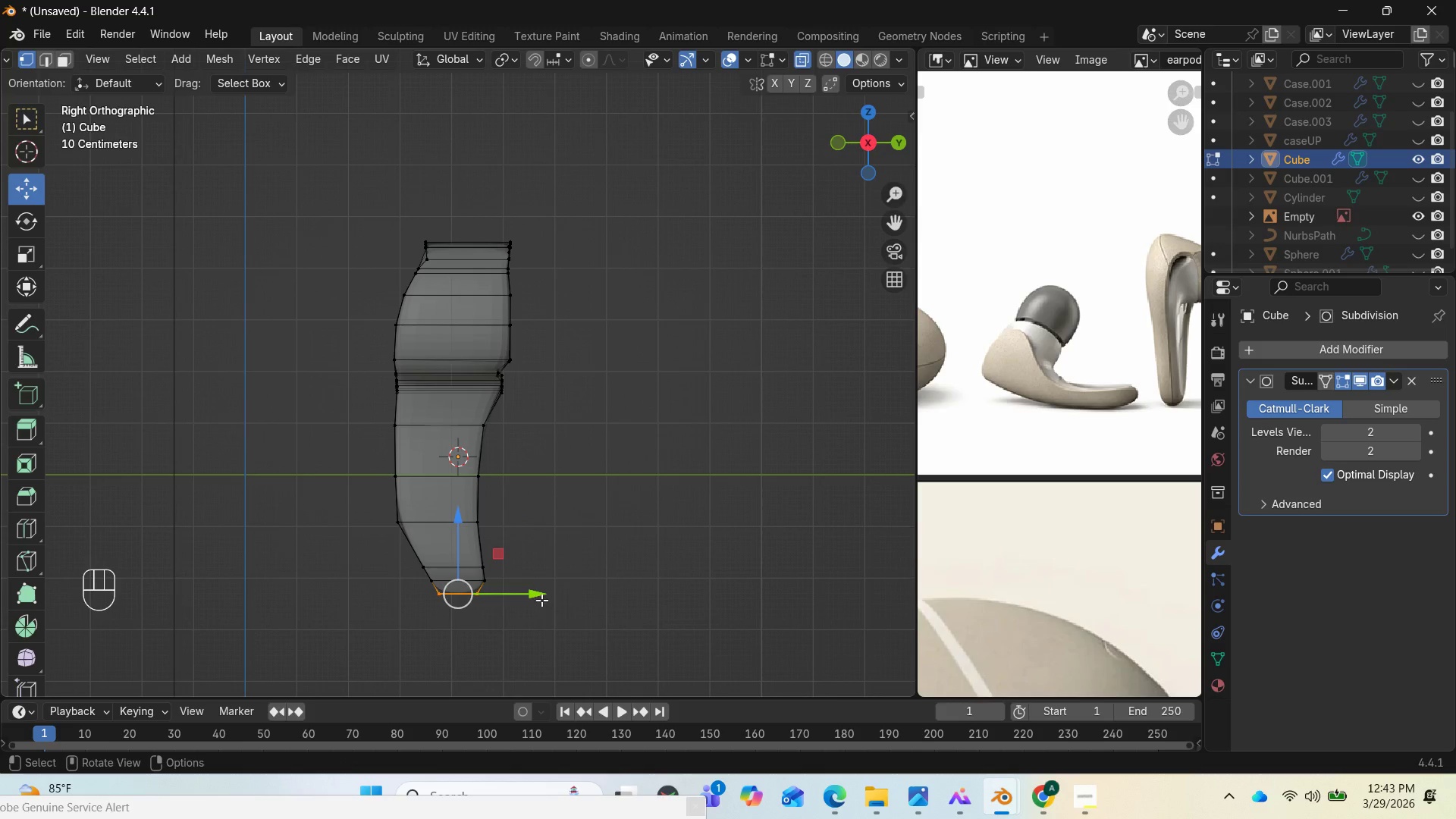 
left_click_drag(start_coordinate=[539, 598], to_coordinate=[550, 593])
 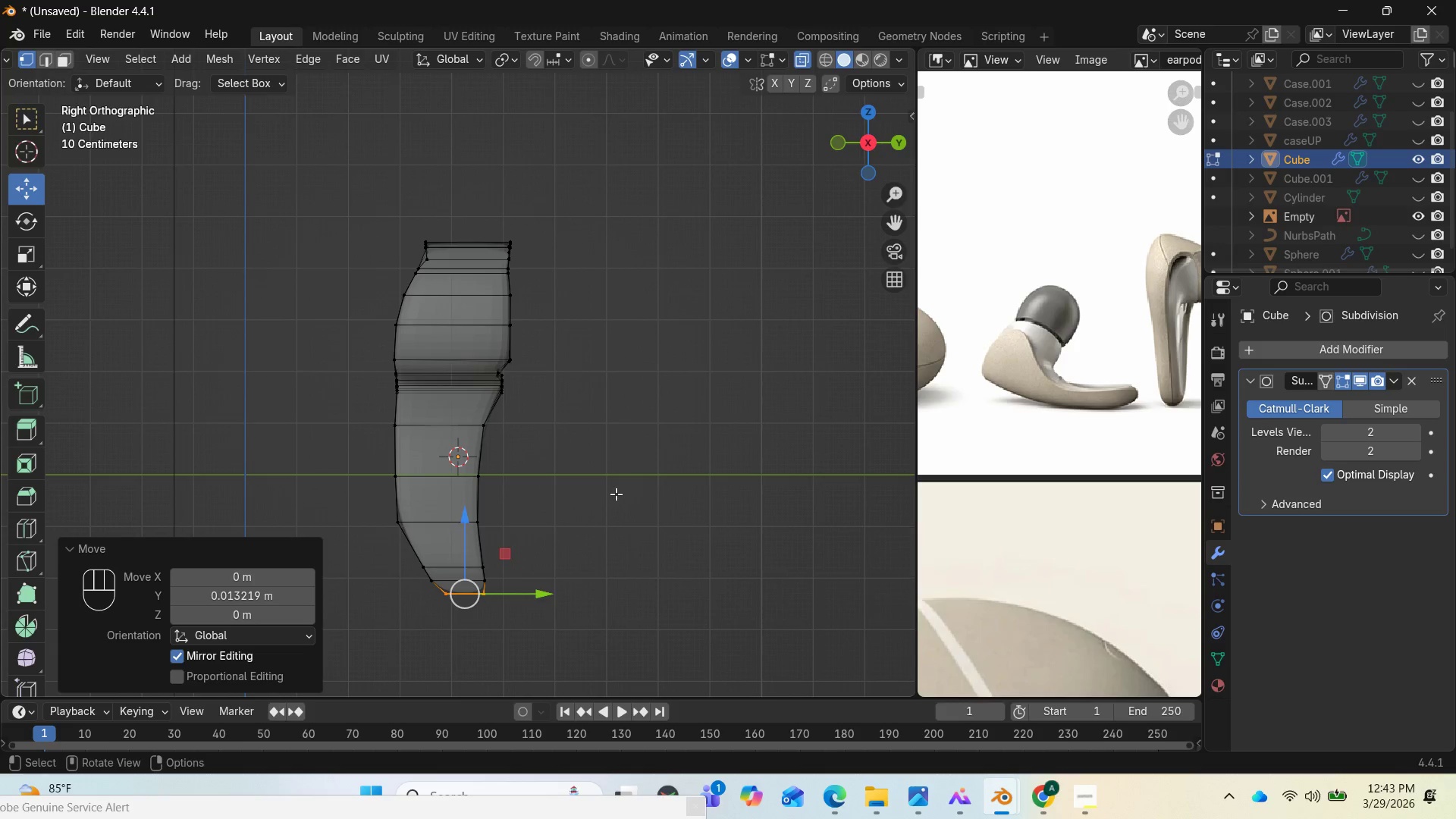 
scroll: coordinate [615, 493], scroll_direction: up, amount: 2.0
 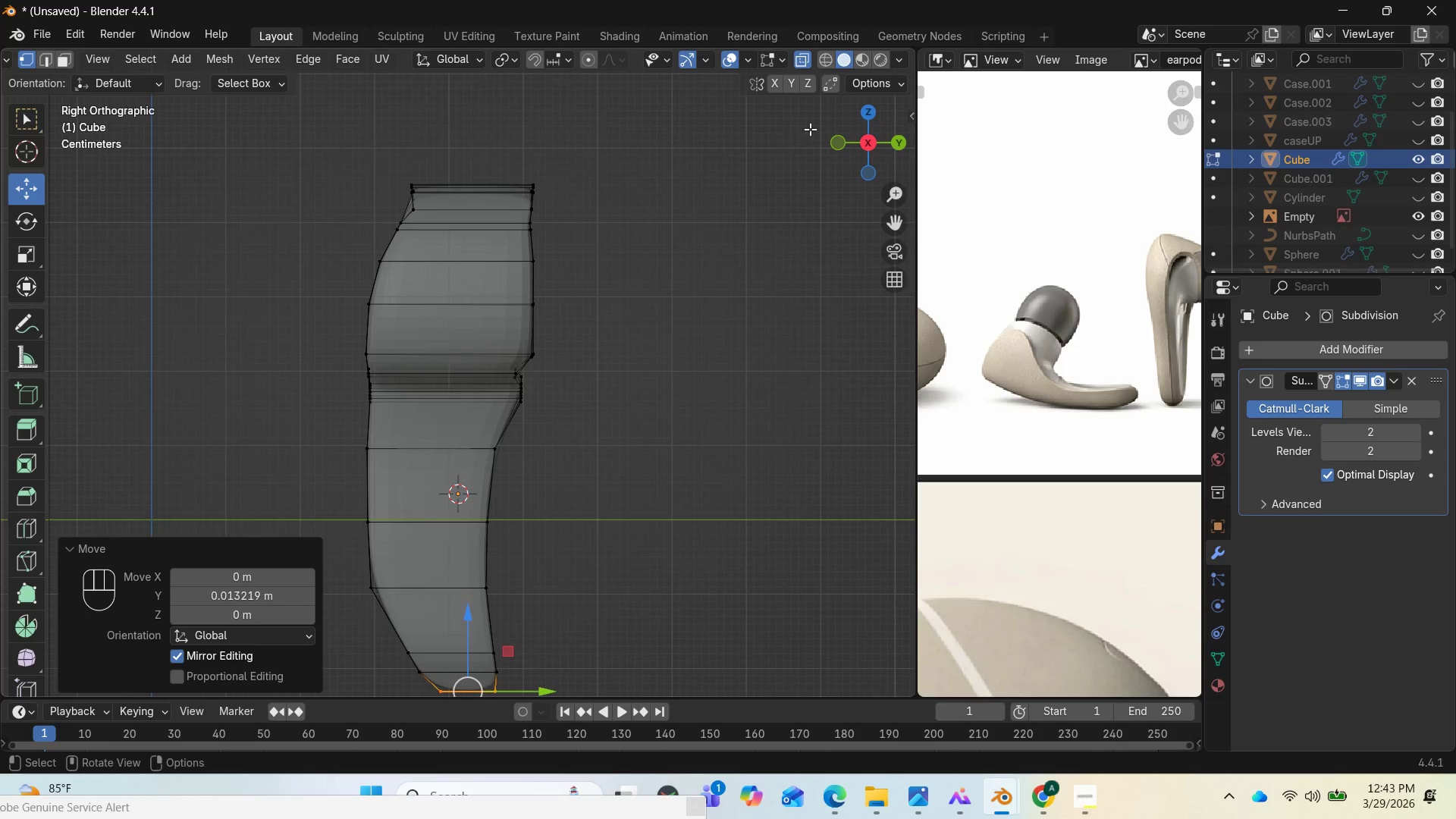 
left_click_drag(start_coordinate=[868, 151], to_coordinate=[780, 172])
 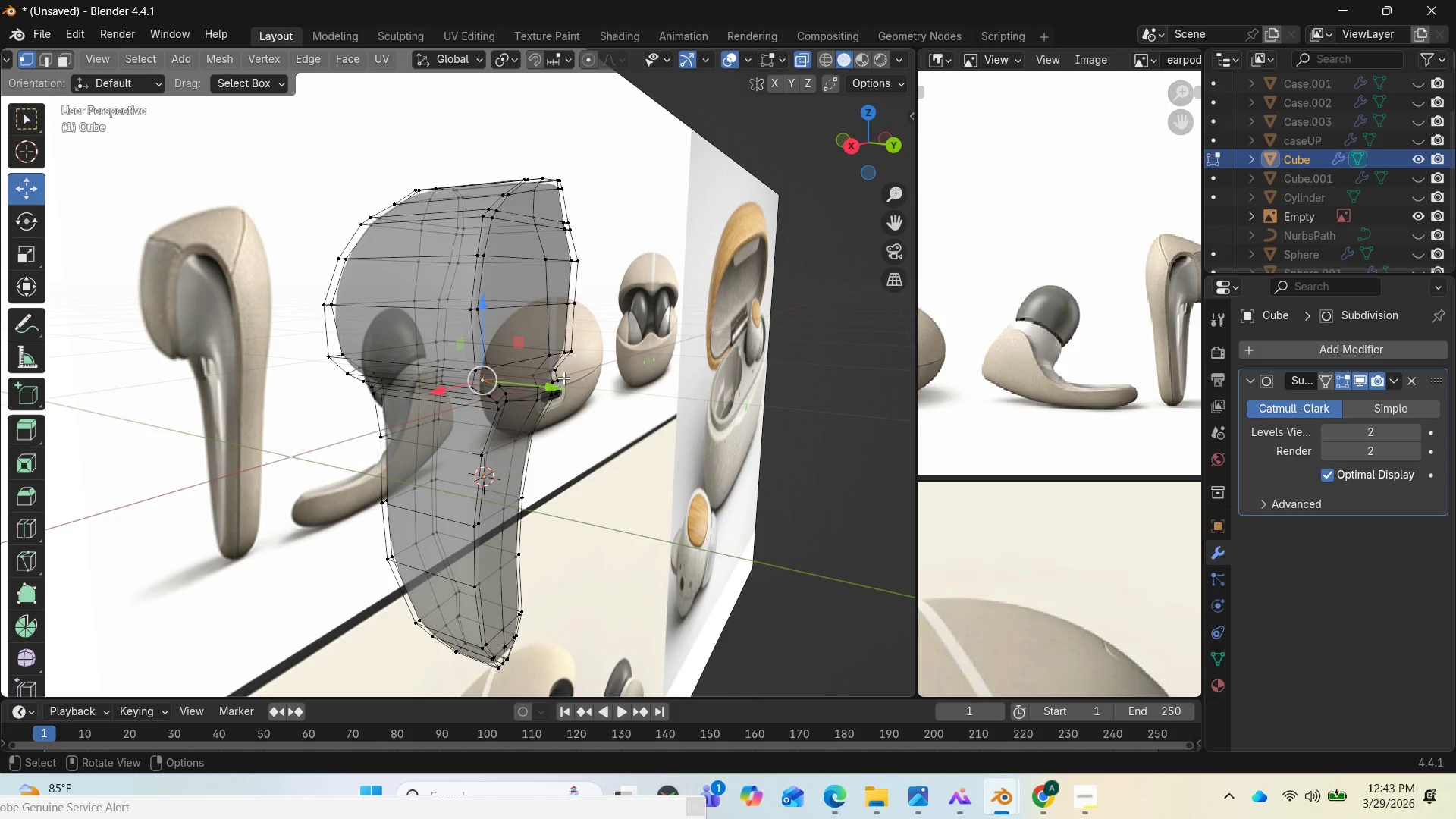 
left_click([554, 370])
 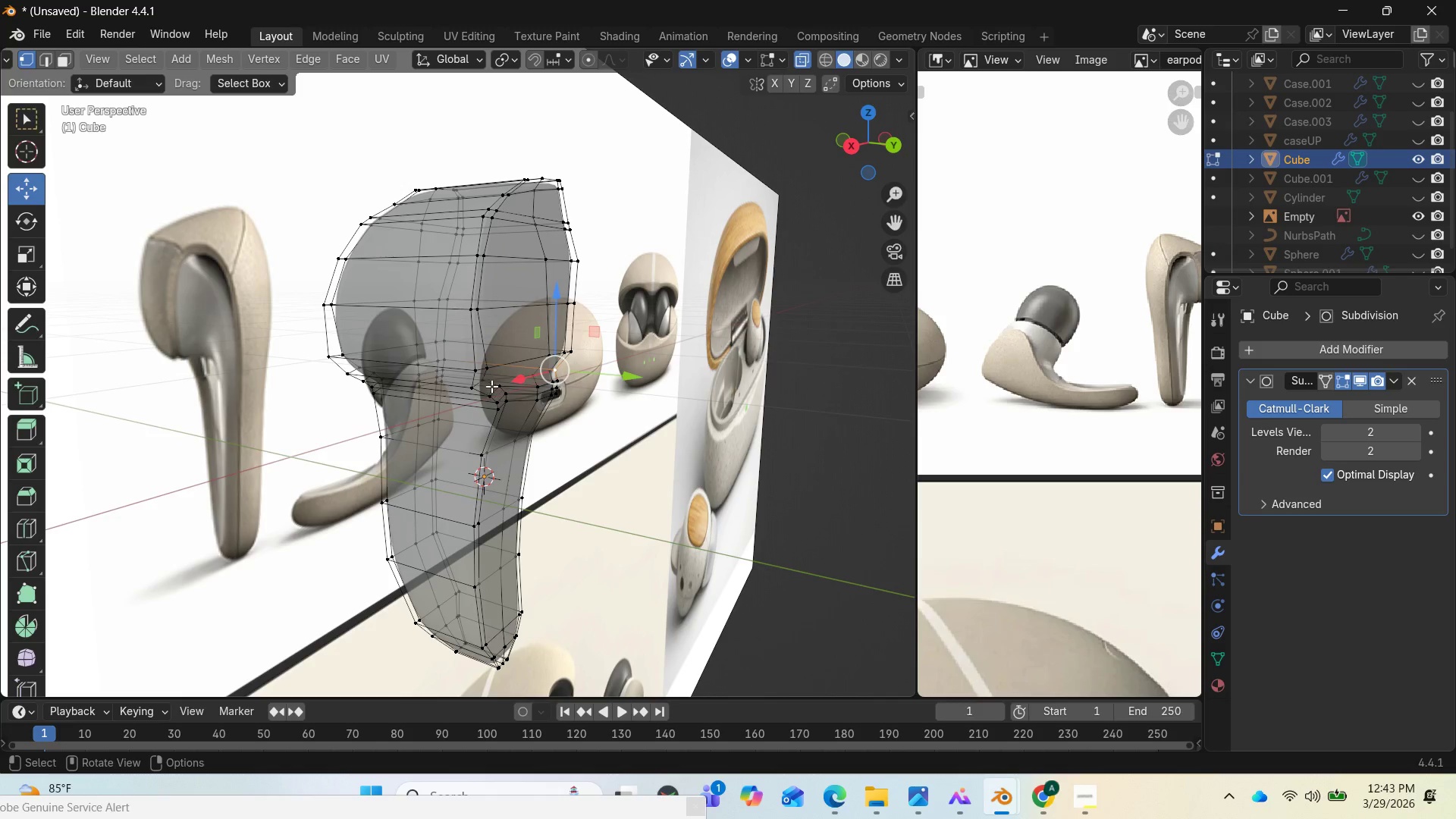 
hold_key(key=ControlLeft, duration=1.05)
left_click([473, 387])
 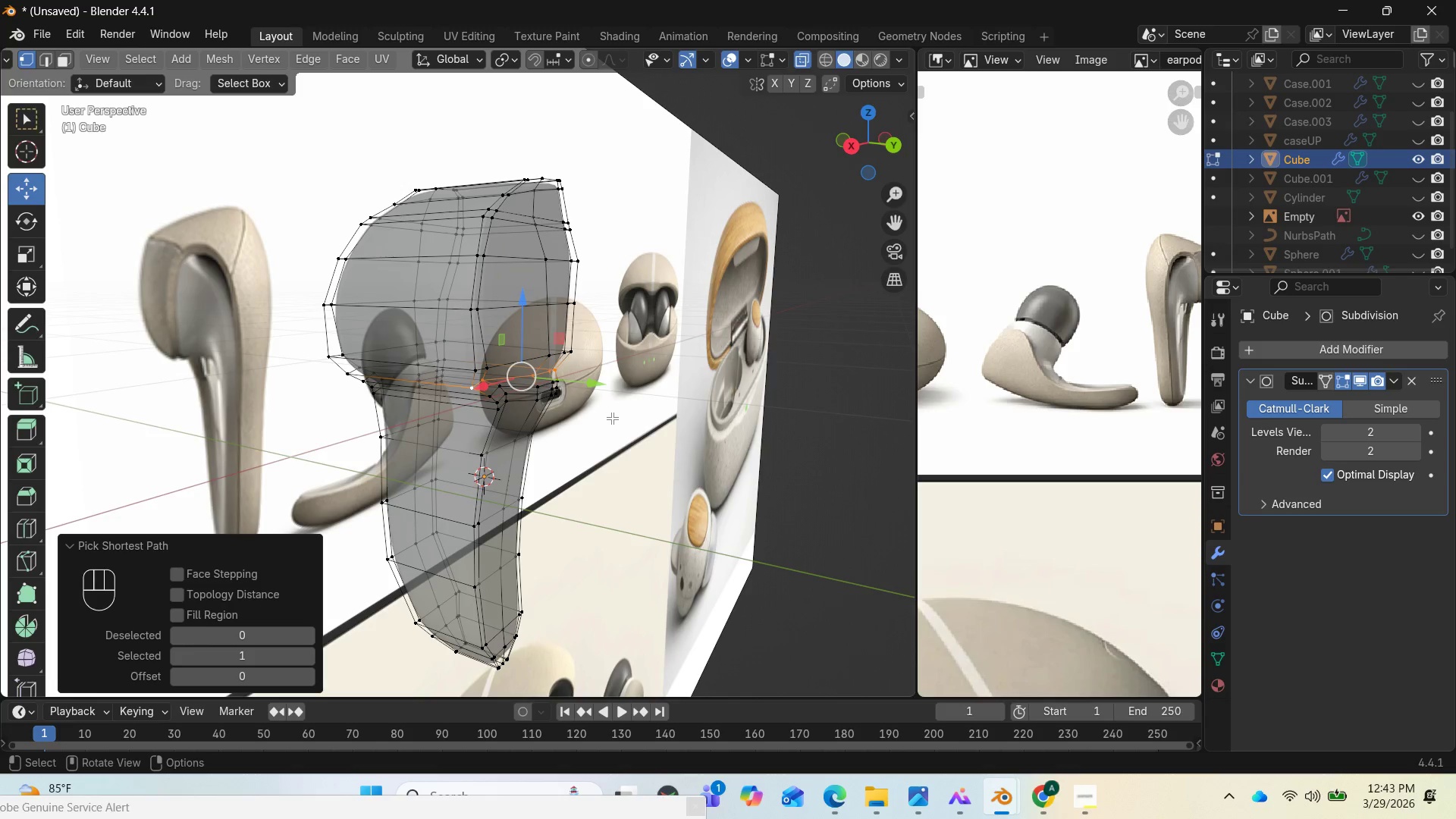 
key(End)
 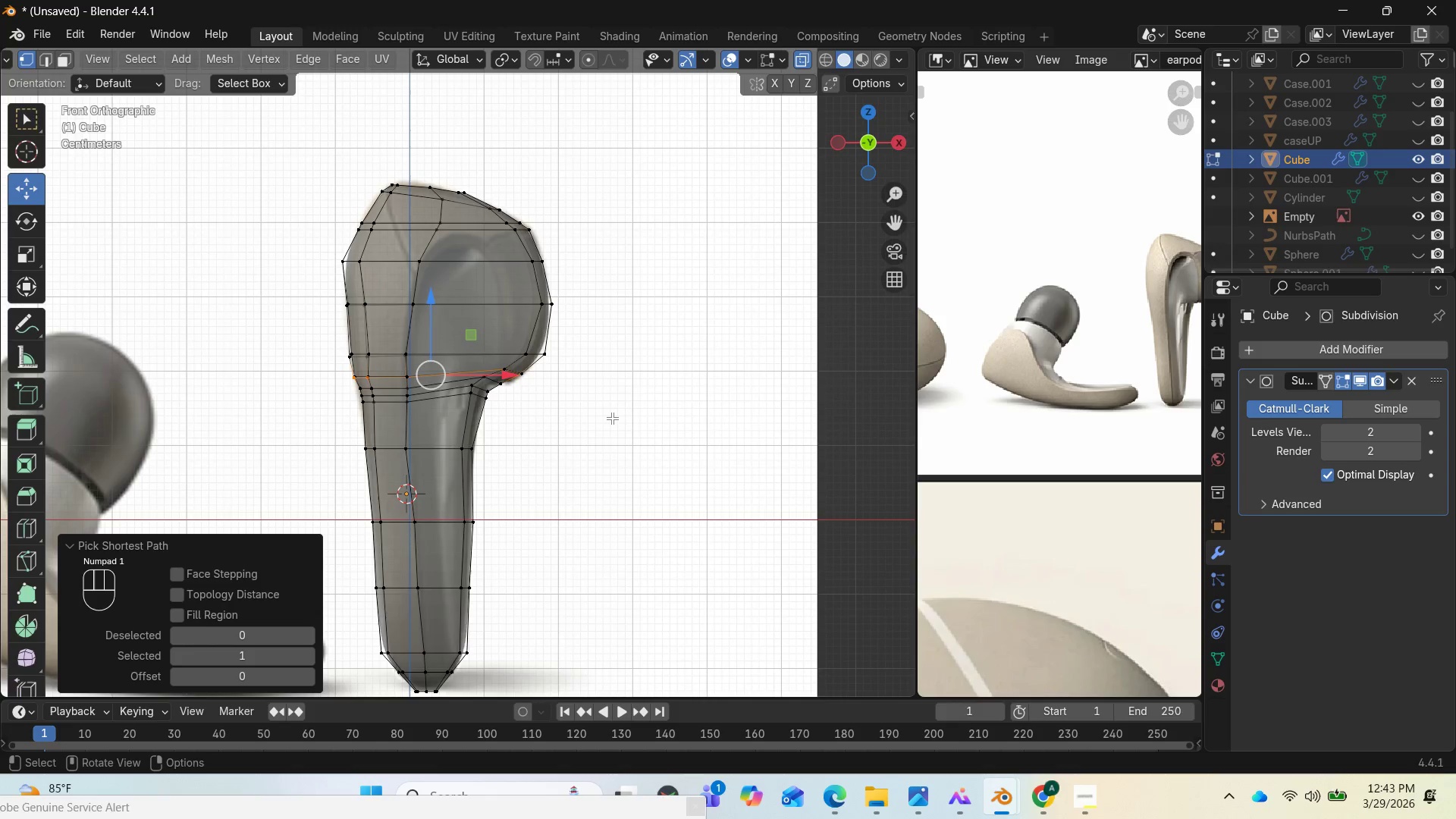 
key(PageDown)
 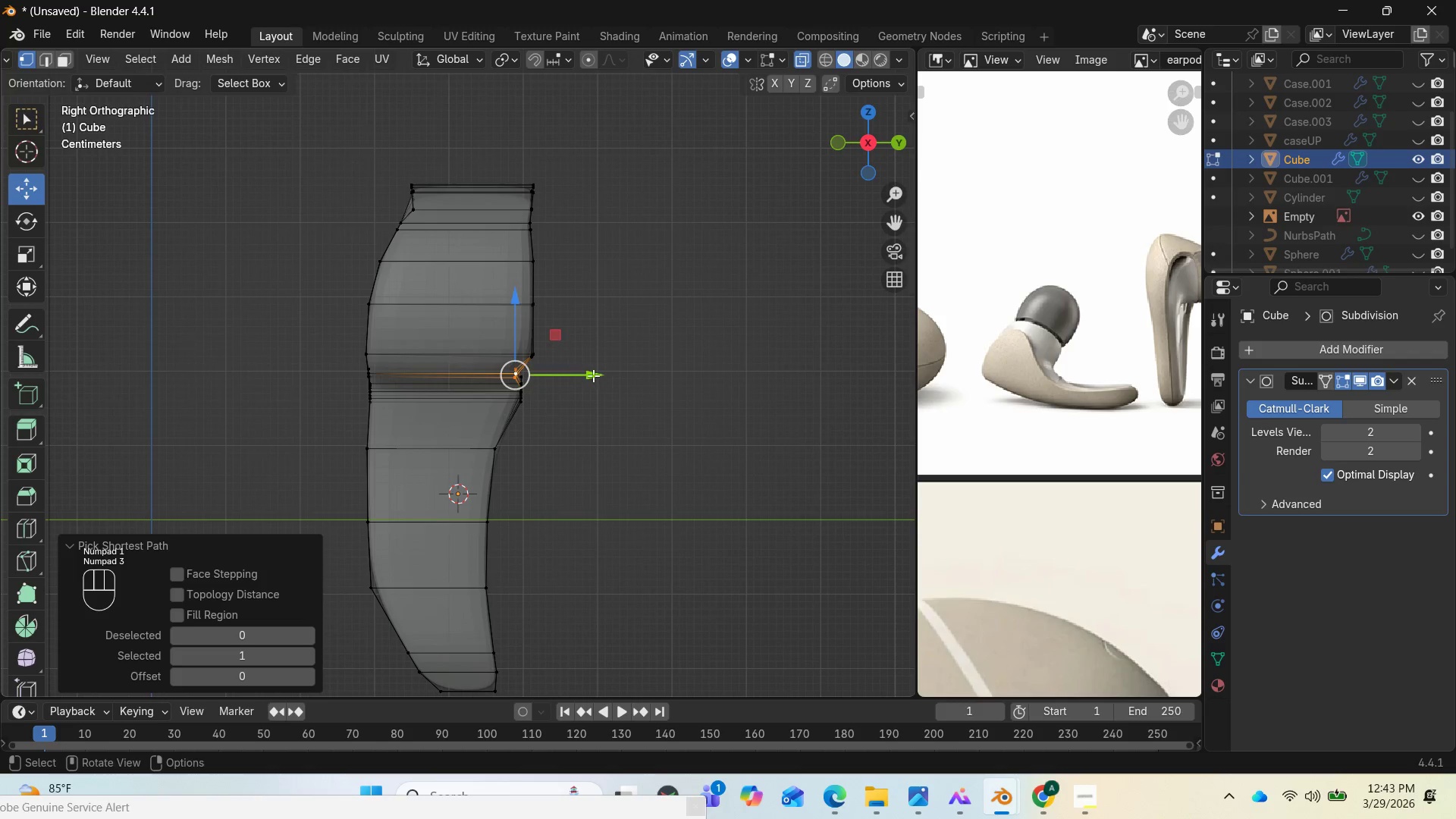 
left_click_drag(start_coordinate=[593, 375], to_coordinate=[609, 377])
 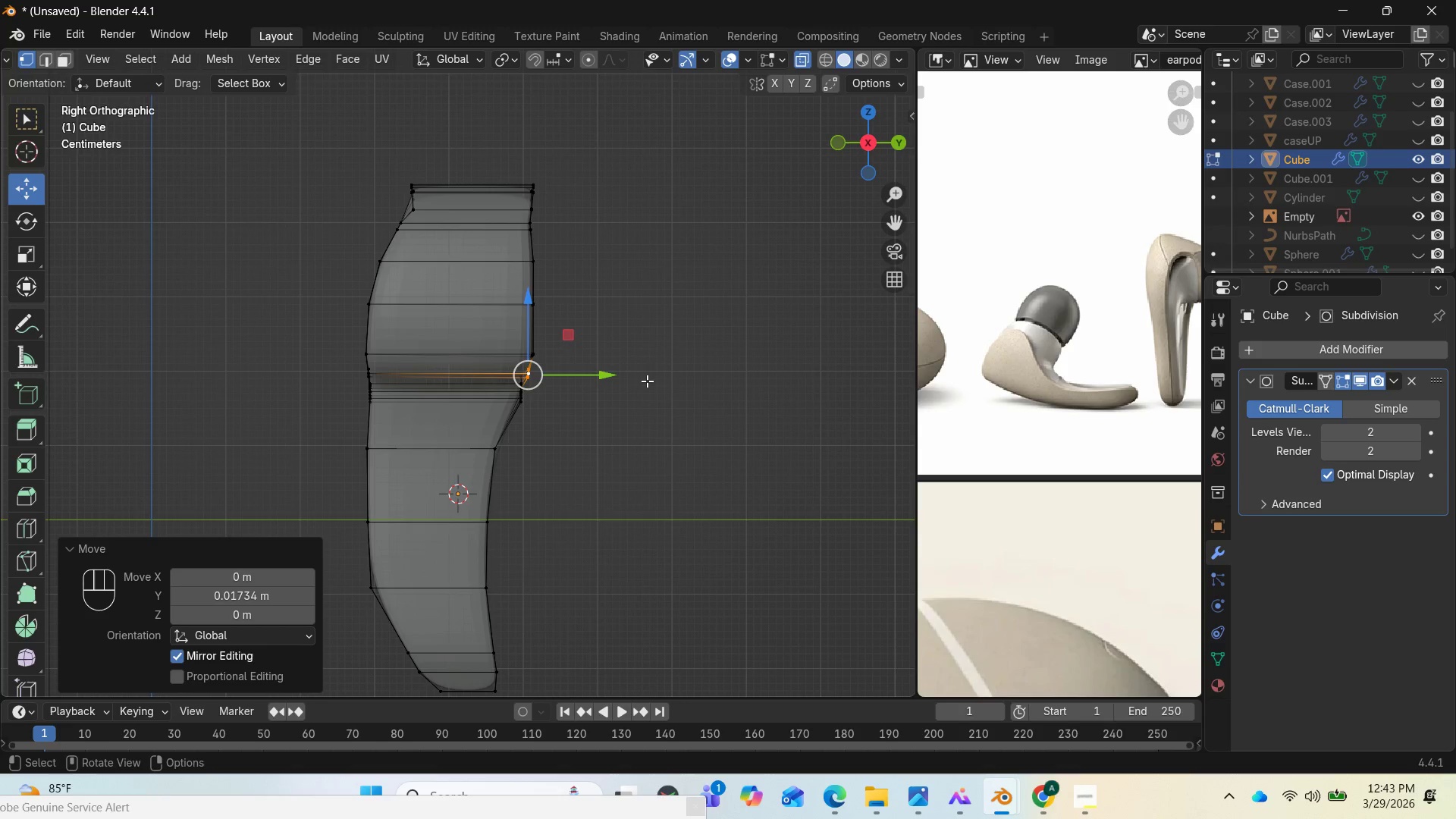 
mouse_move([607, 379])
 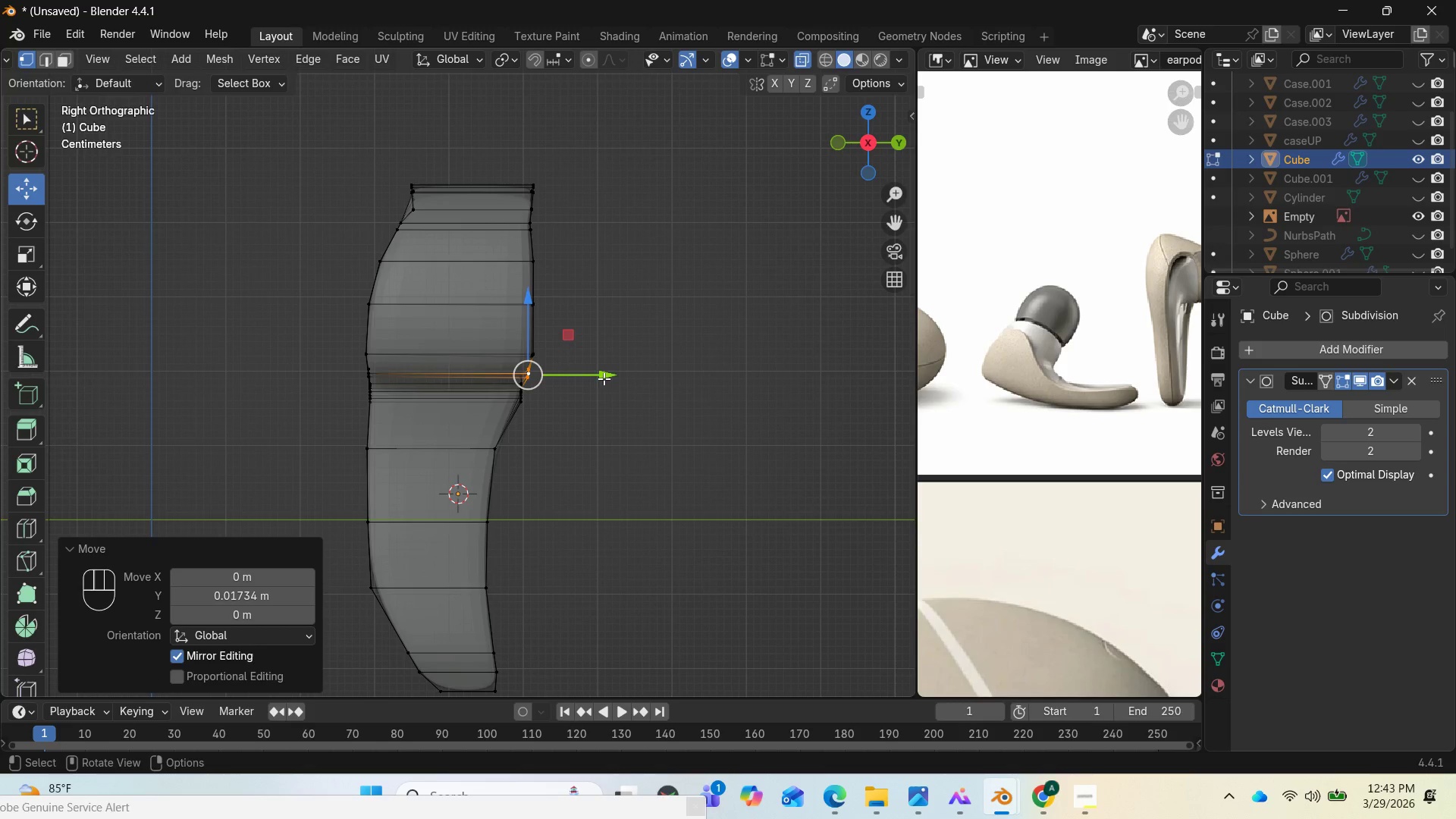 
left_click_drag(start_coordinate=[604, 378], to_coordinate=[622, 381])
 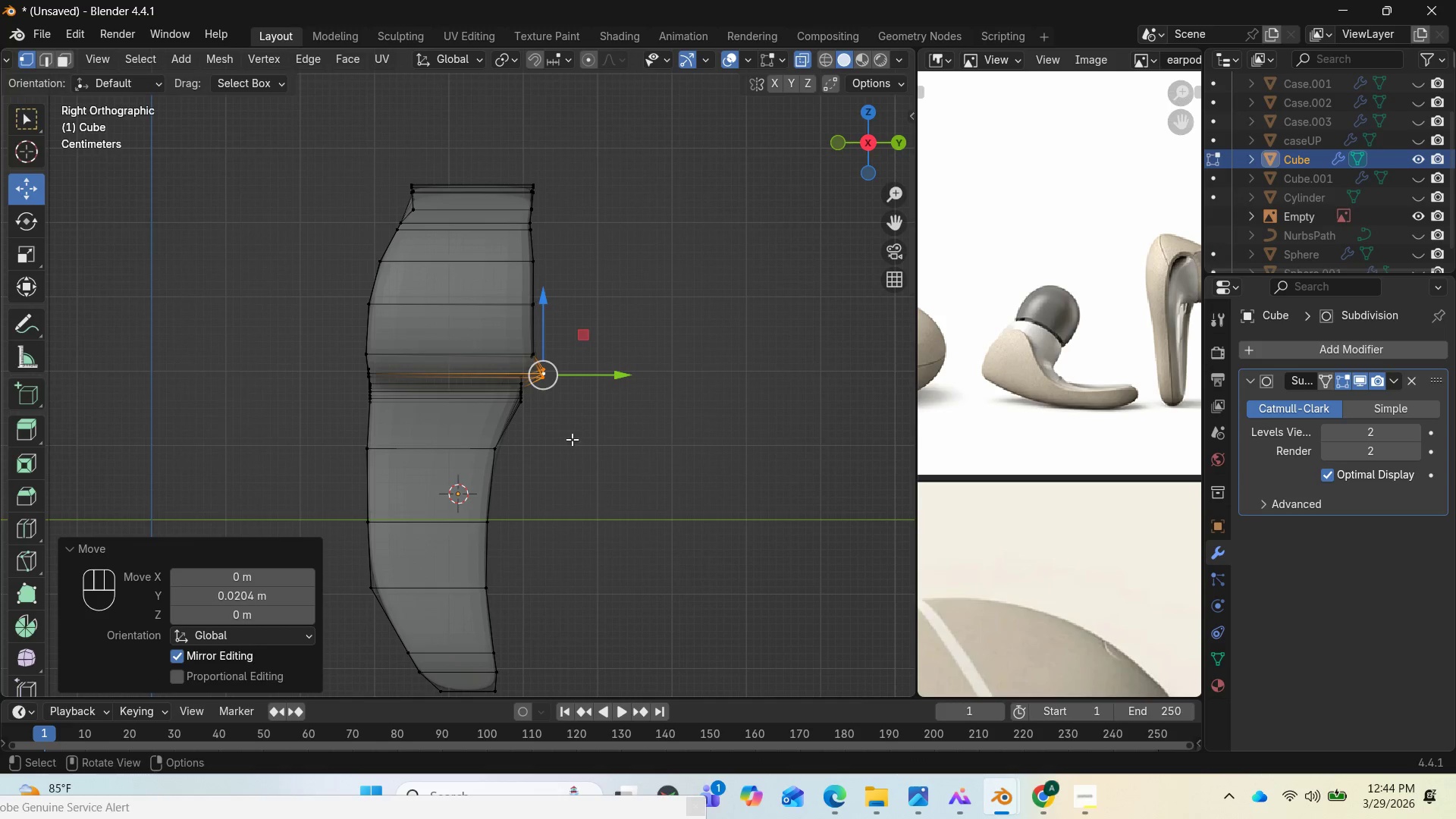 
scroll: coordinate [595, 441], scroll_direction: up, amount: 3.0
 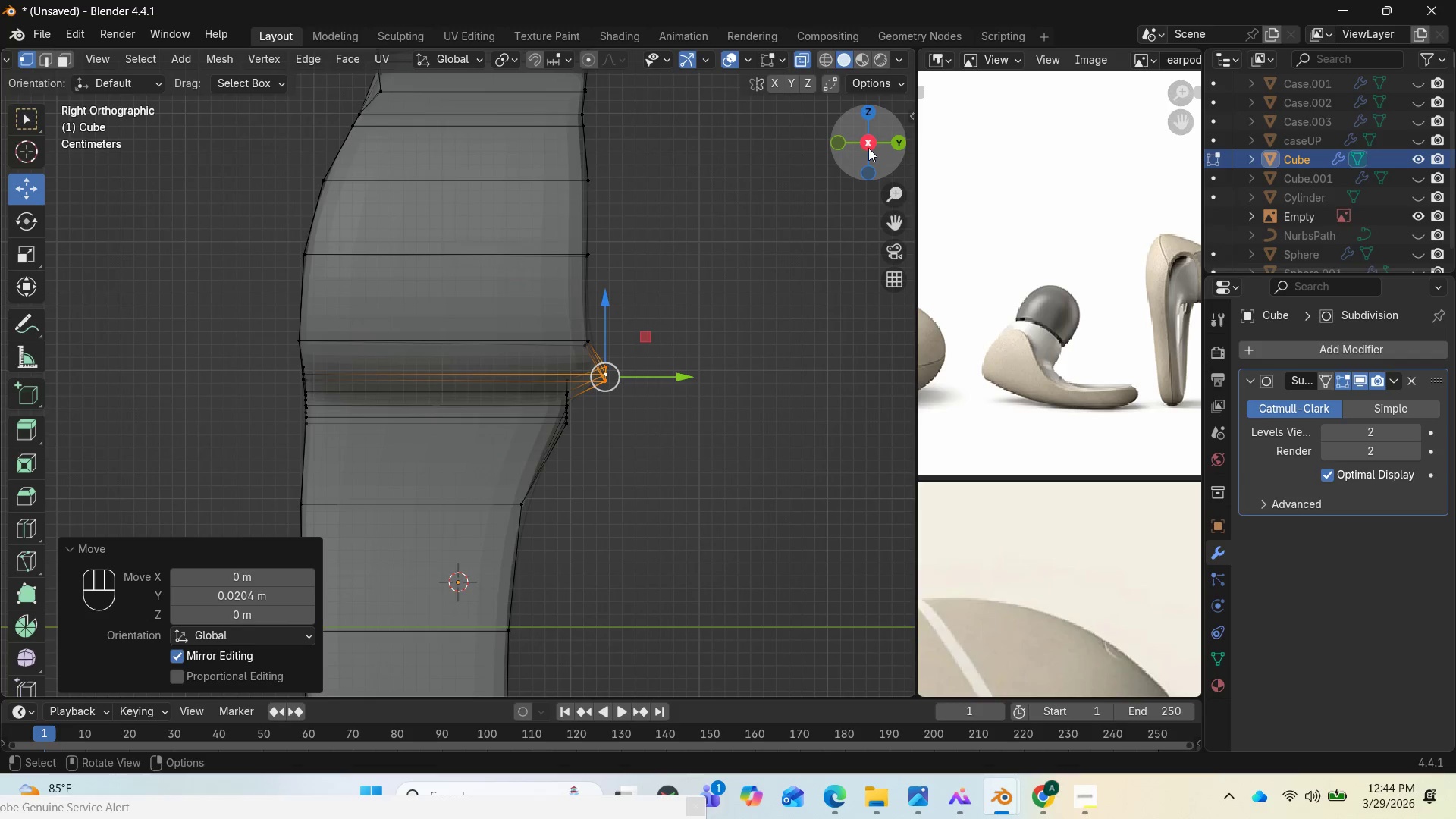 
left_click_drag(start_coordinate=[873, 143], to_coordinate=[789, 127])
 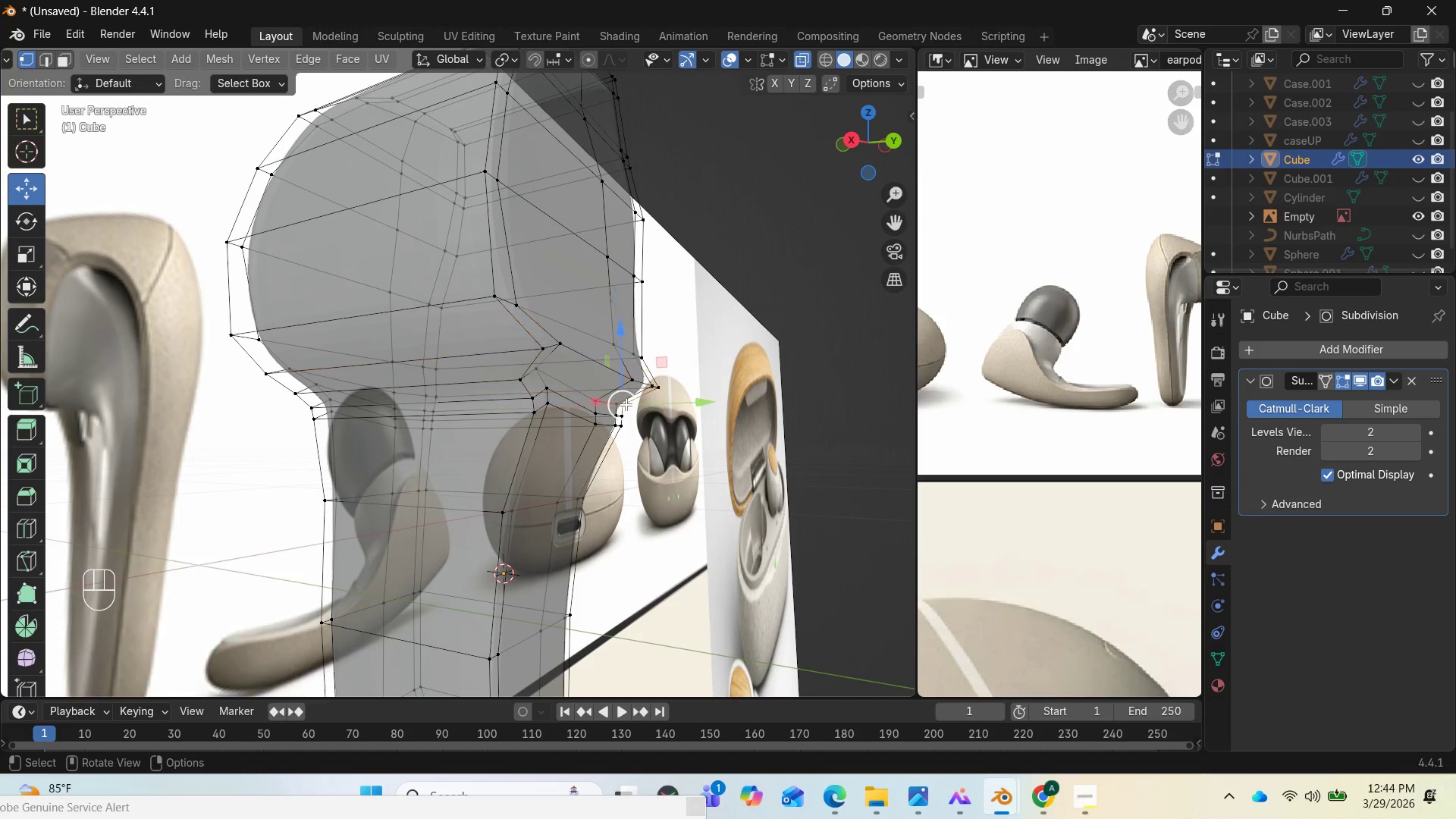 
hold_key(key=ControlLeft, duration=1.39)
left_click([525, 384])
 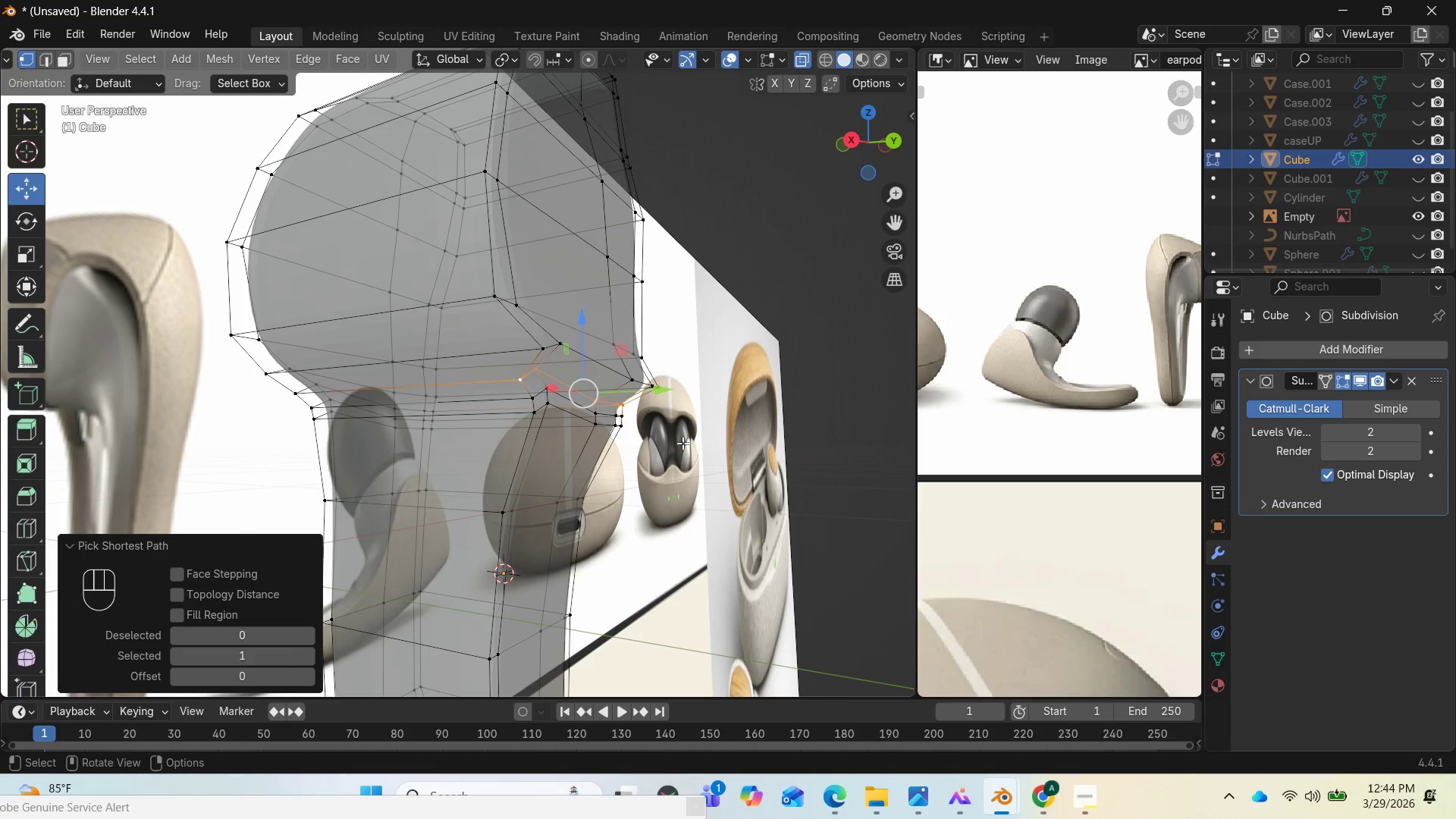 
key(End)
 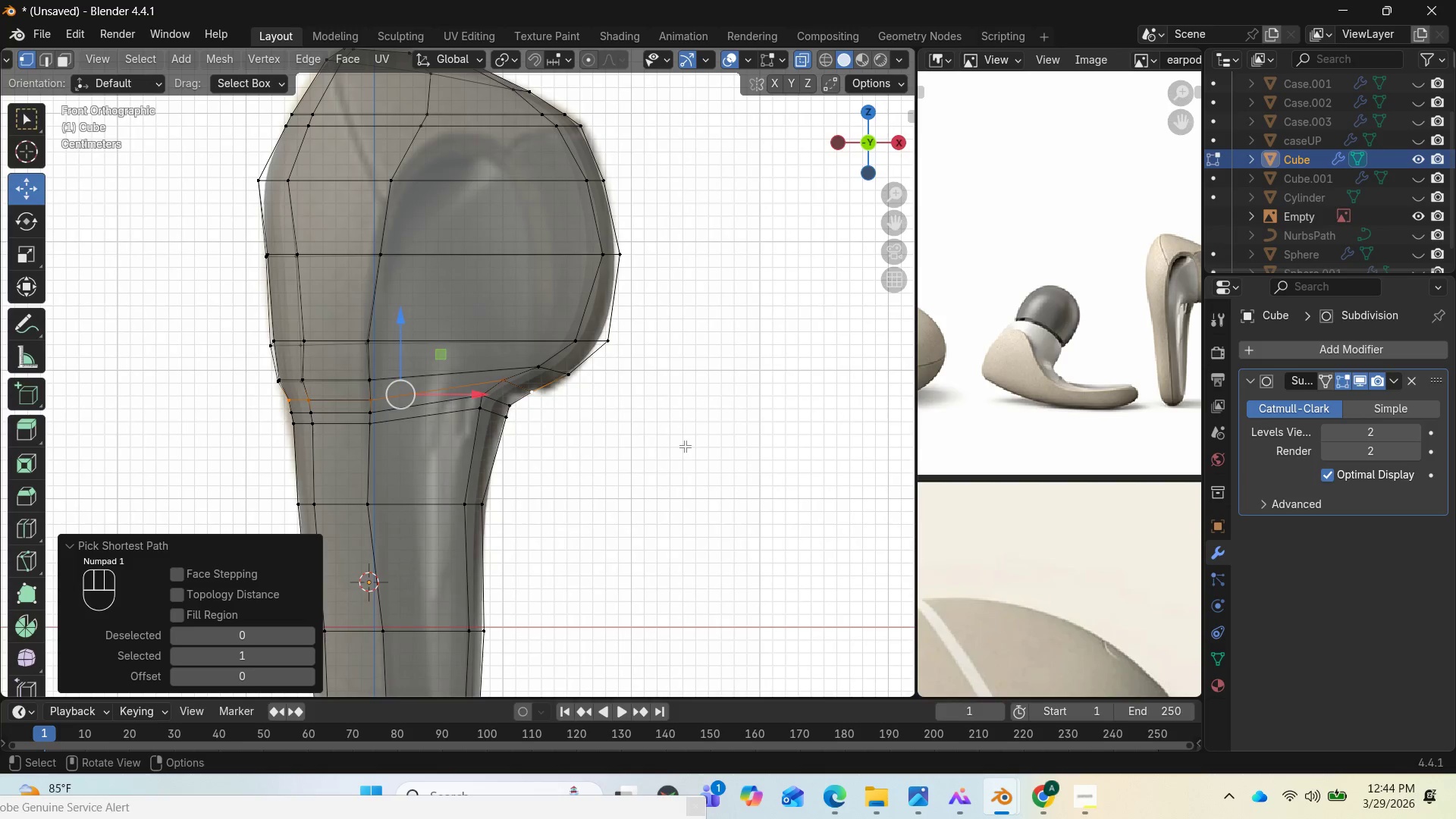 
key(PageDown)
 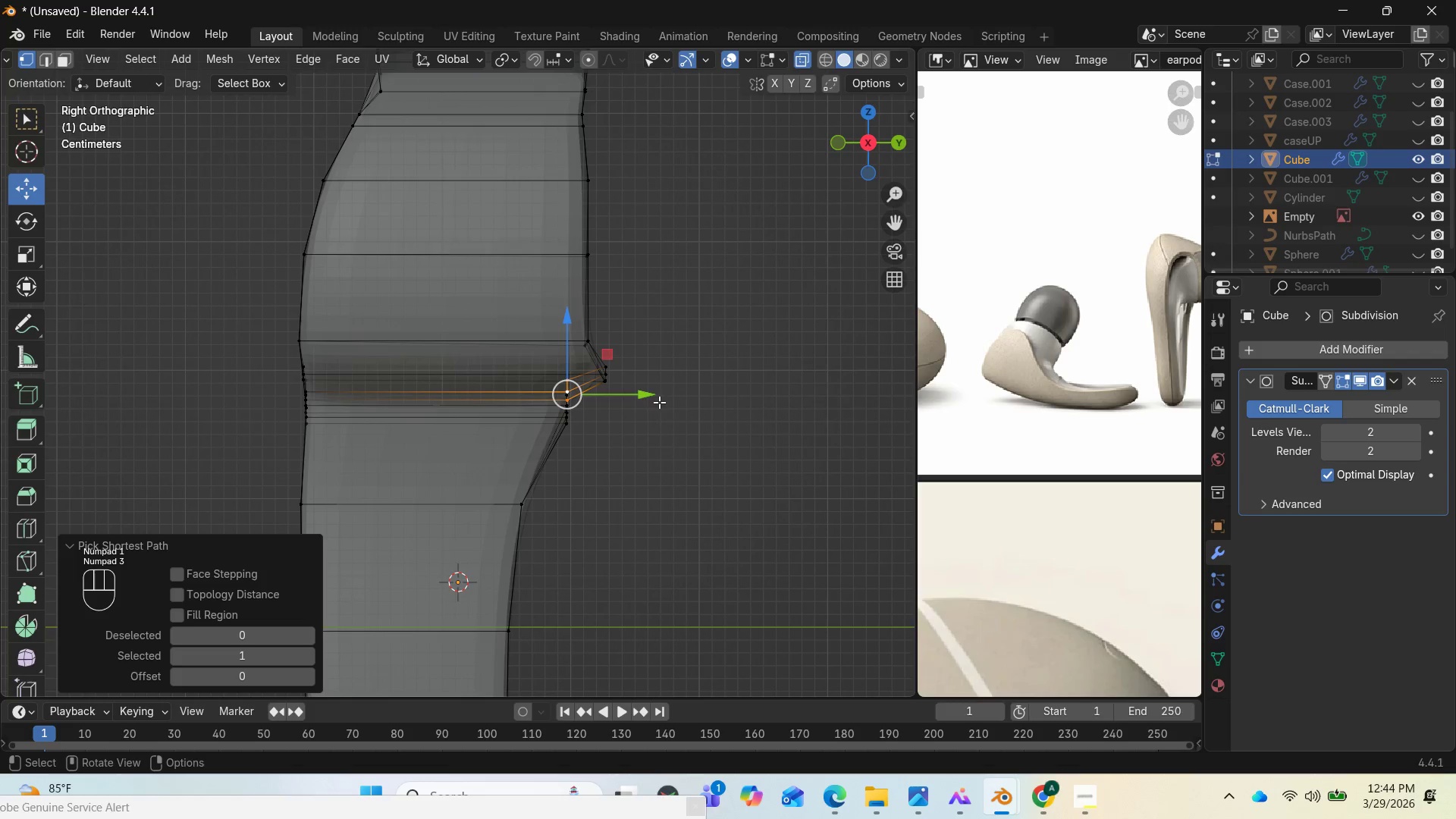 
left_click_drag(start_coordinate=[653, 399], to_coordinate=[688, 403])
 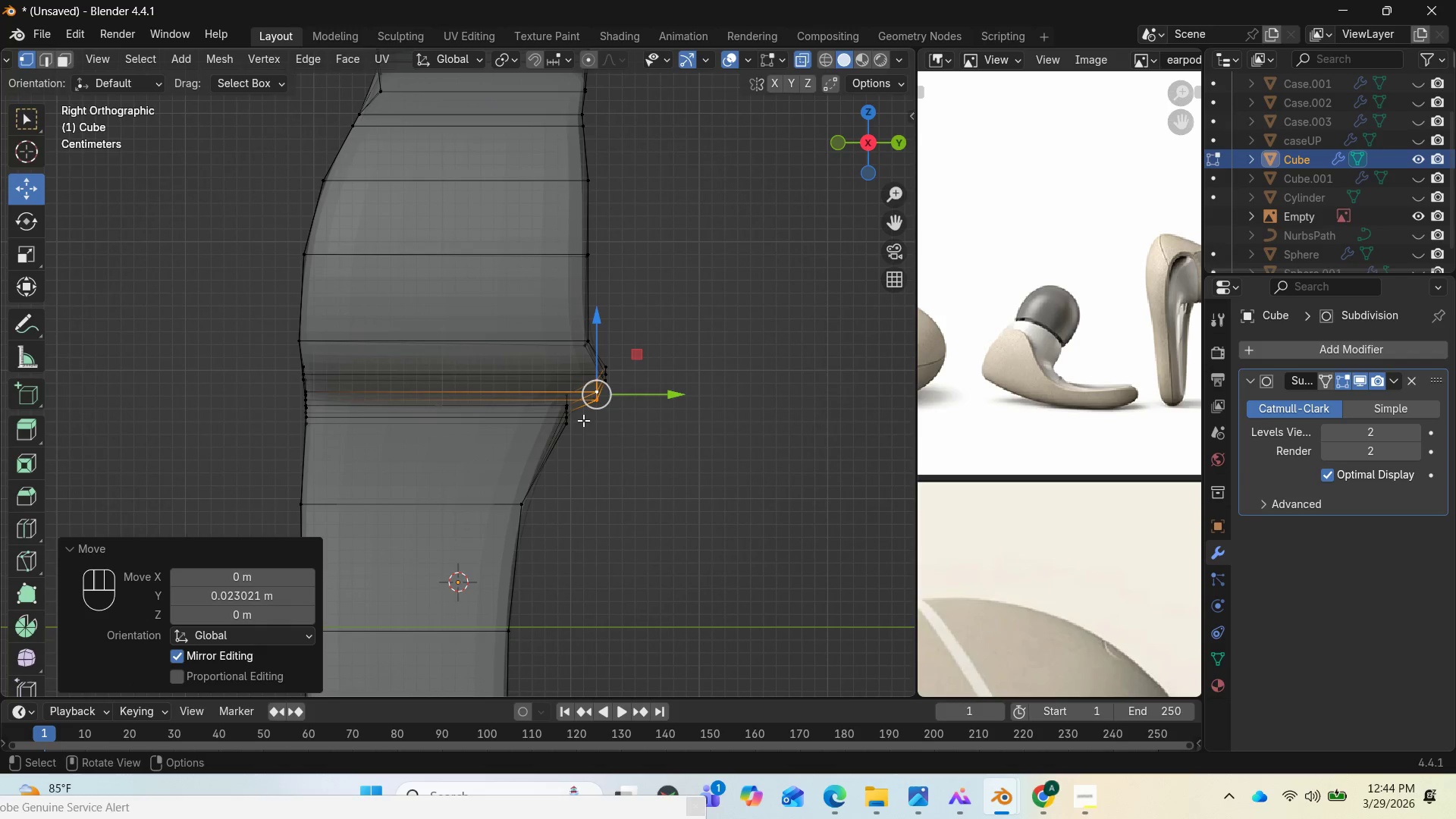 
scroll: coordinate [610, 453], scroll_direction: up, amount: 2.0
 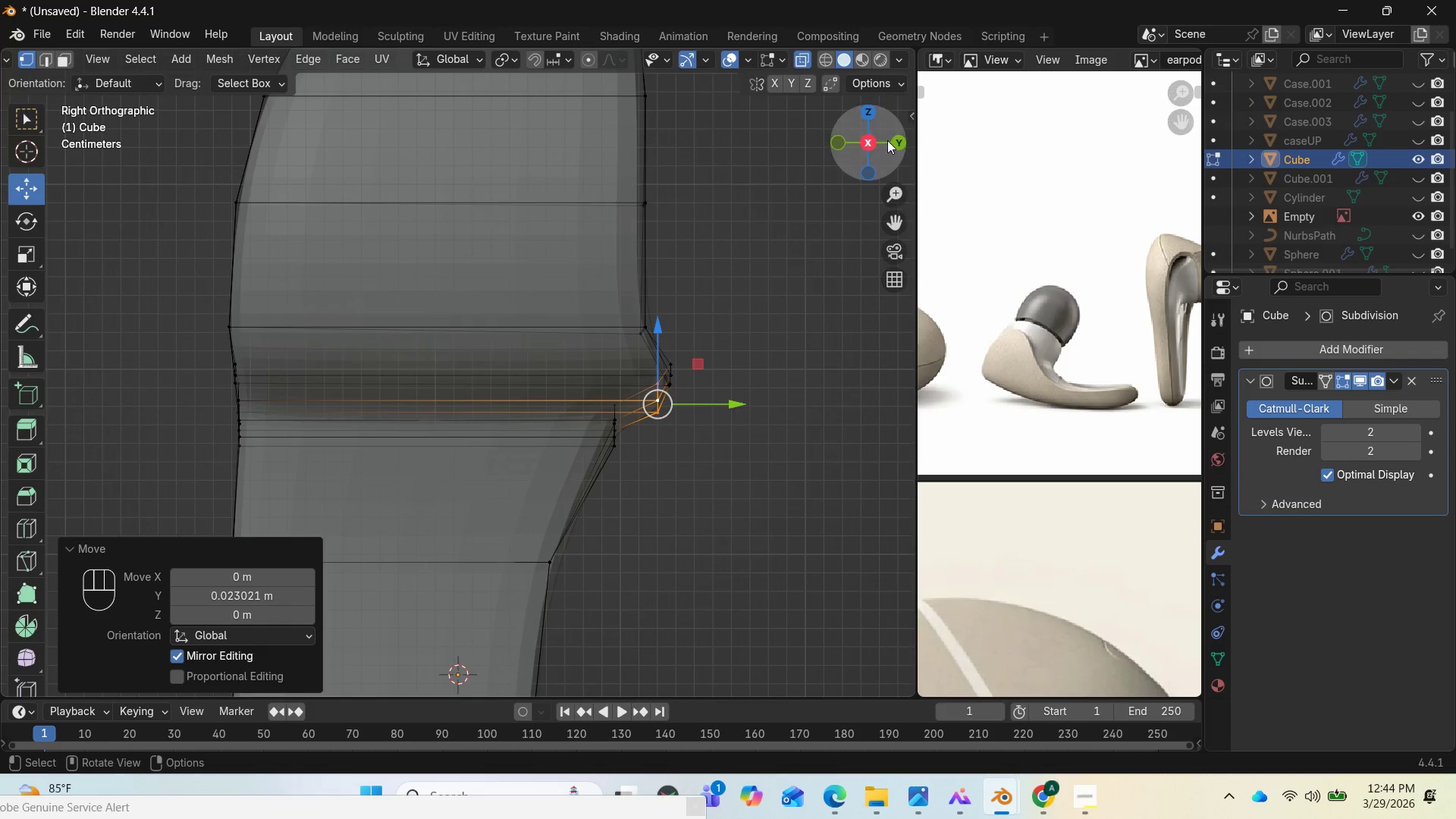 
left_click_drag(start_coordinate=[888, 130], to_coordinate=[797, 146])
 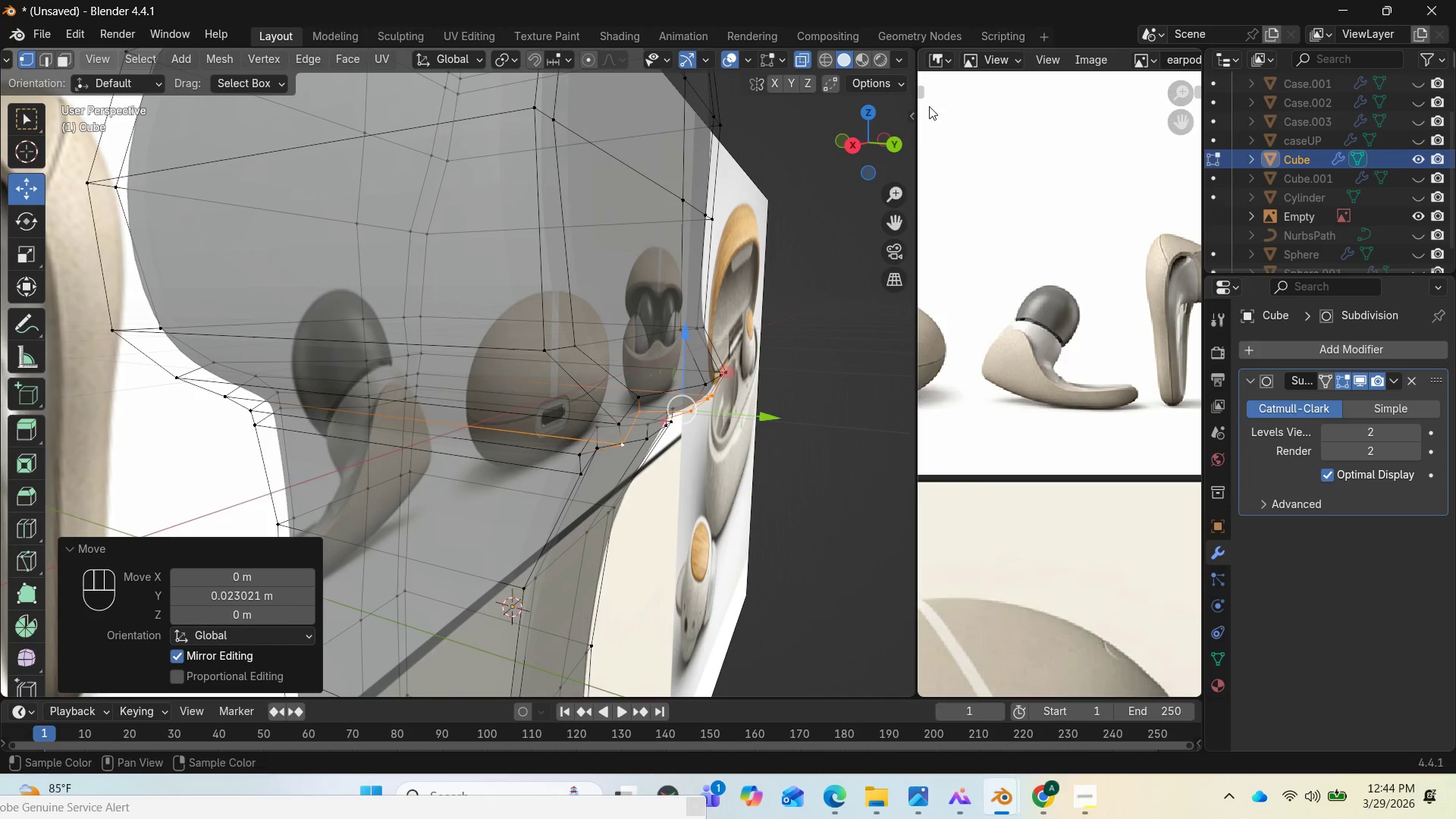 
left_click_drag(start_coordinate=[883, 142], to_coordinate=[846, 98])
 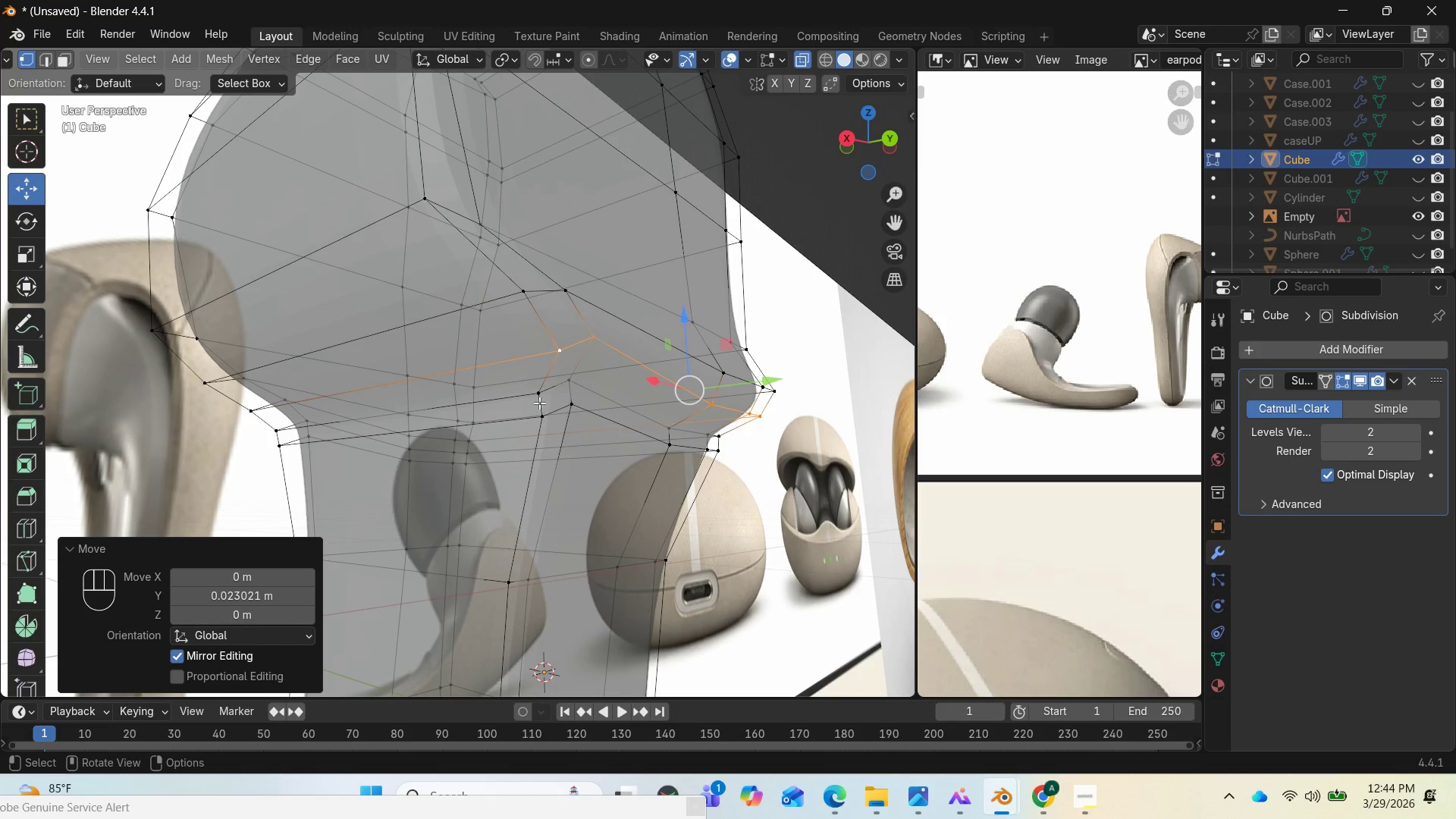 
left_click([545, 394])
 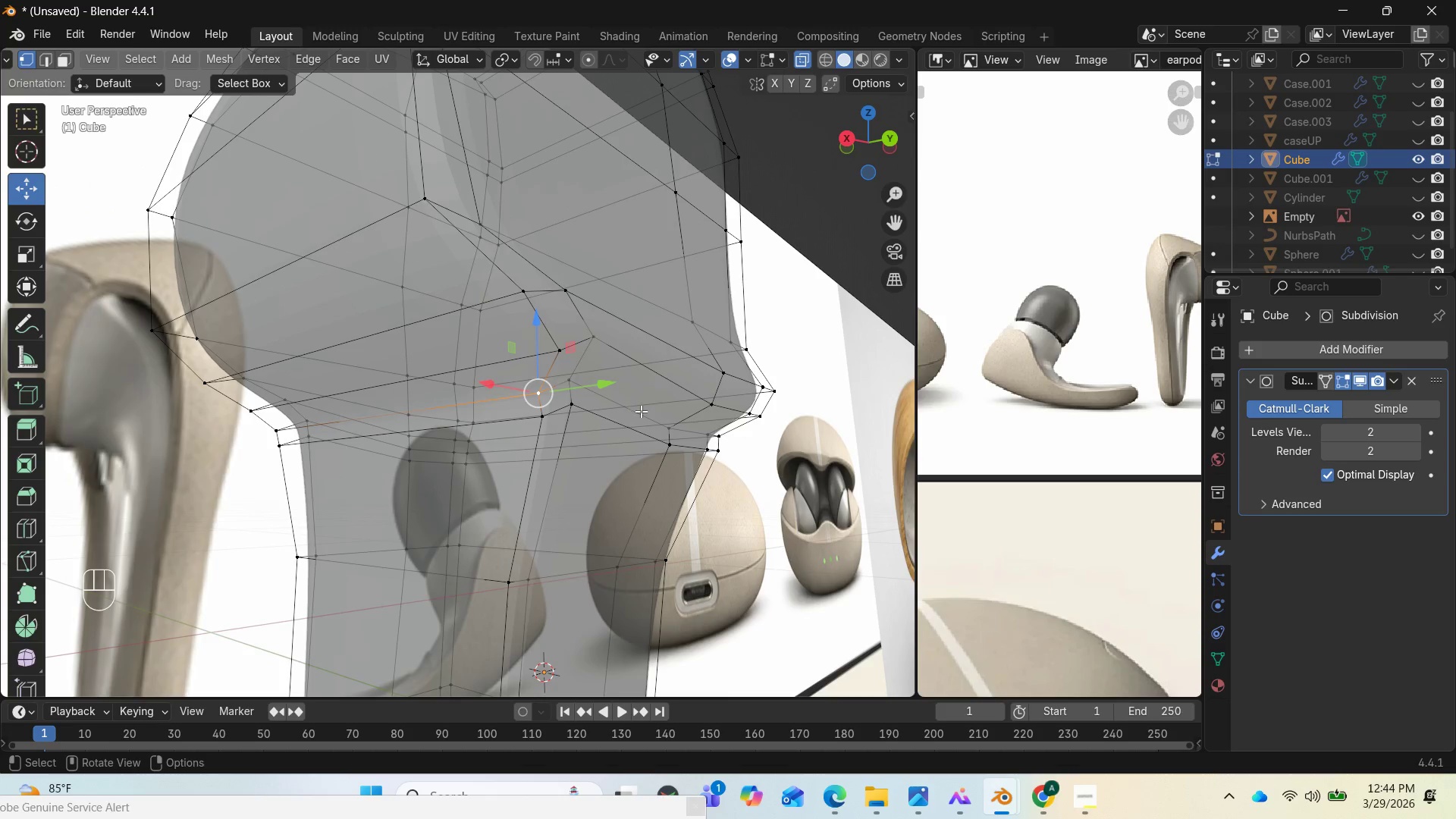 
hold_key(key=ControlLeft, duration=1.91)
left_click([719, 436])
 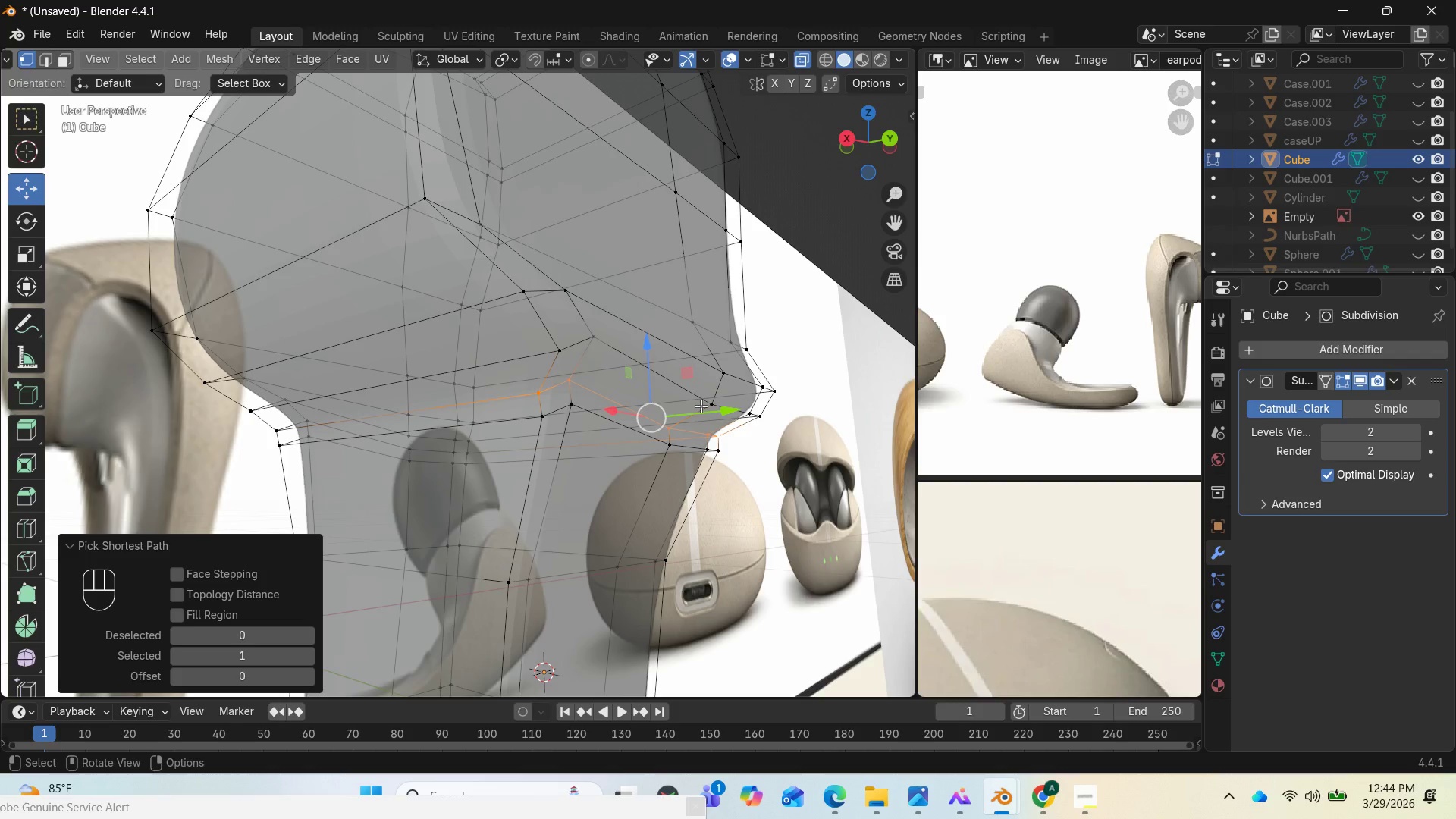 
left_click_drag(start_coordinate=[705, 409], to_coordinate=[738, 405])
 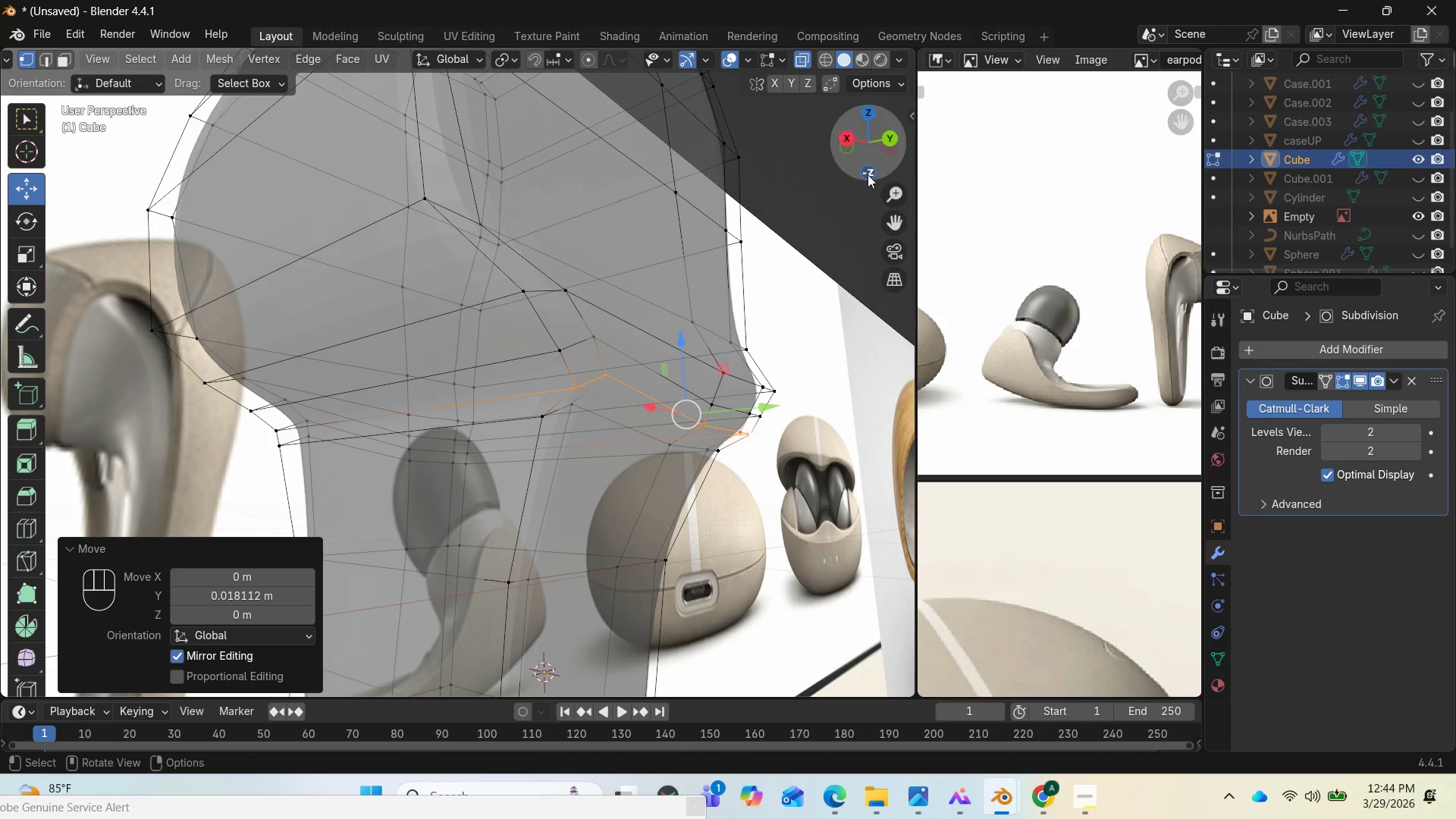 
left_click_drag(start_coordinate=[882, 146], to_coordinate=[911, 130])
 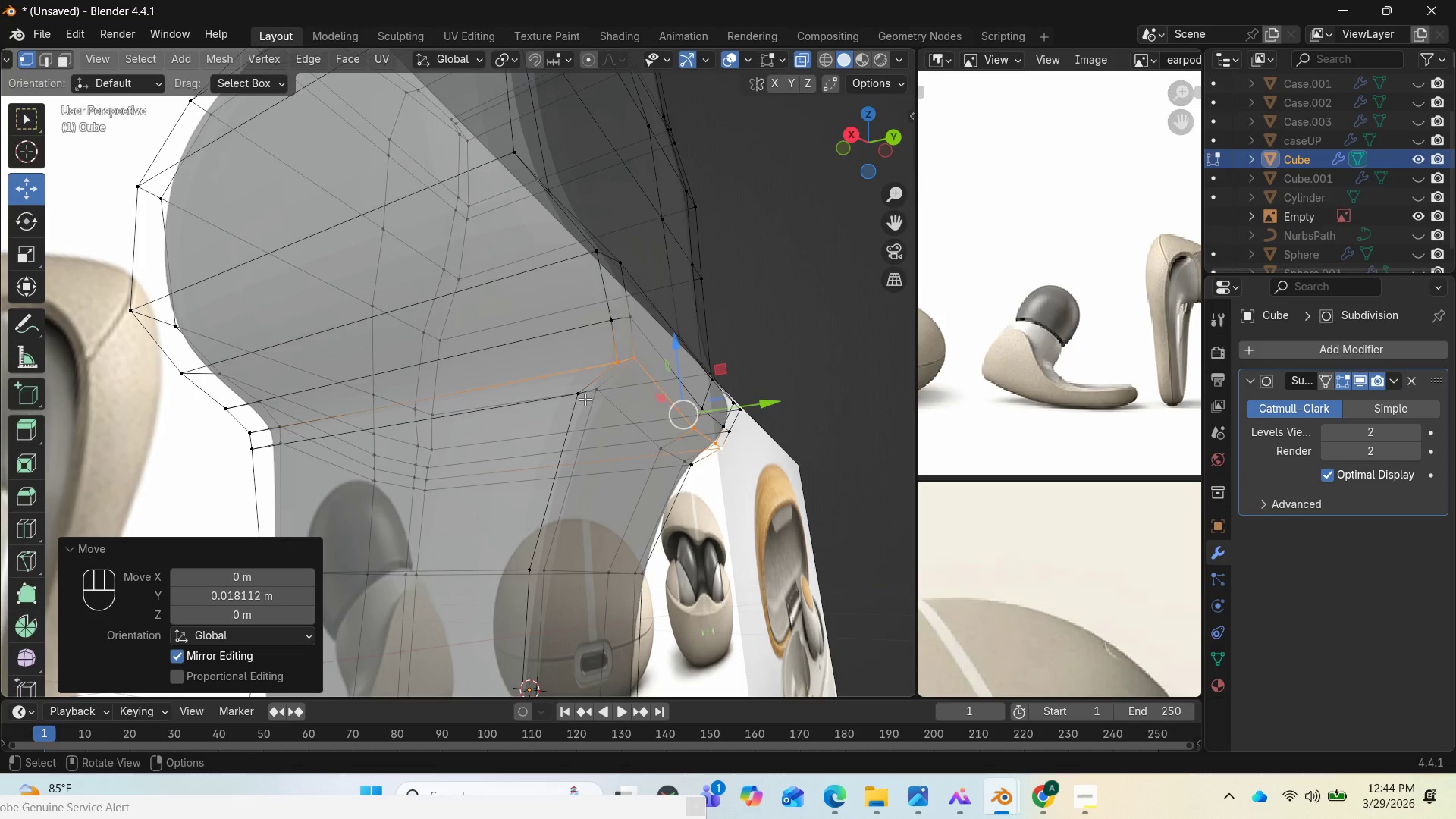 
left_click([582, 399])
 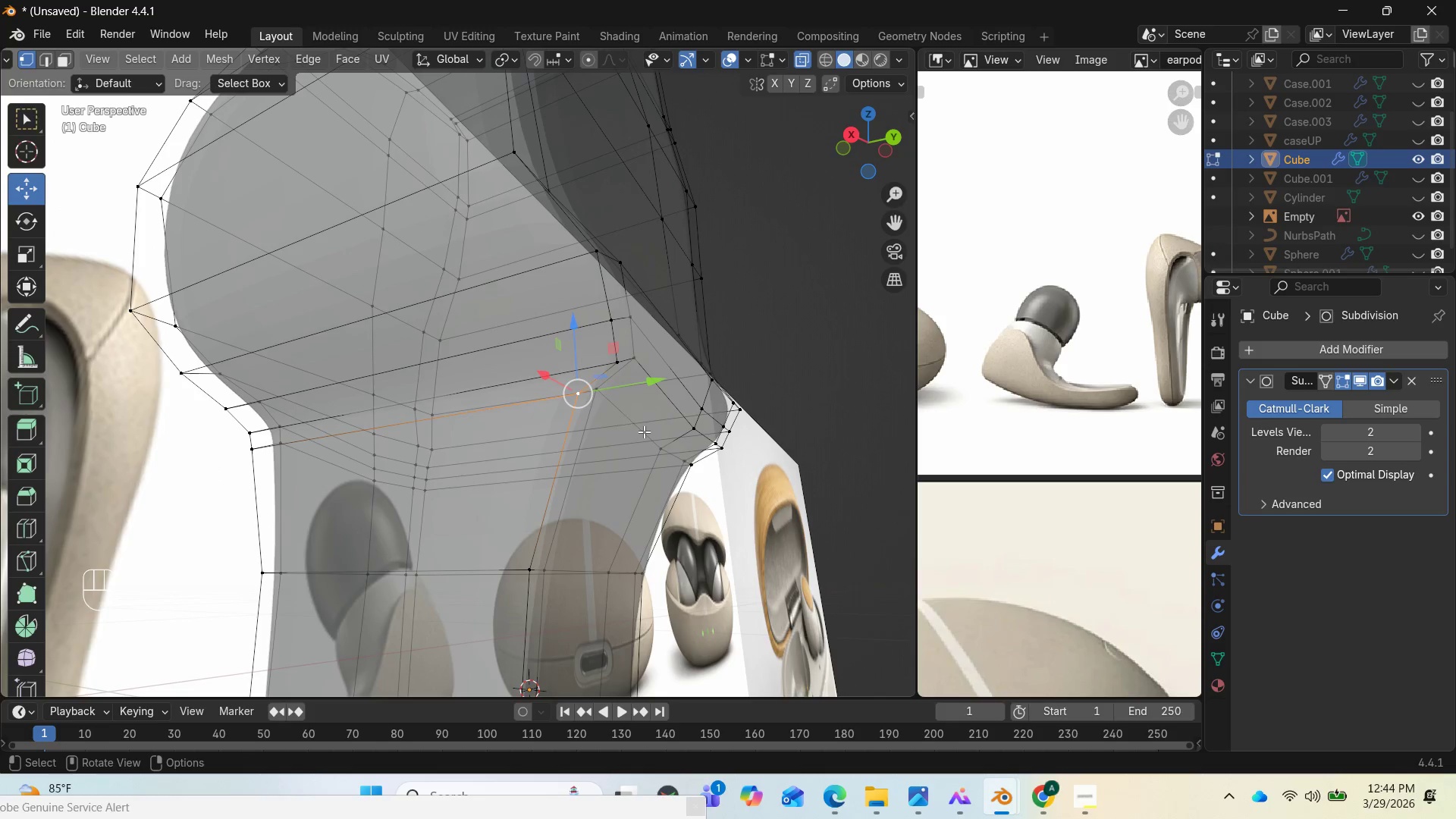 
hold_key(key=ControlLeft, duration=1.2)
left_click([692, 463])
 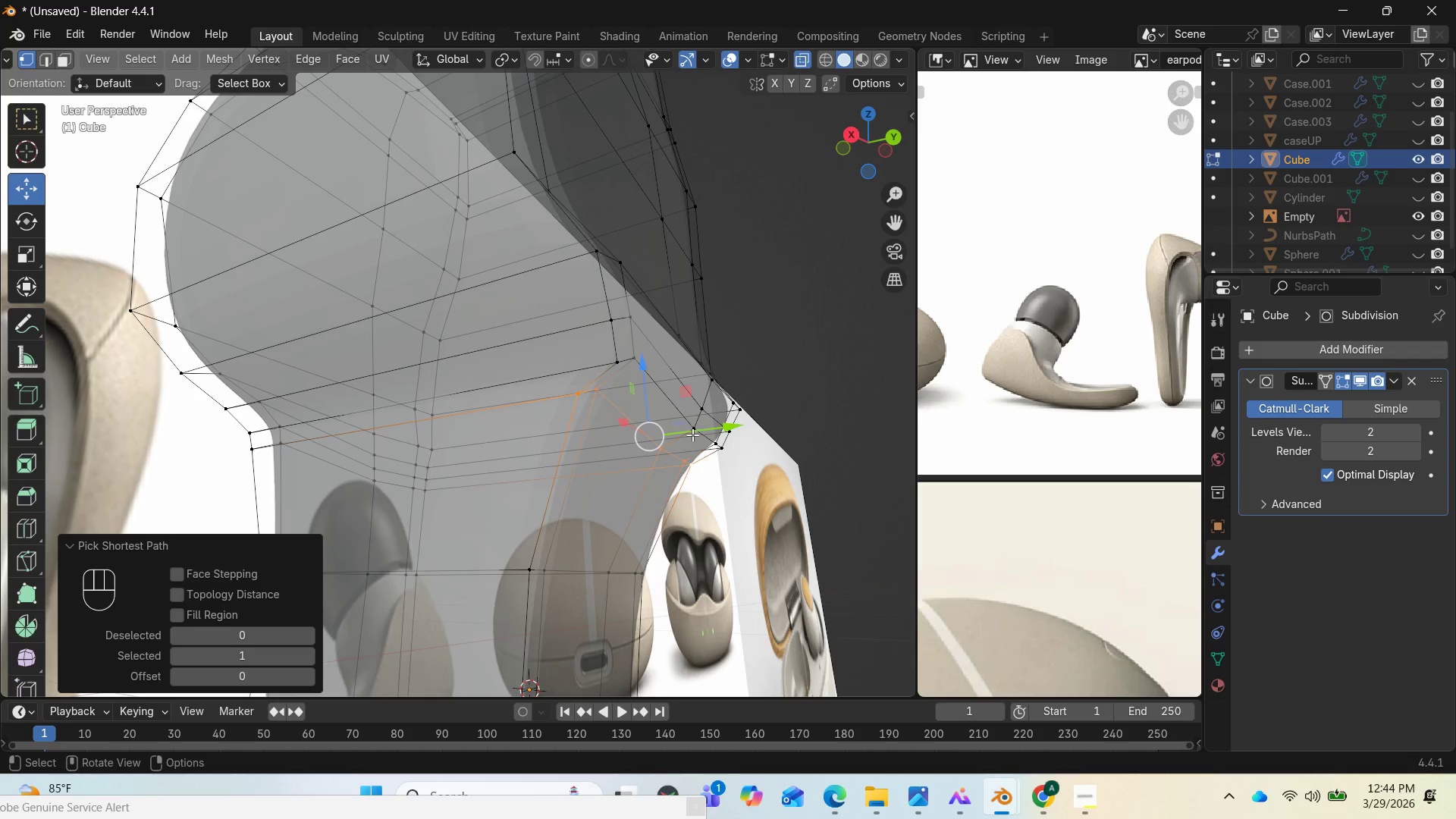 
left_click_drag(start_coordinate=[712, 433], to_coordinate=[736, 424])
 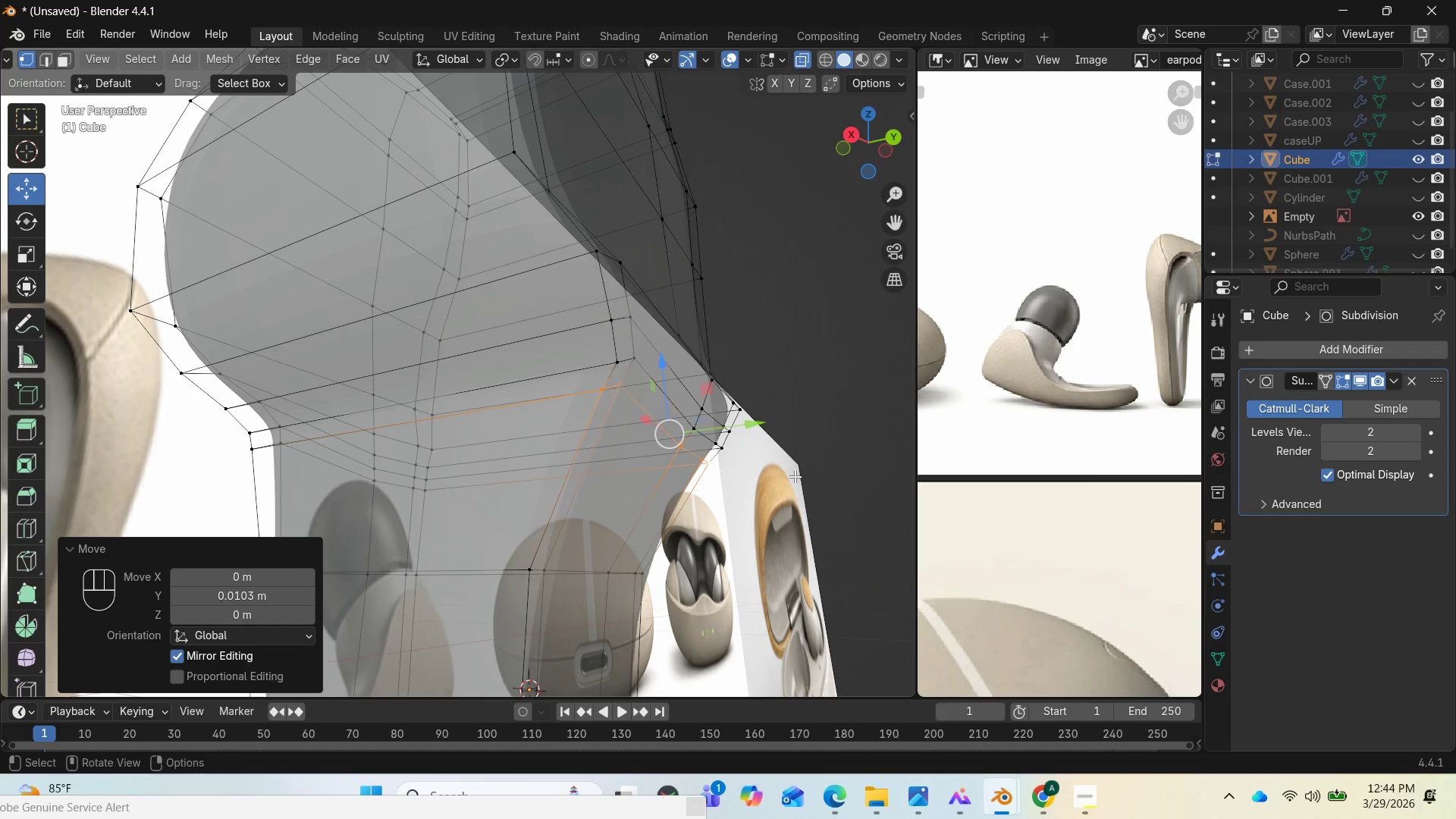 
key(End)
 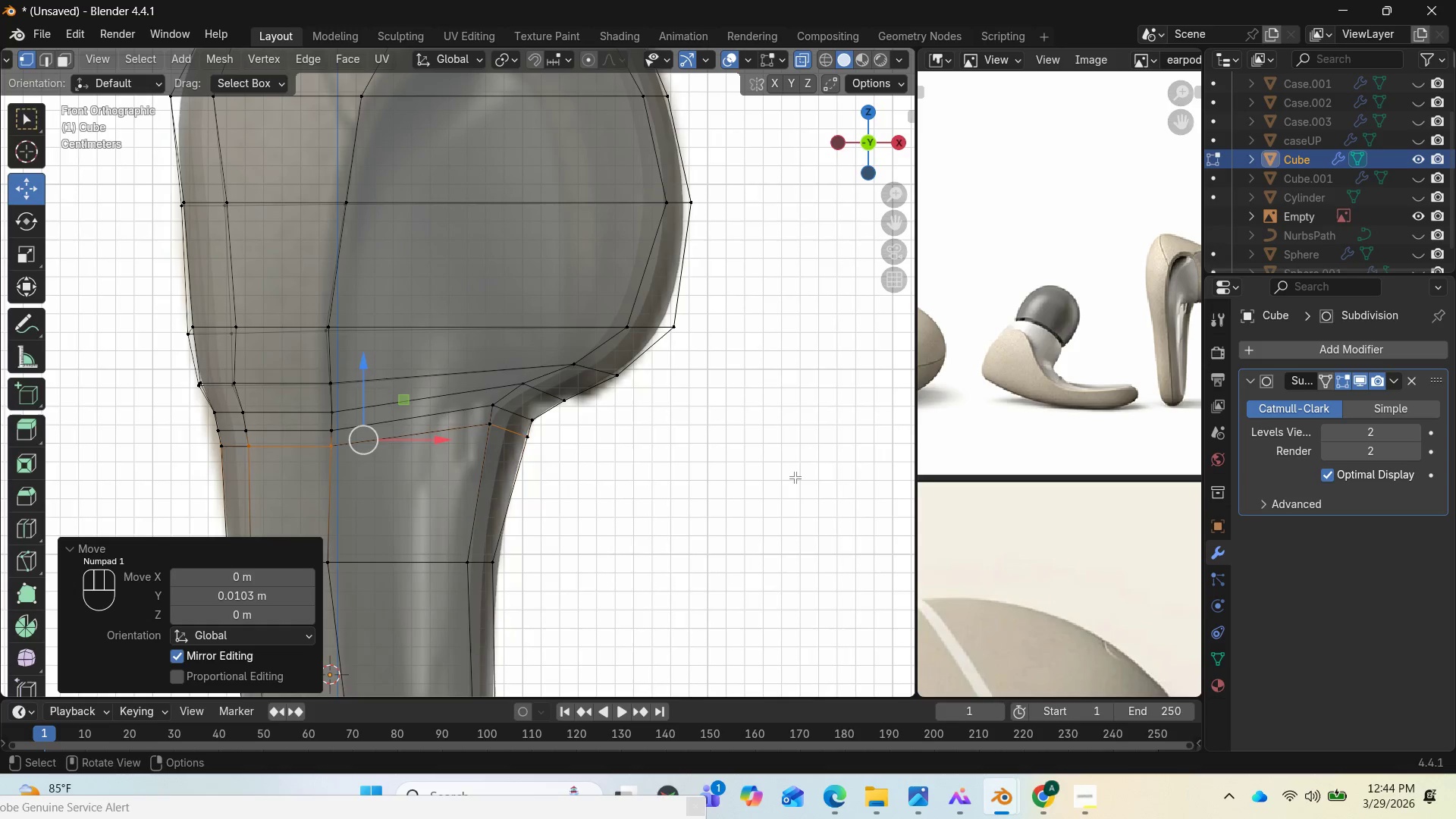 
key(PageDown)
 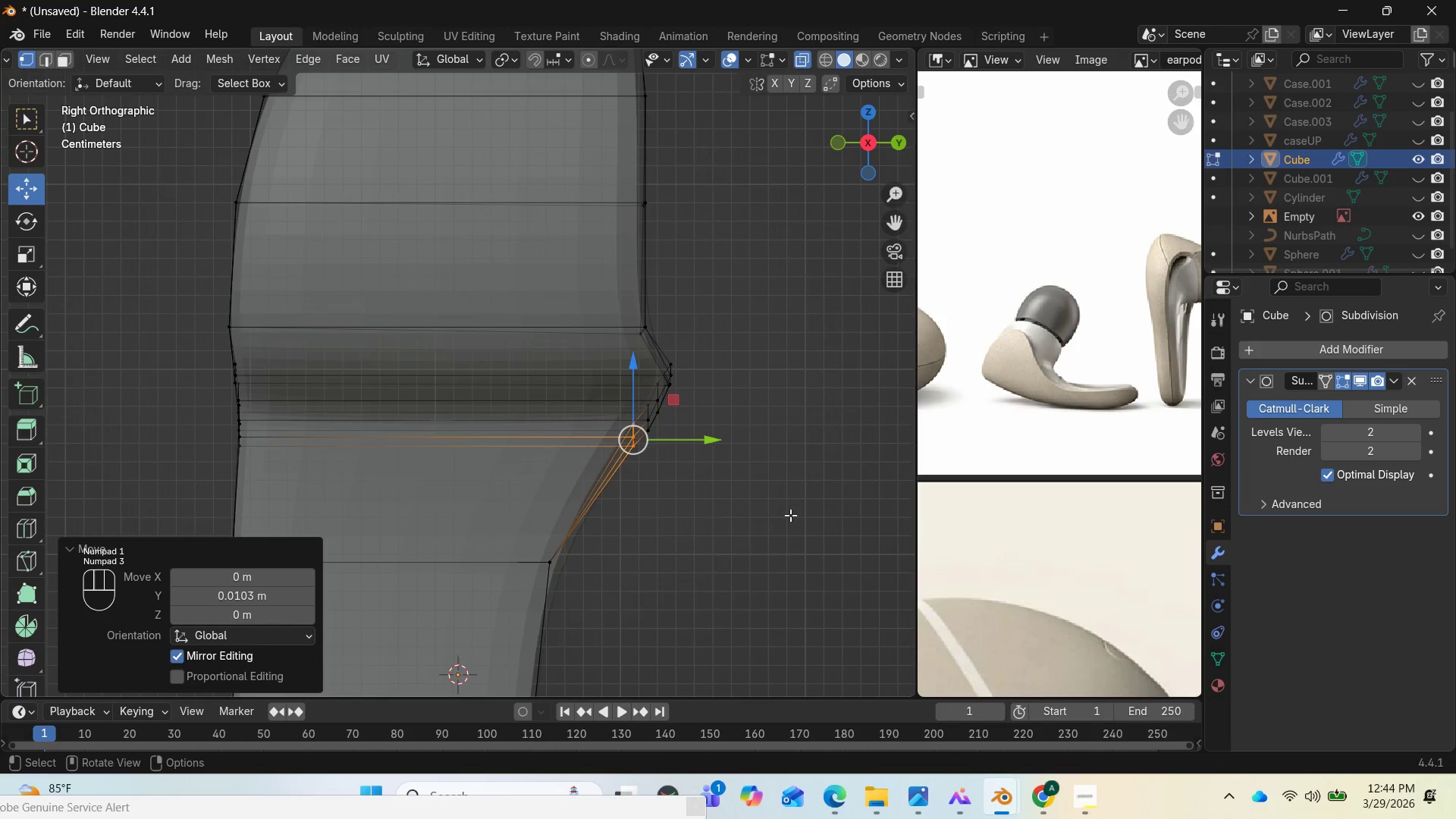 
scroll: coordinate [695, 510], scroll_direction: down, amount: 4.0
 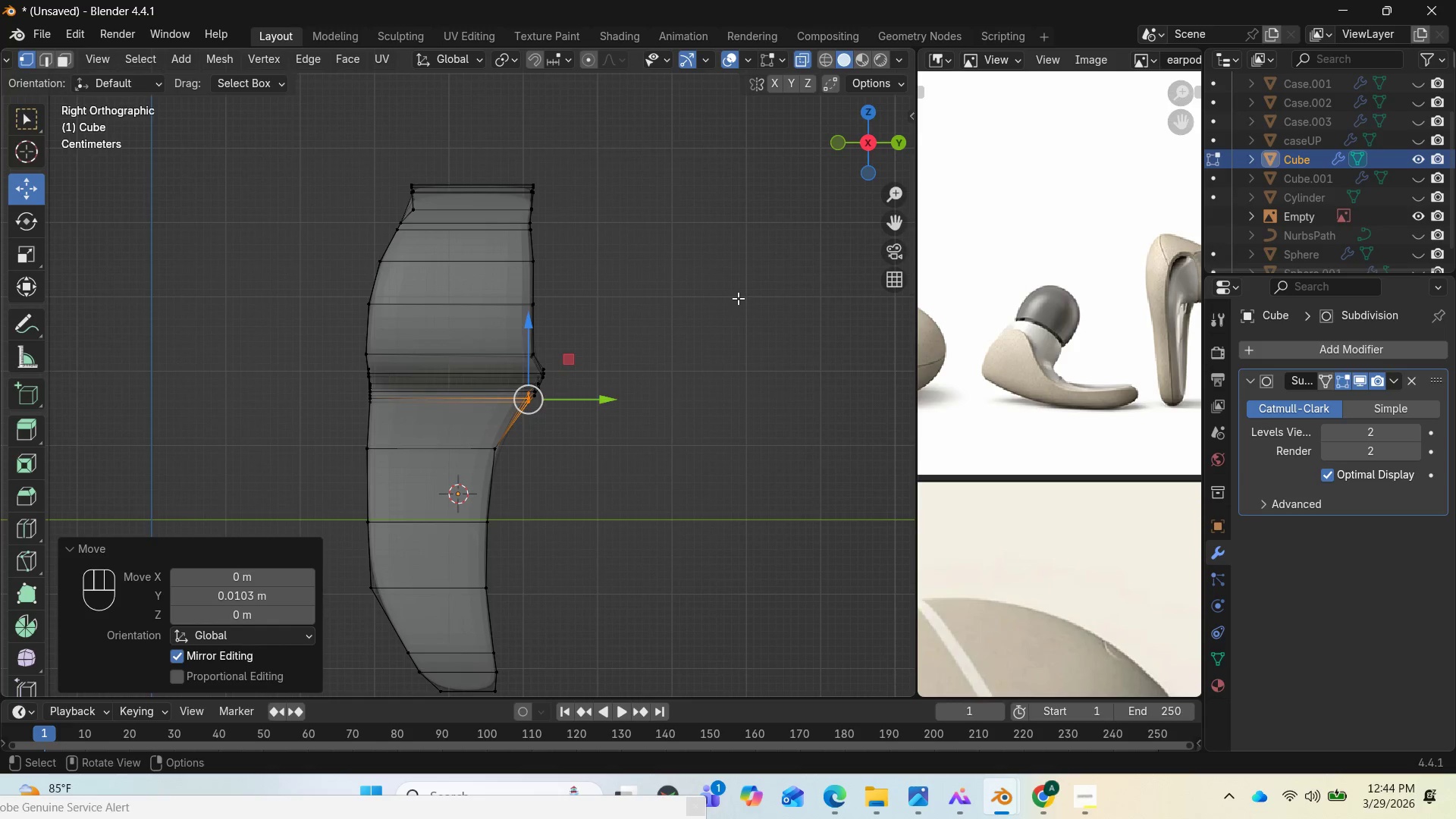 
left_click_drag(start_coordinate=[866, 156], to_coordinate=[795, 174])
 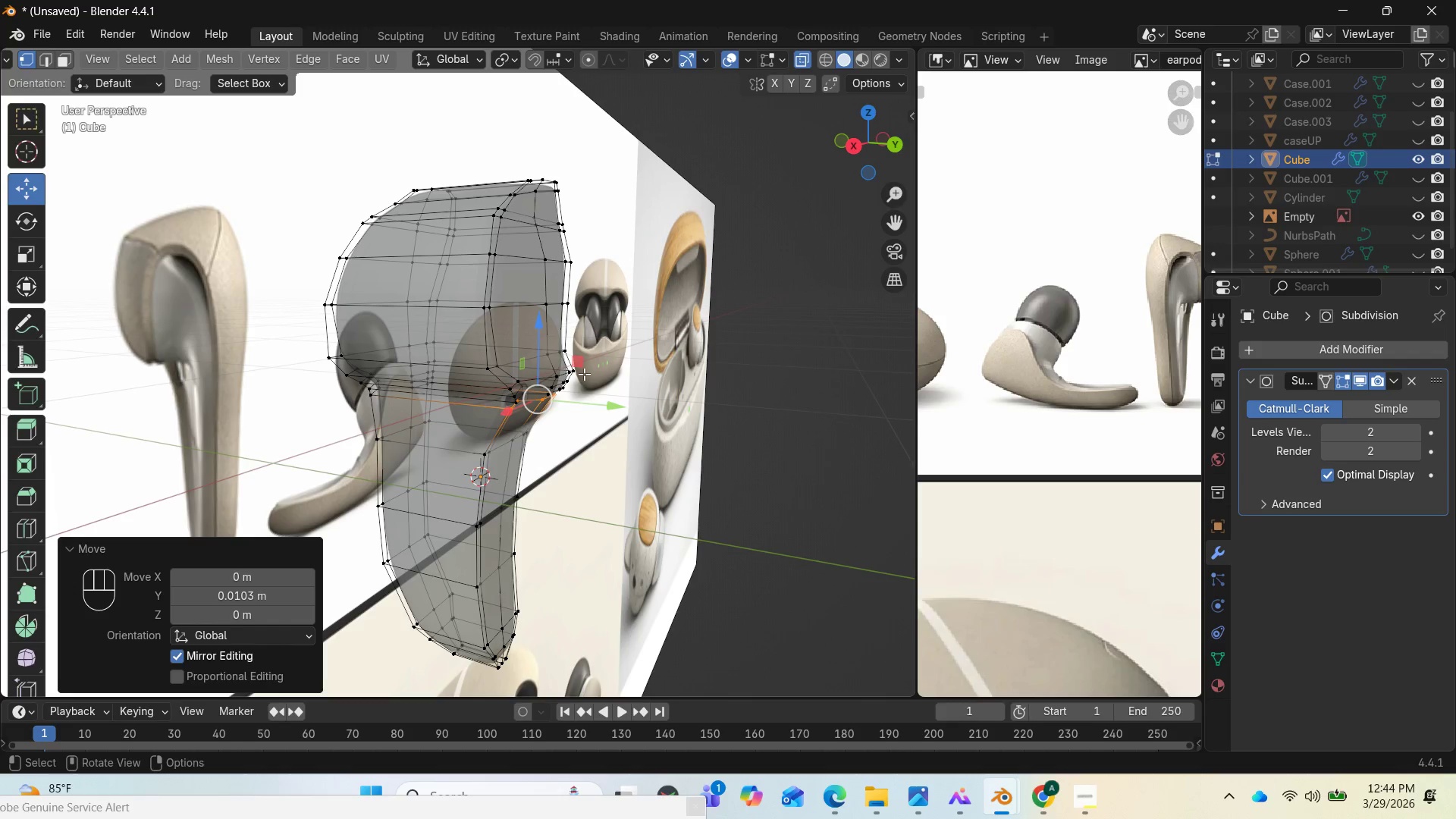 
key(End)
 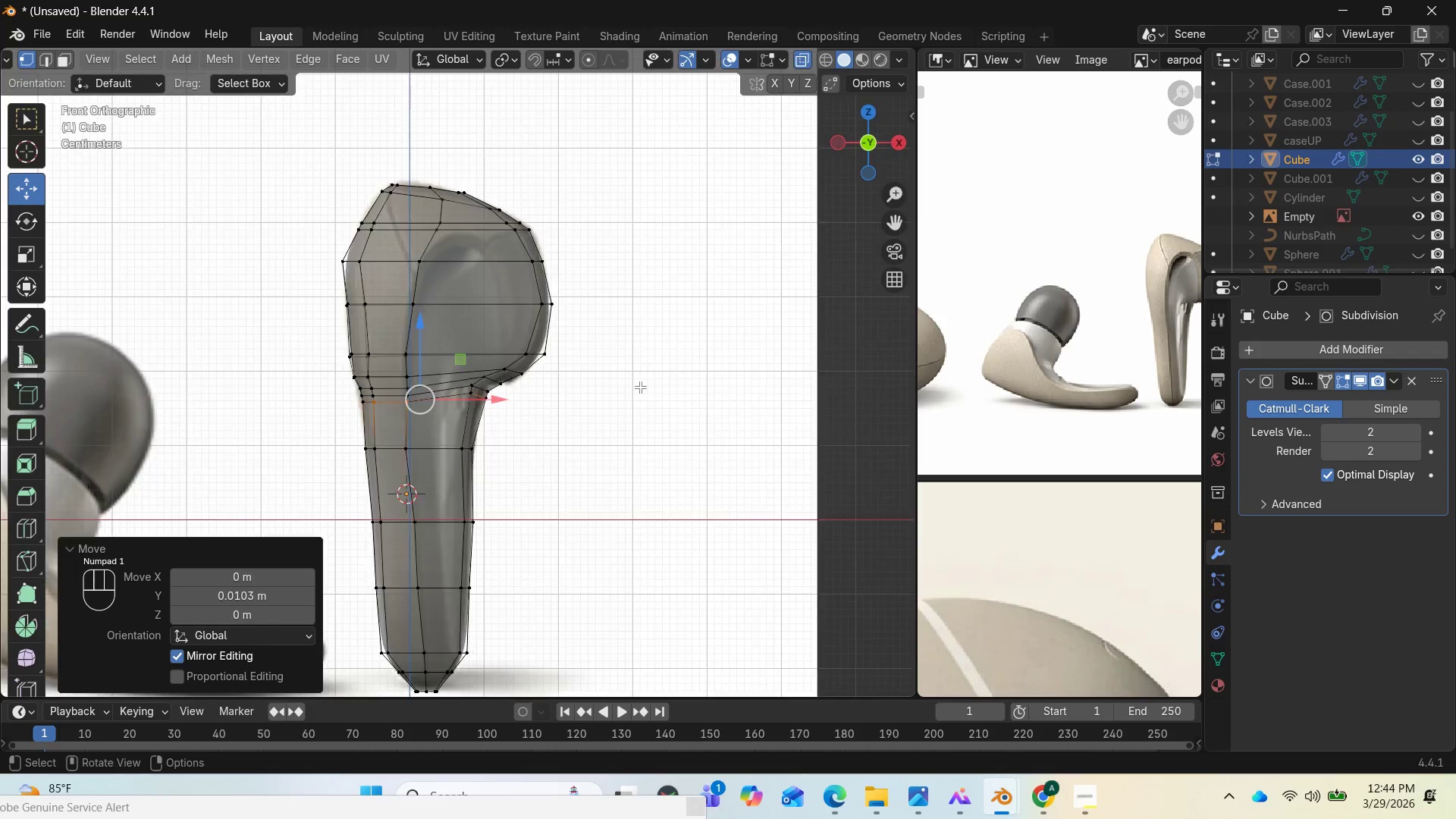 
key(PageDown)
 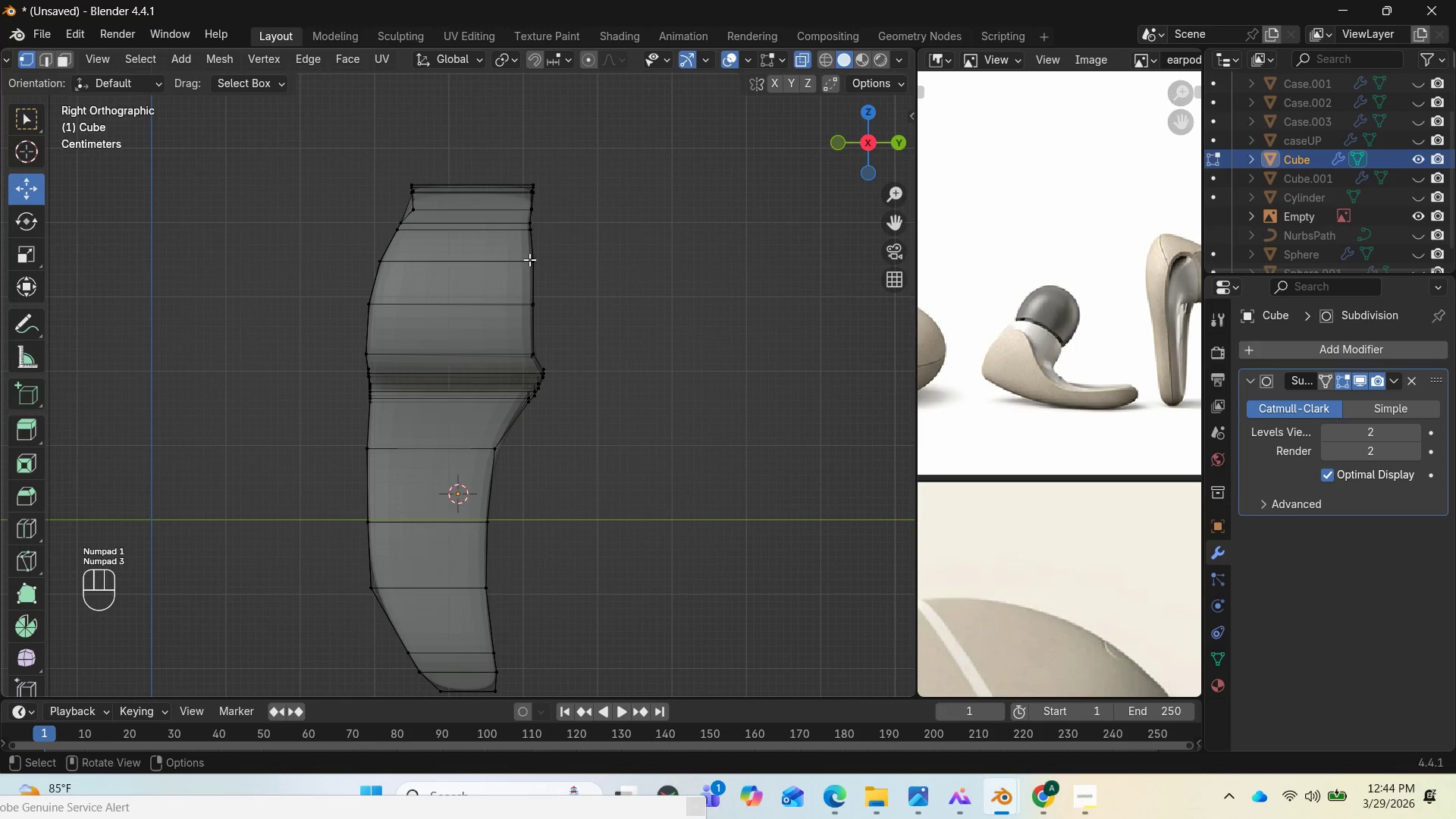 
left_click_drag(start_coordinate=[509, 157], to_coordinate=[573, 364])
 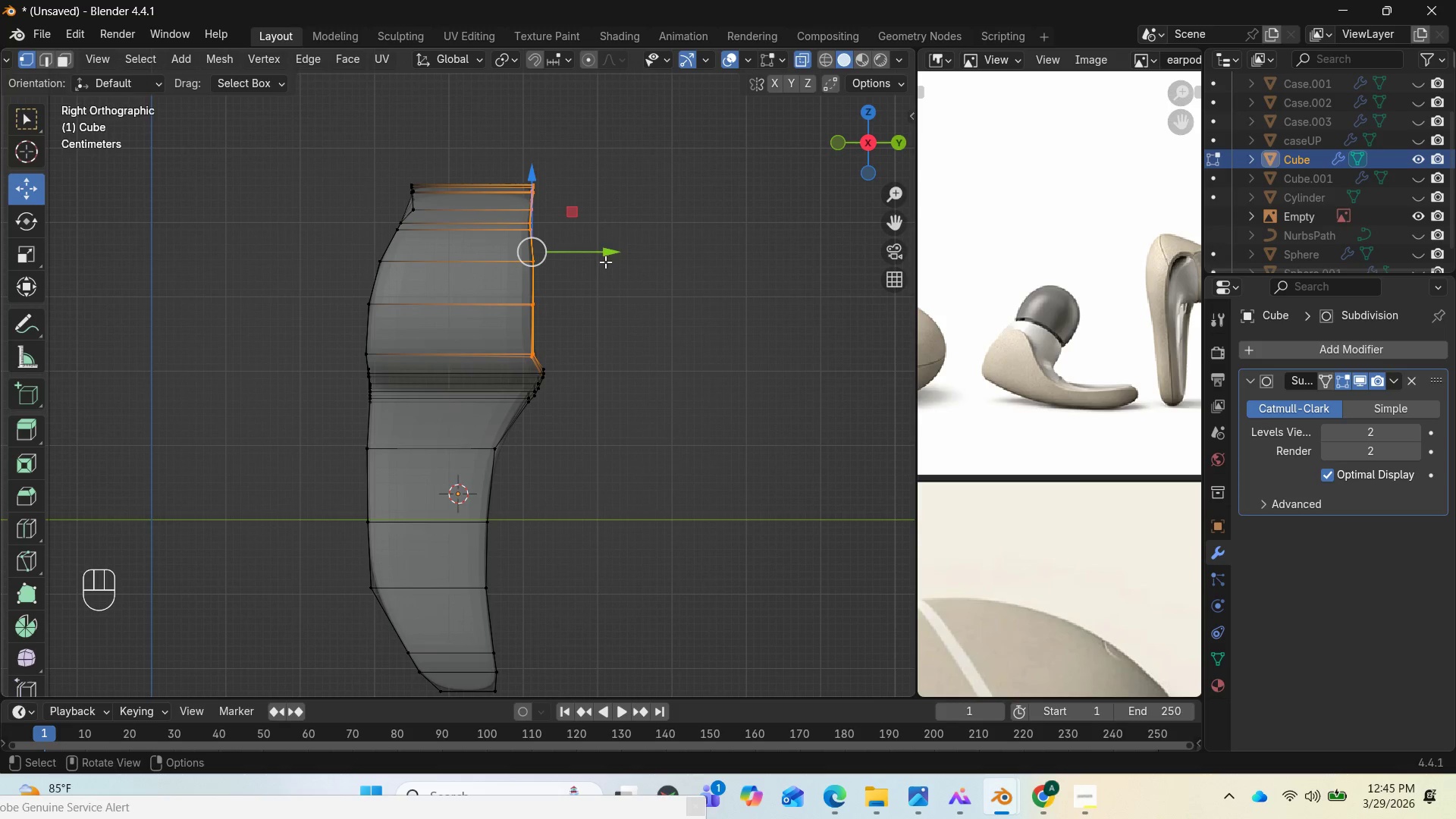 
left_click_drag(start_coordinate=[609, 252], to_coordinate=[644, 245])
 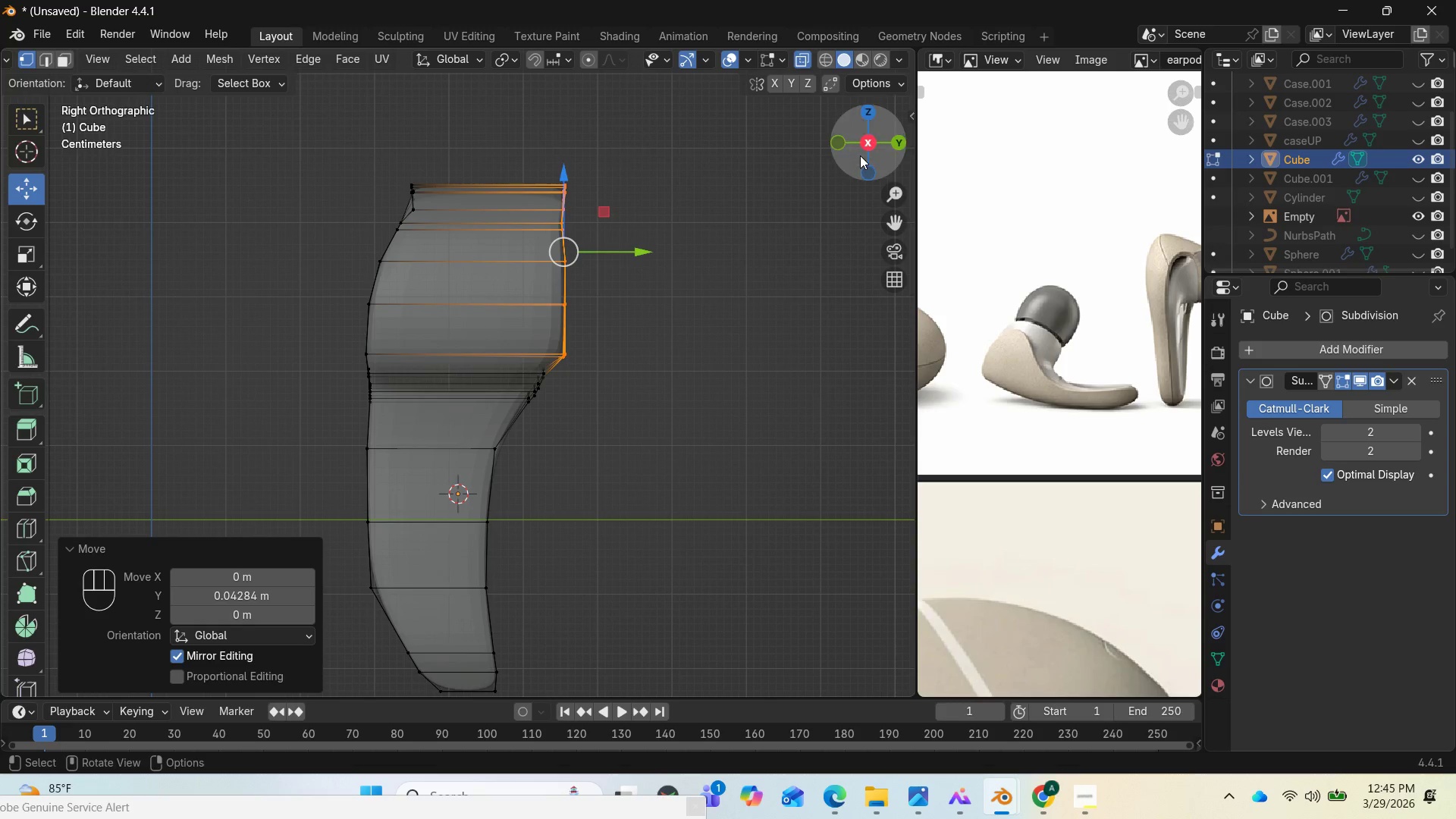 
left_click_drag(start_coordinate=[865, 155], to_coordinate=[816, 175])
 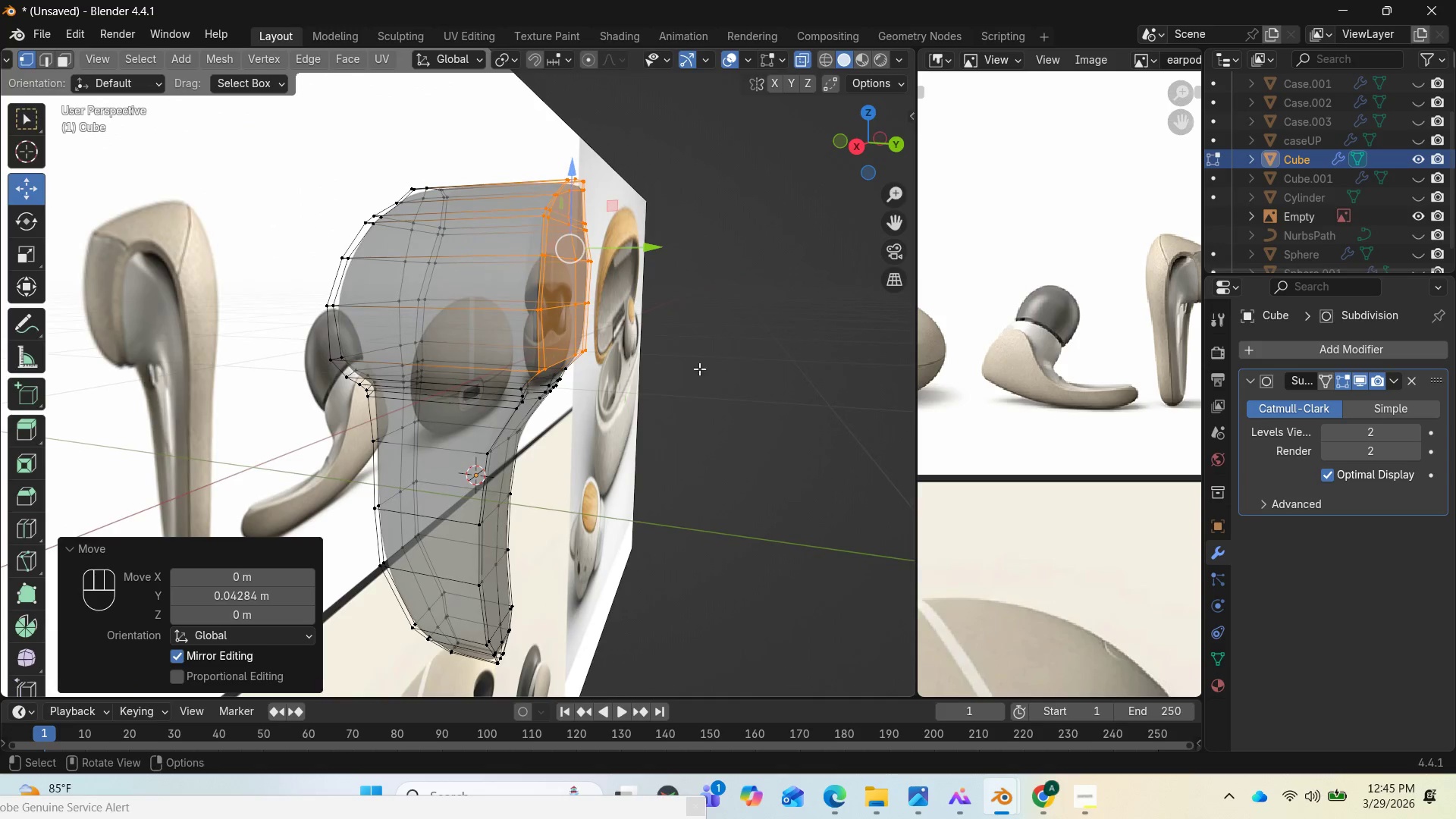 
scroll: coordinate [696, 372], scroll_direction: down, amount: 4.0
 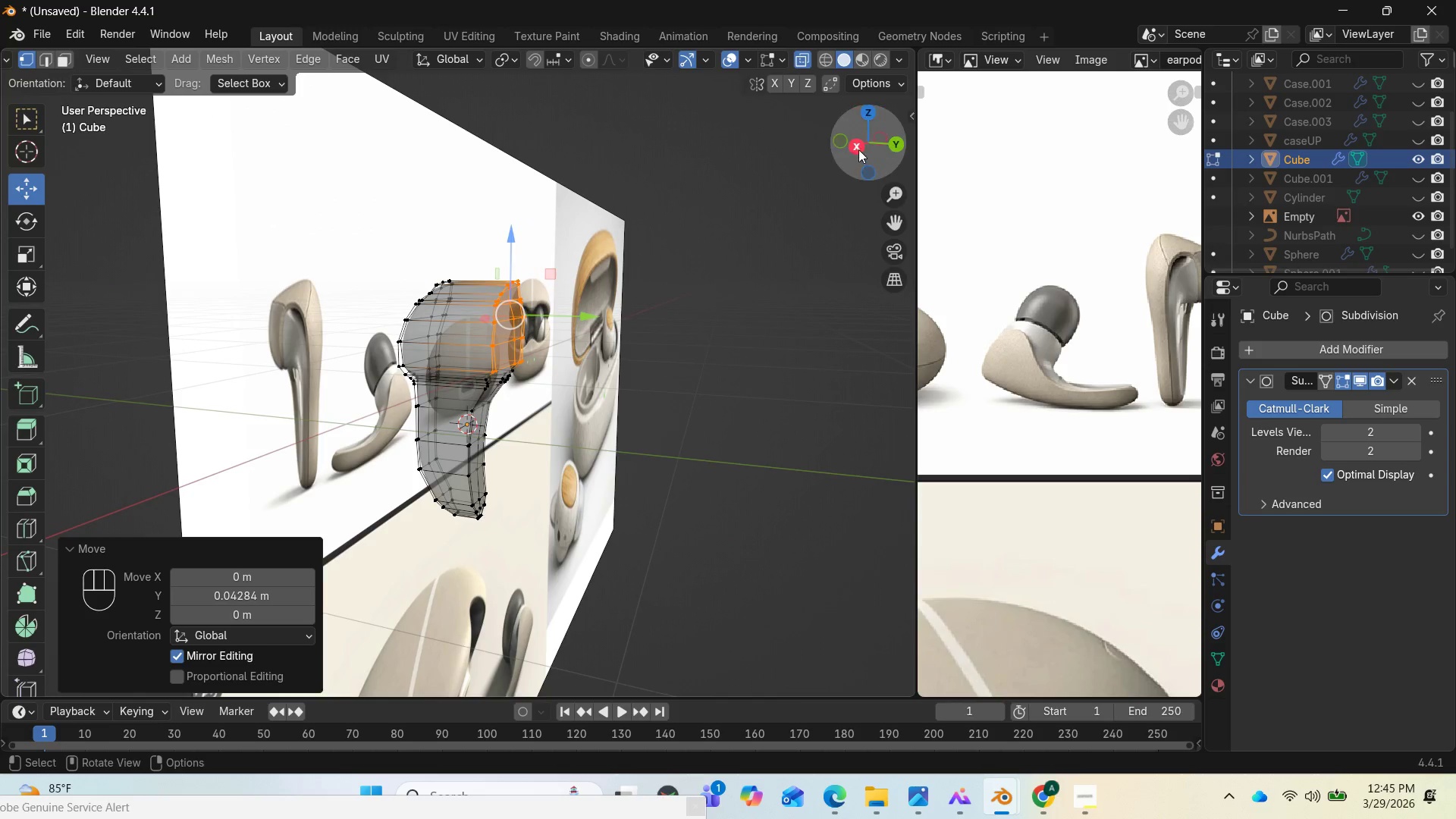 
left_click_drag(start_coordinate=[875, 143], to_coordinate=[118, 135])
 